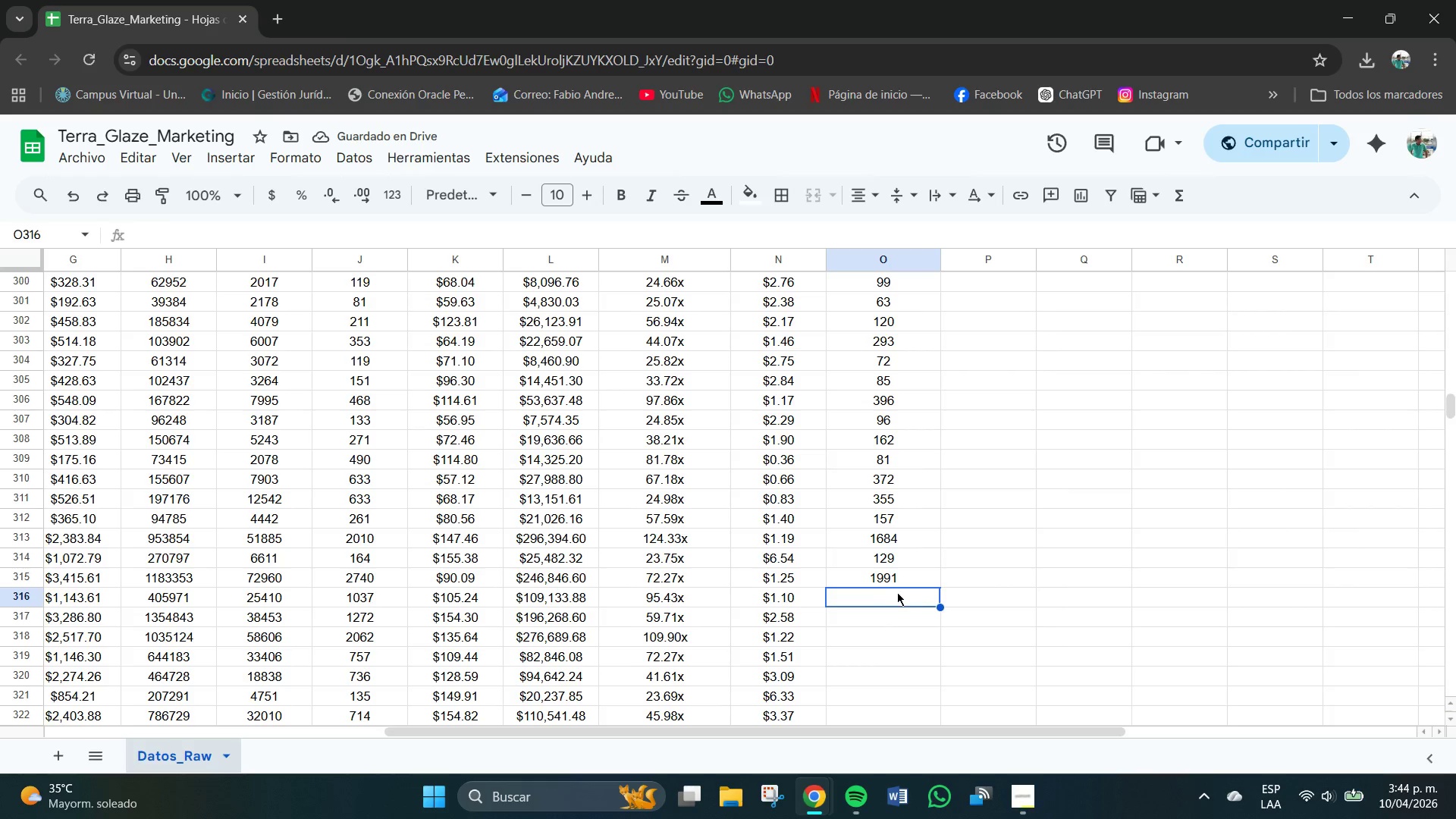 
key(Numpad8)
 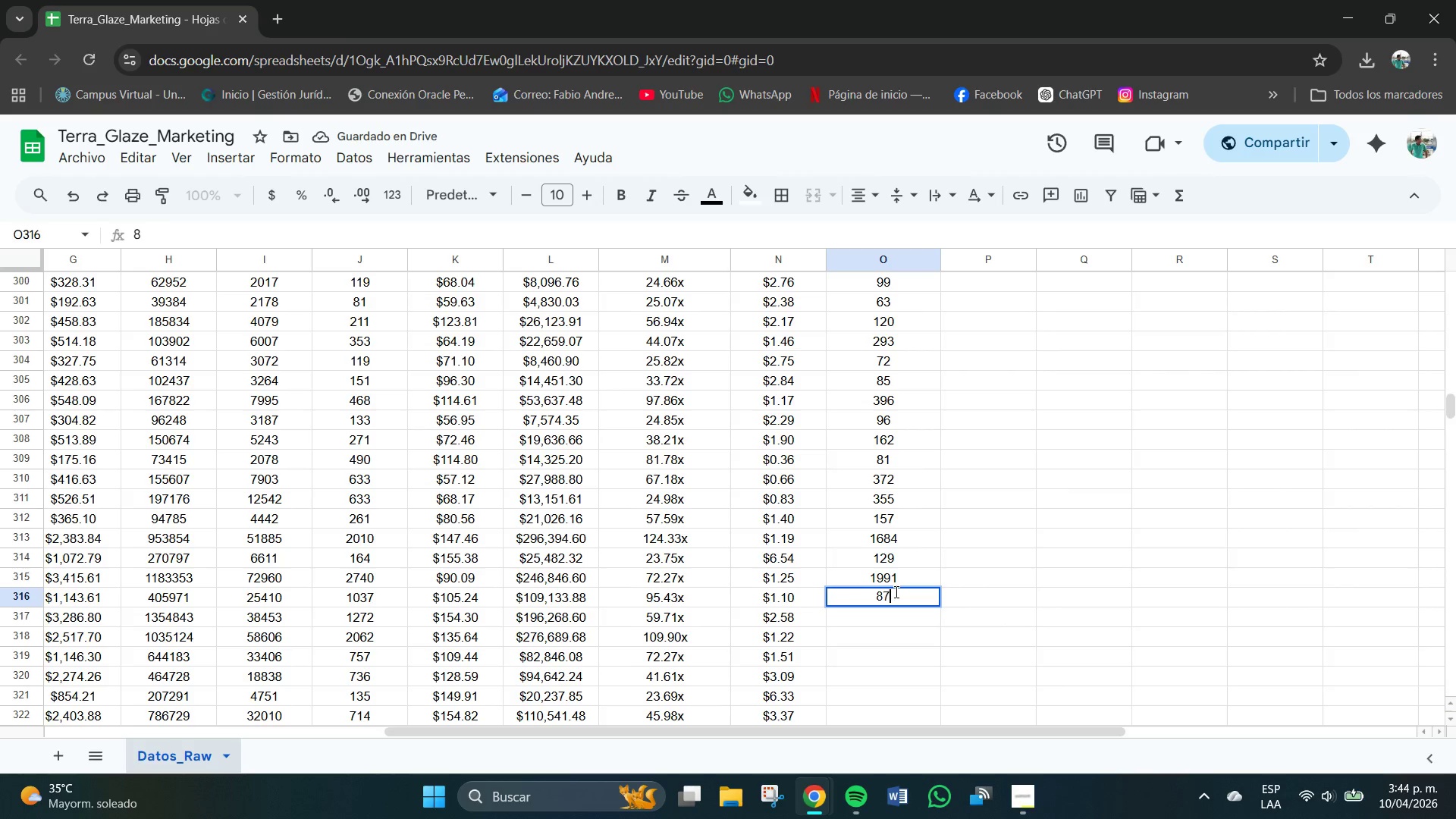 
key(Numpad7)
 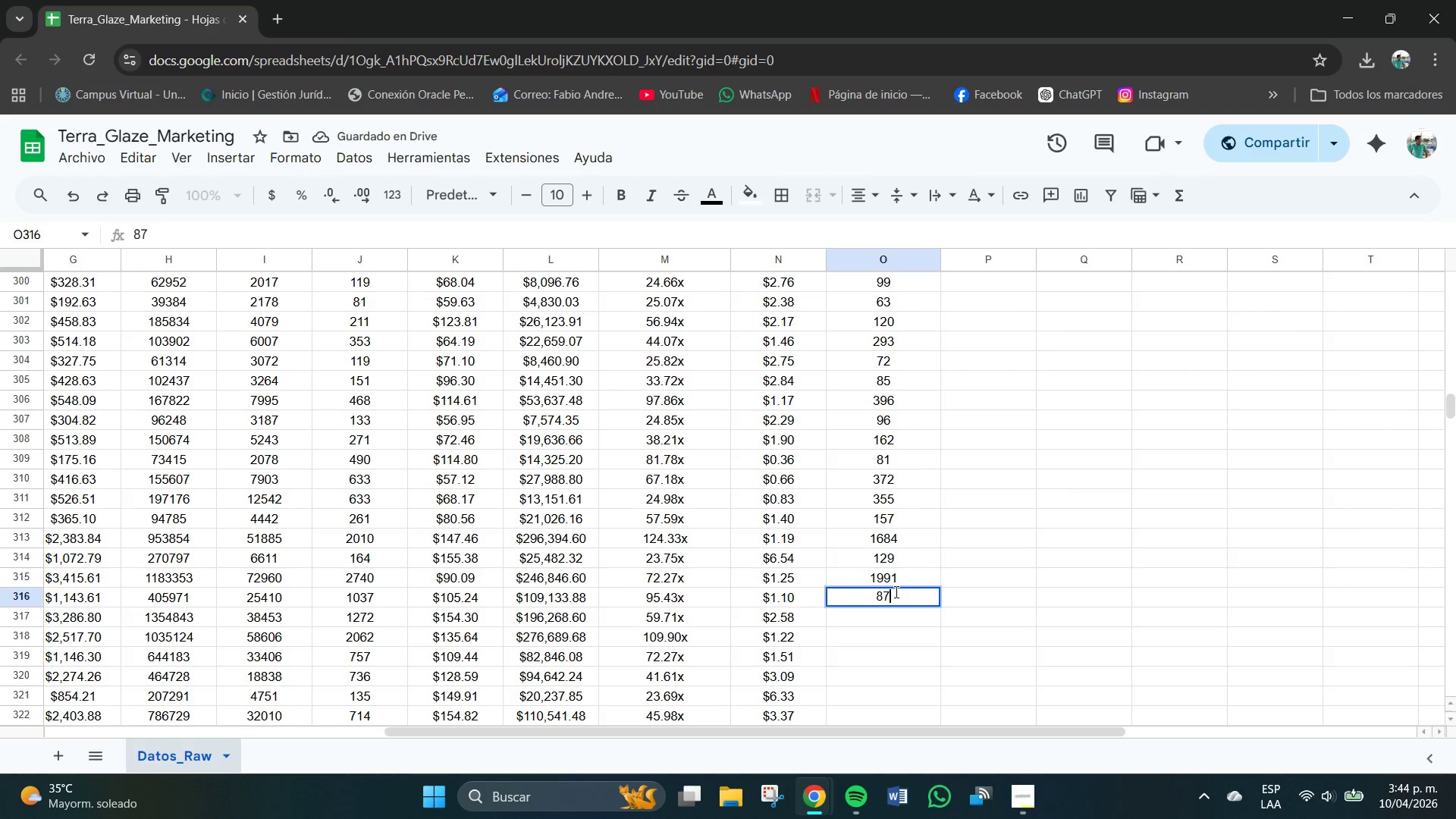 
key(Numpad9)
 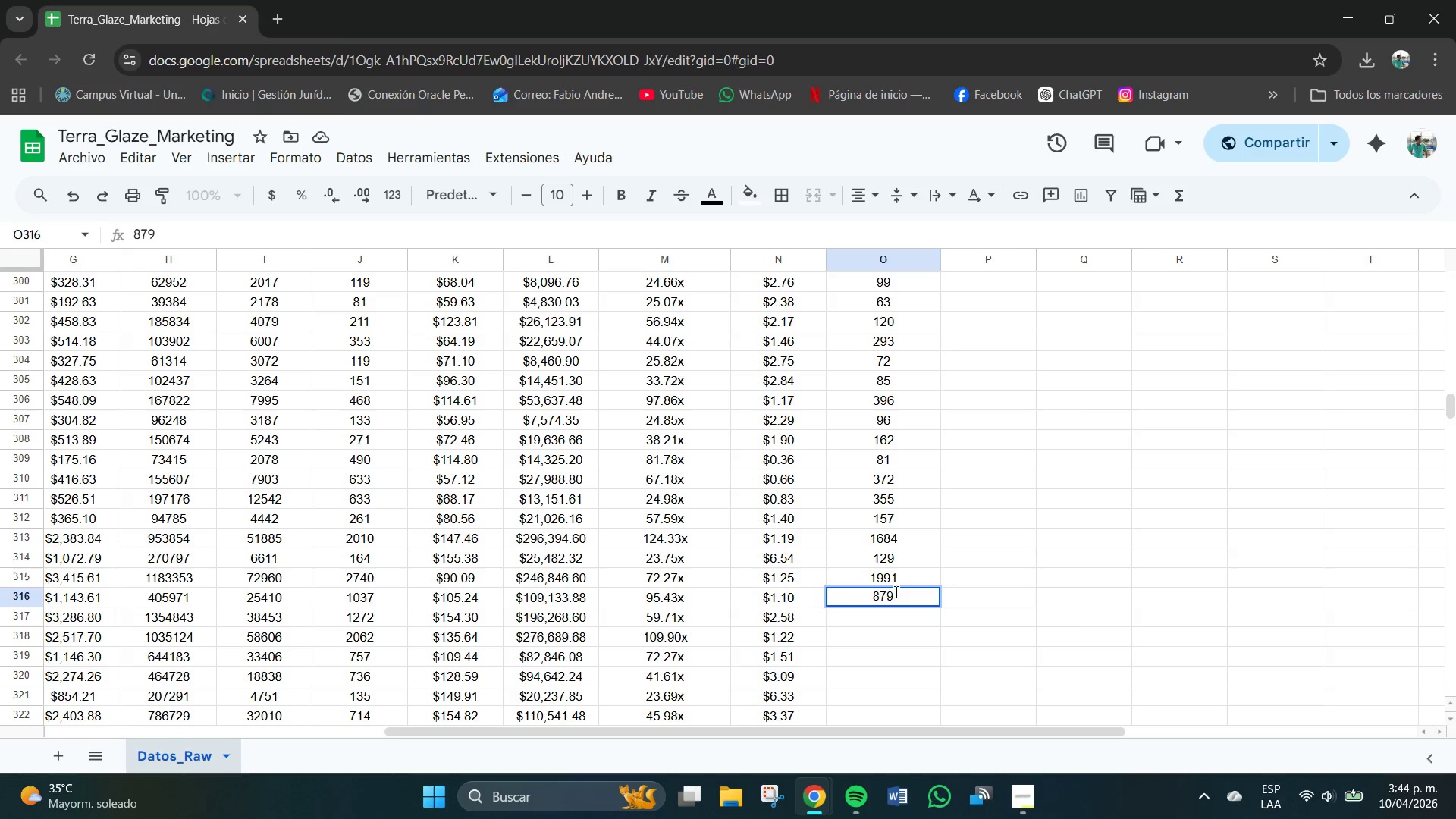 
key(NumpadEnter)
 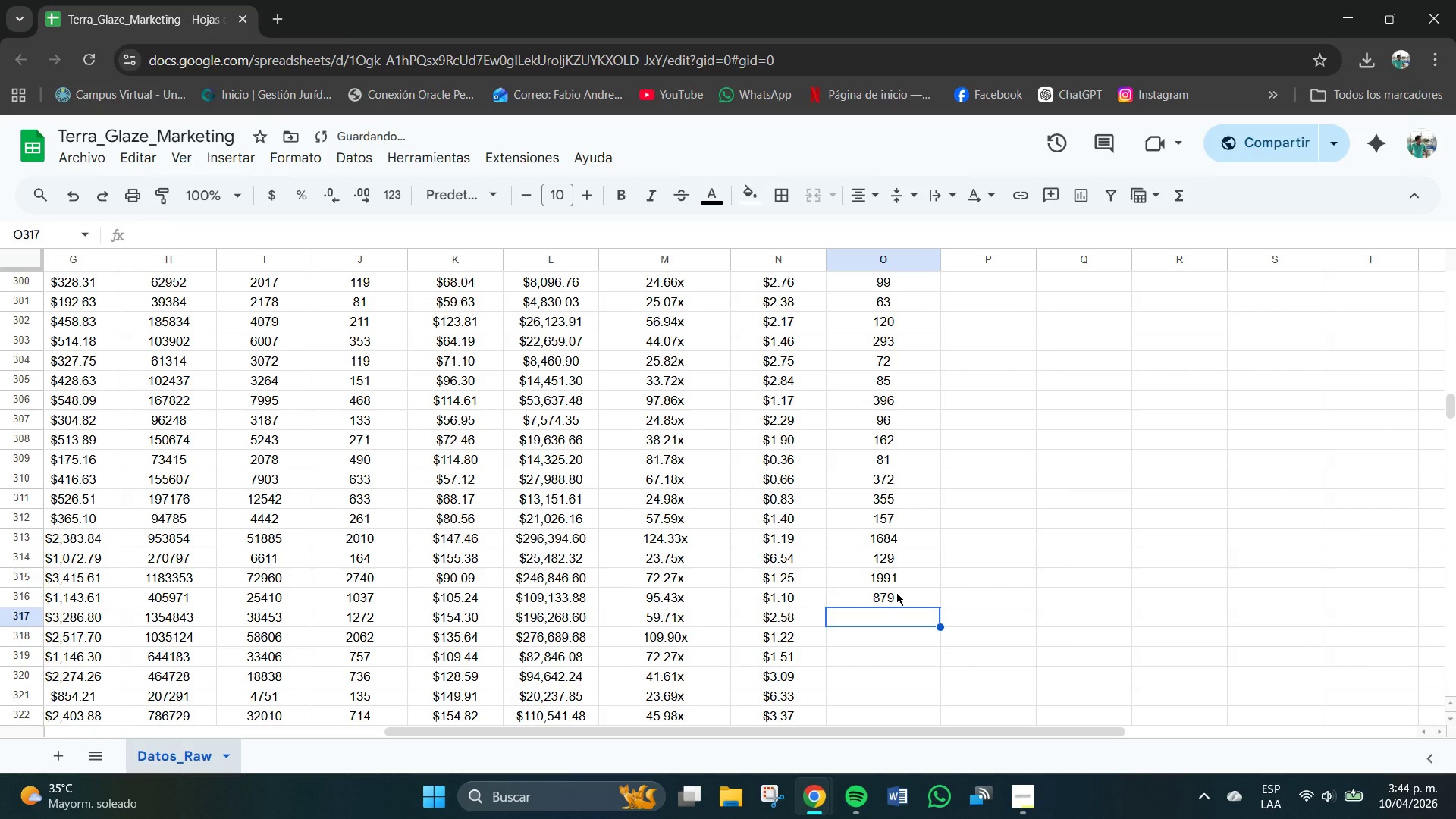 
key(Numpad7)
 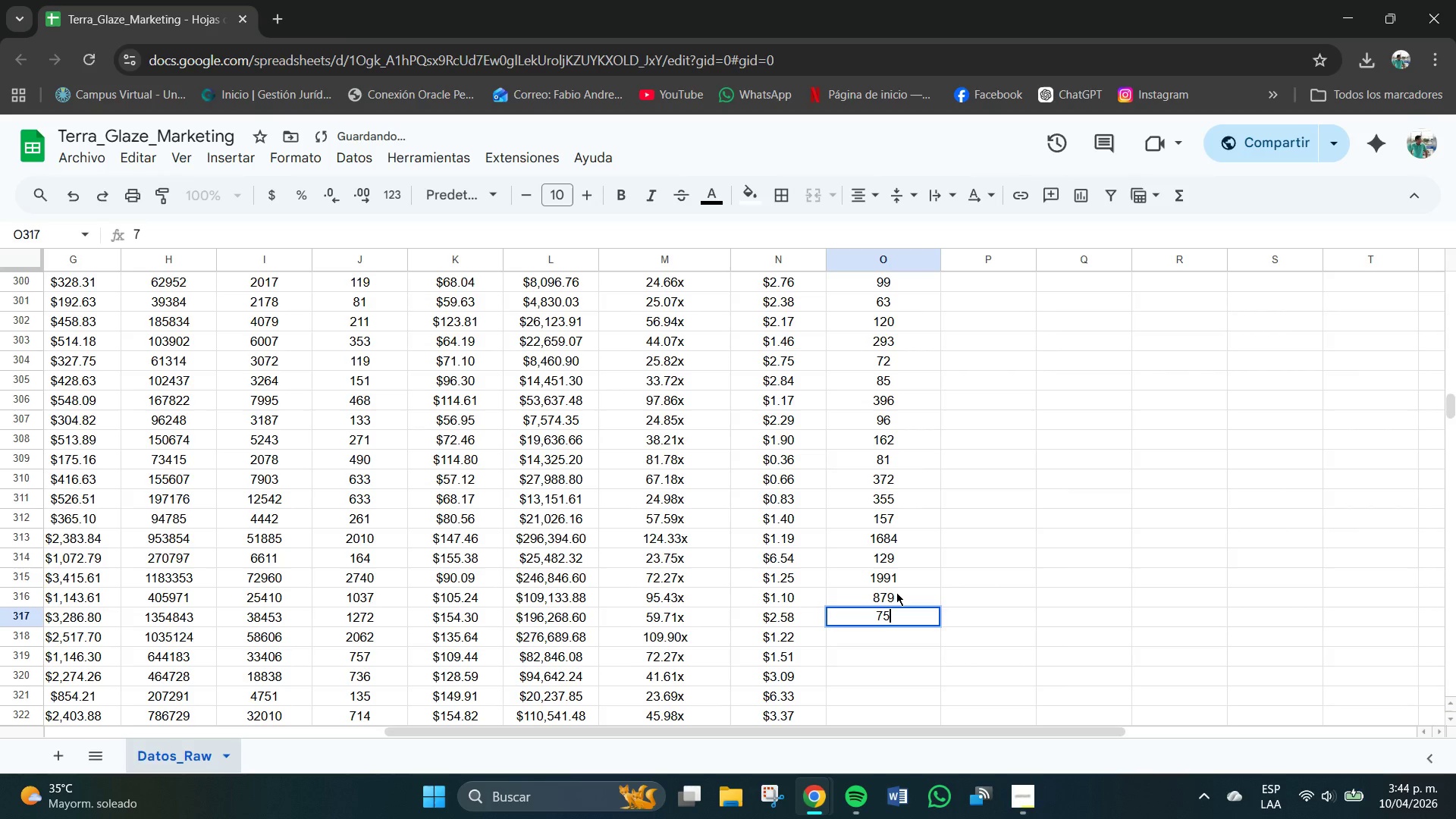 
key(Numpad5)
 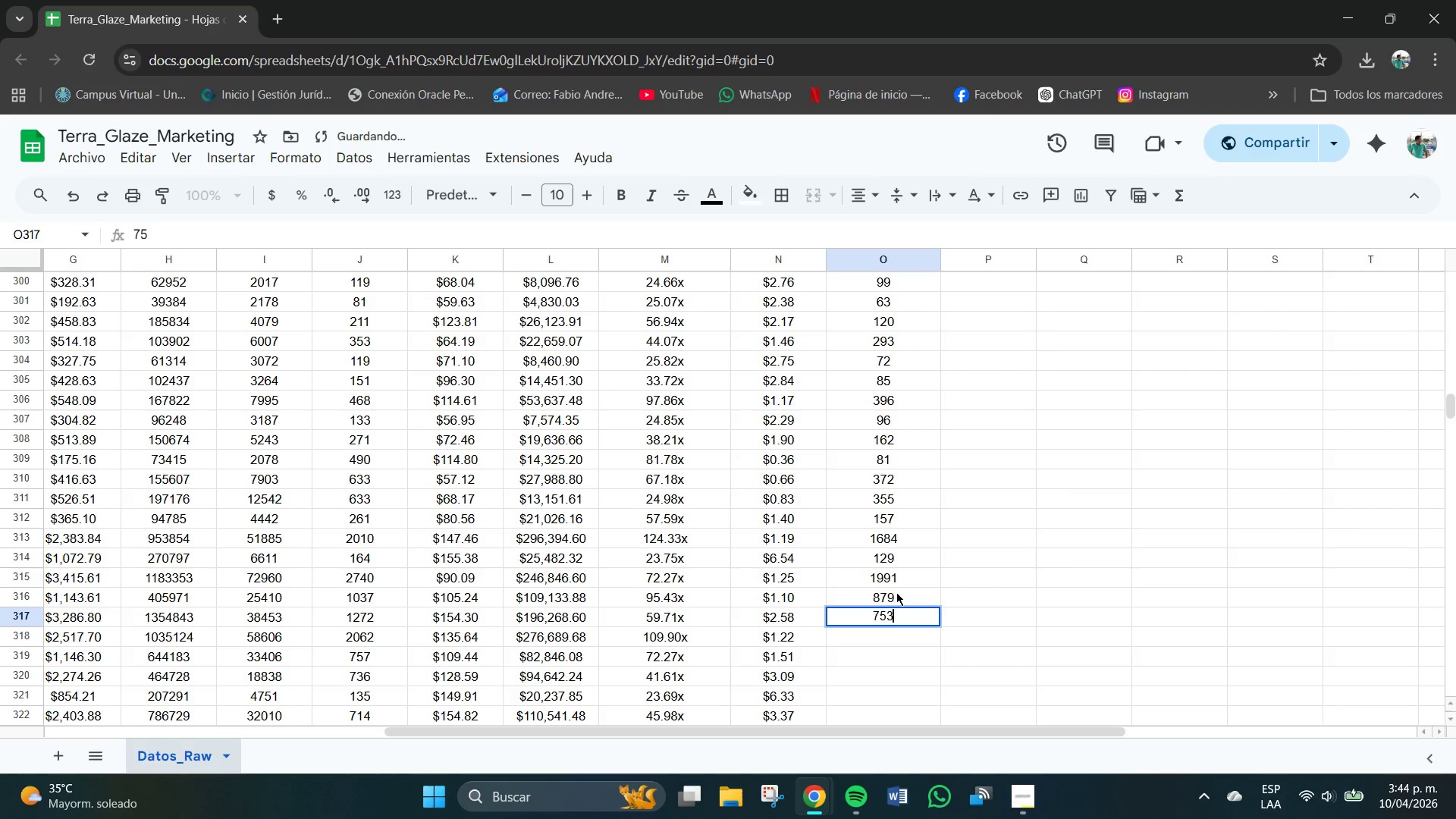 
key(Numpad3)
 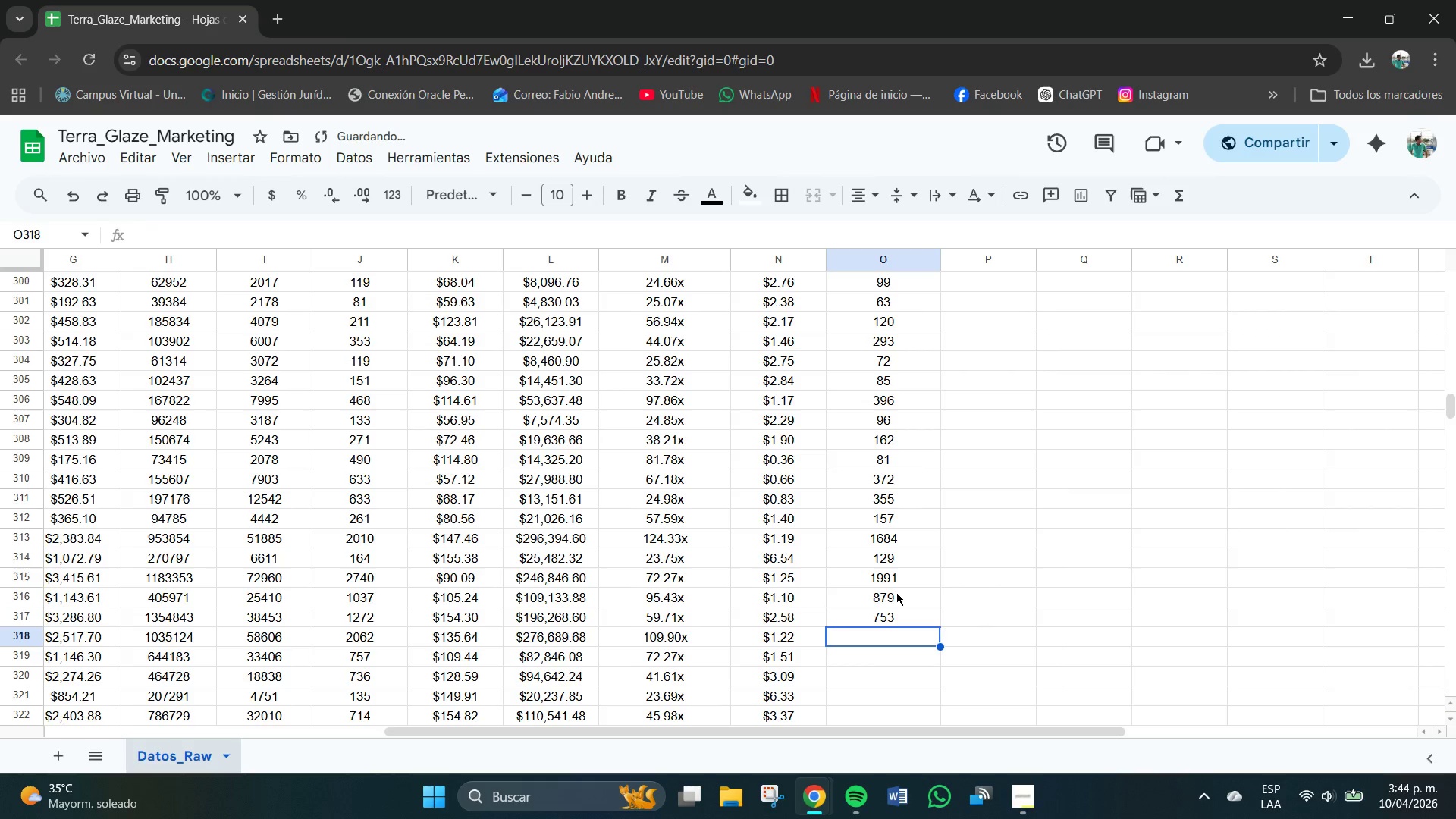 
key(NumpadEnter)
 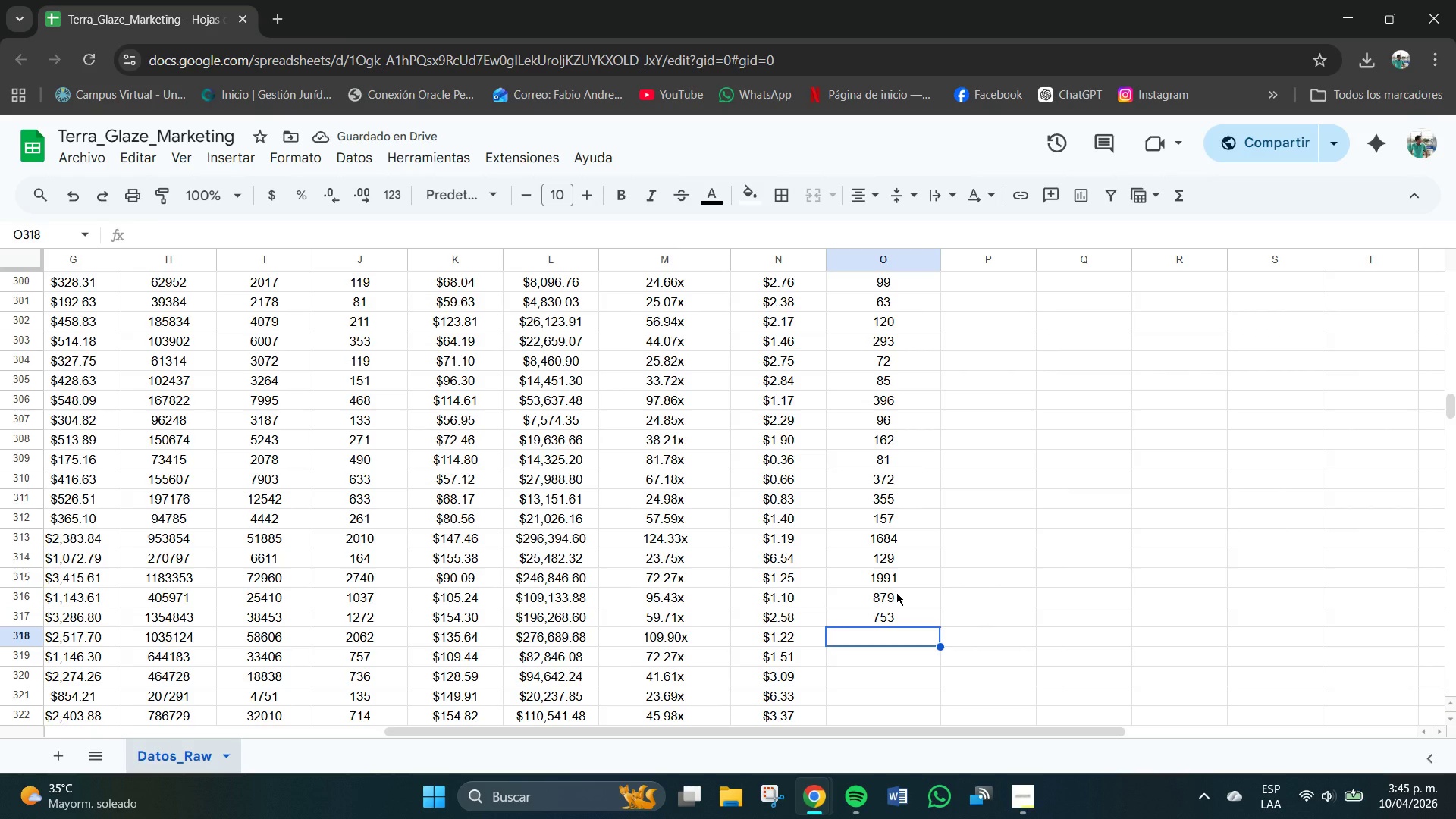 
wait(6.14)
 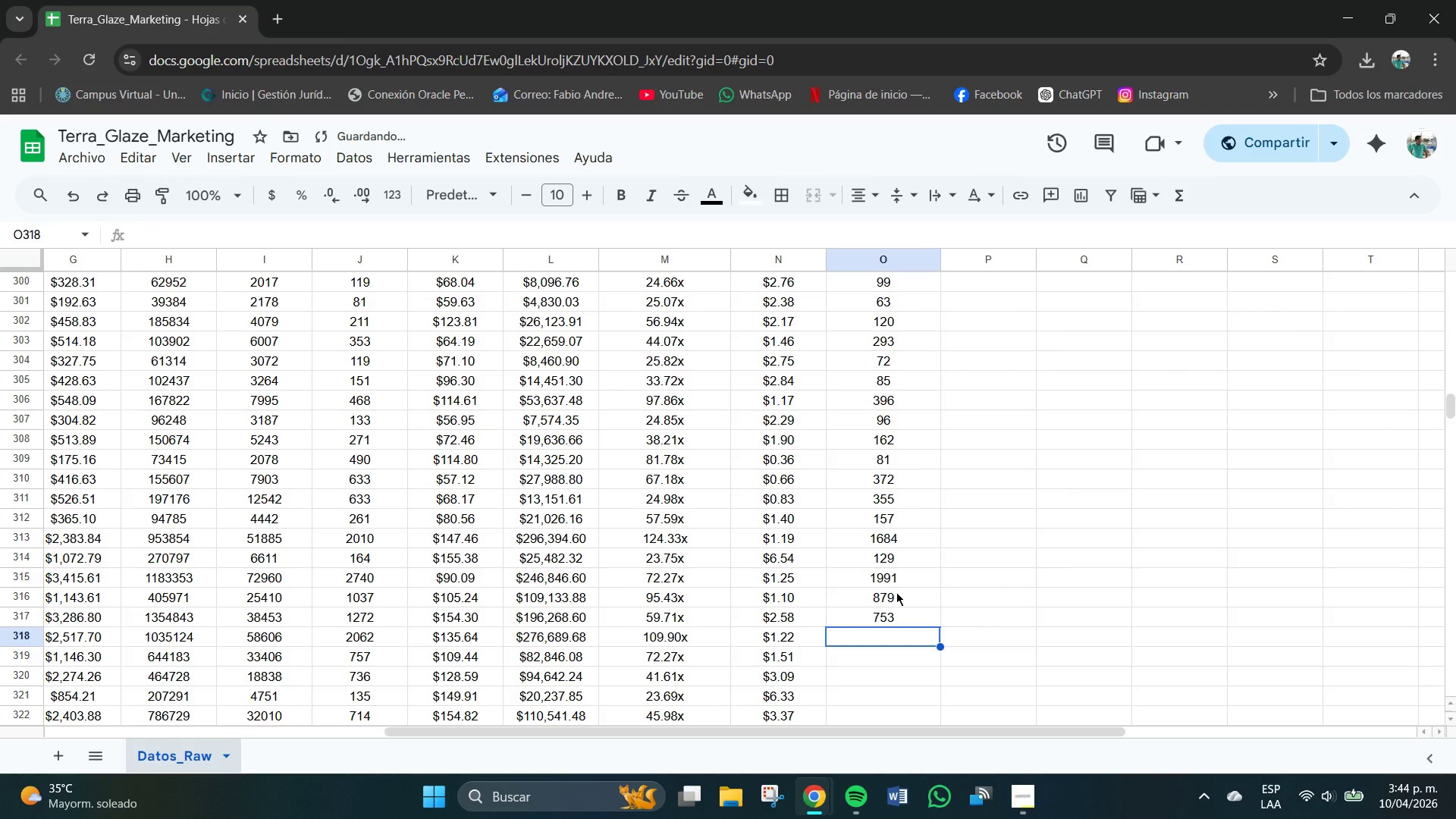 
key(Numpad1)
 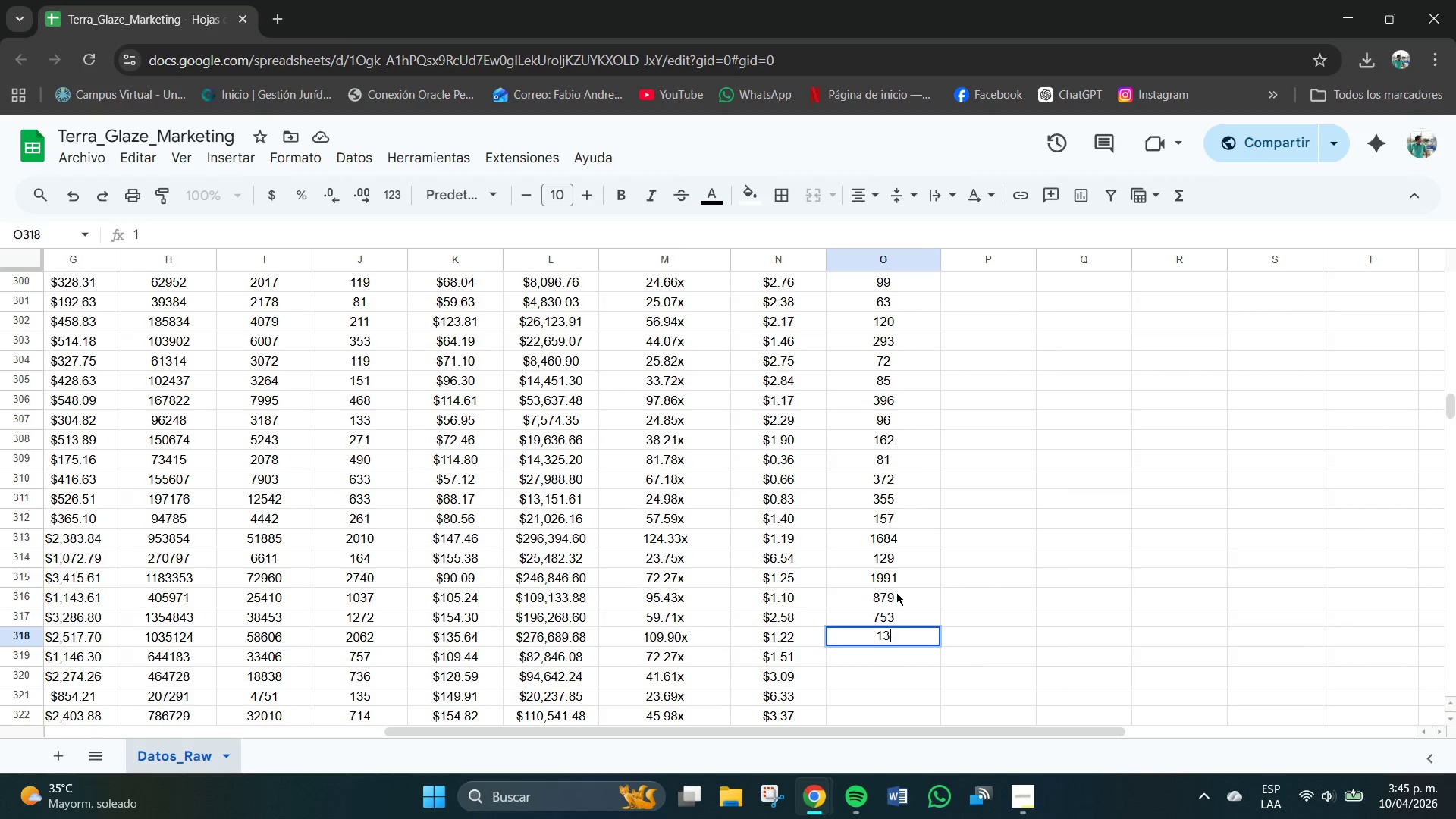 
key(Numpad3)
 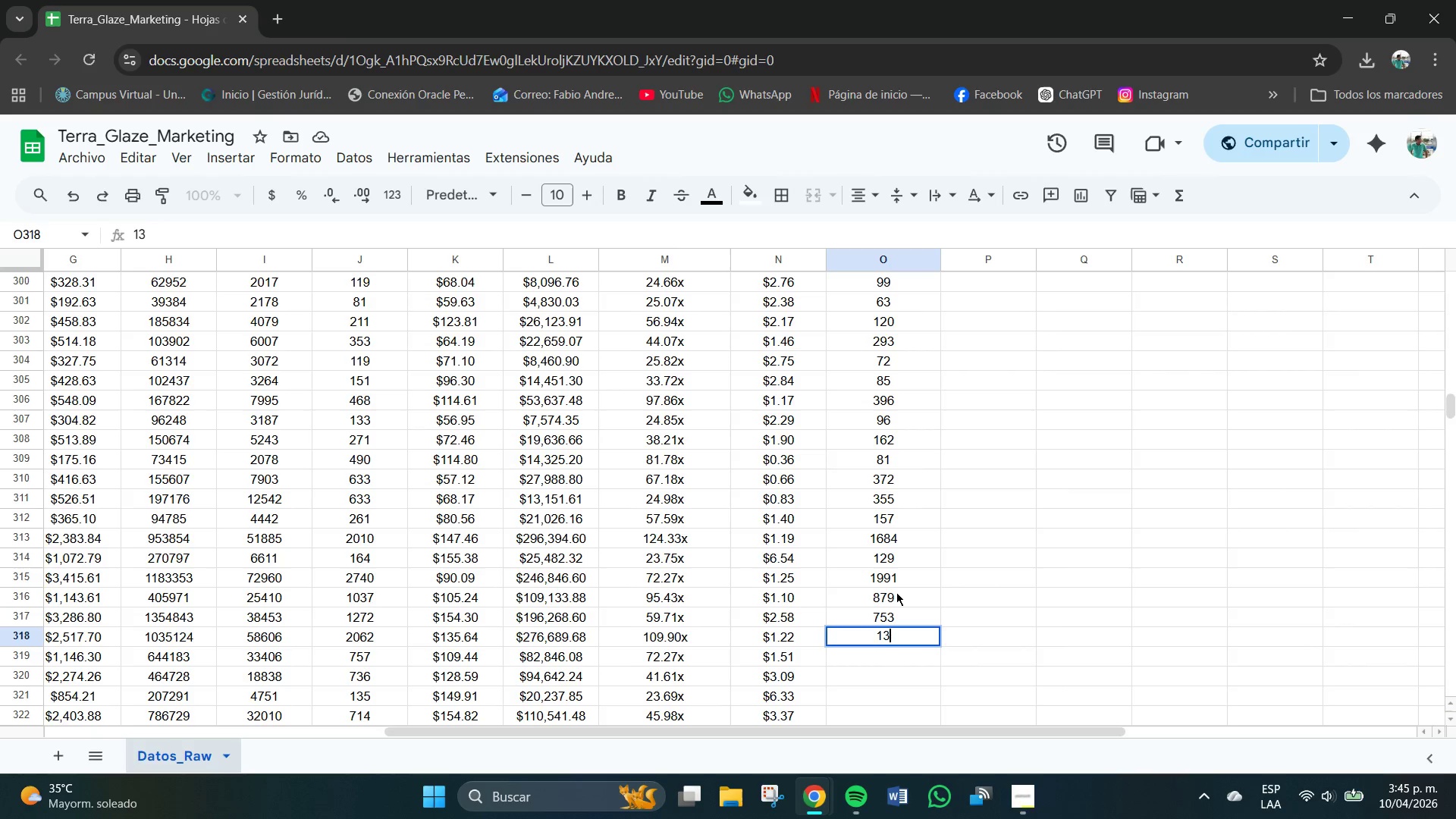 
key(Numpad4)
 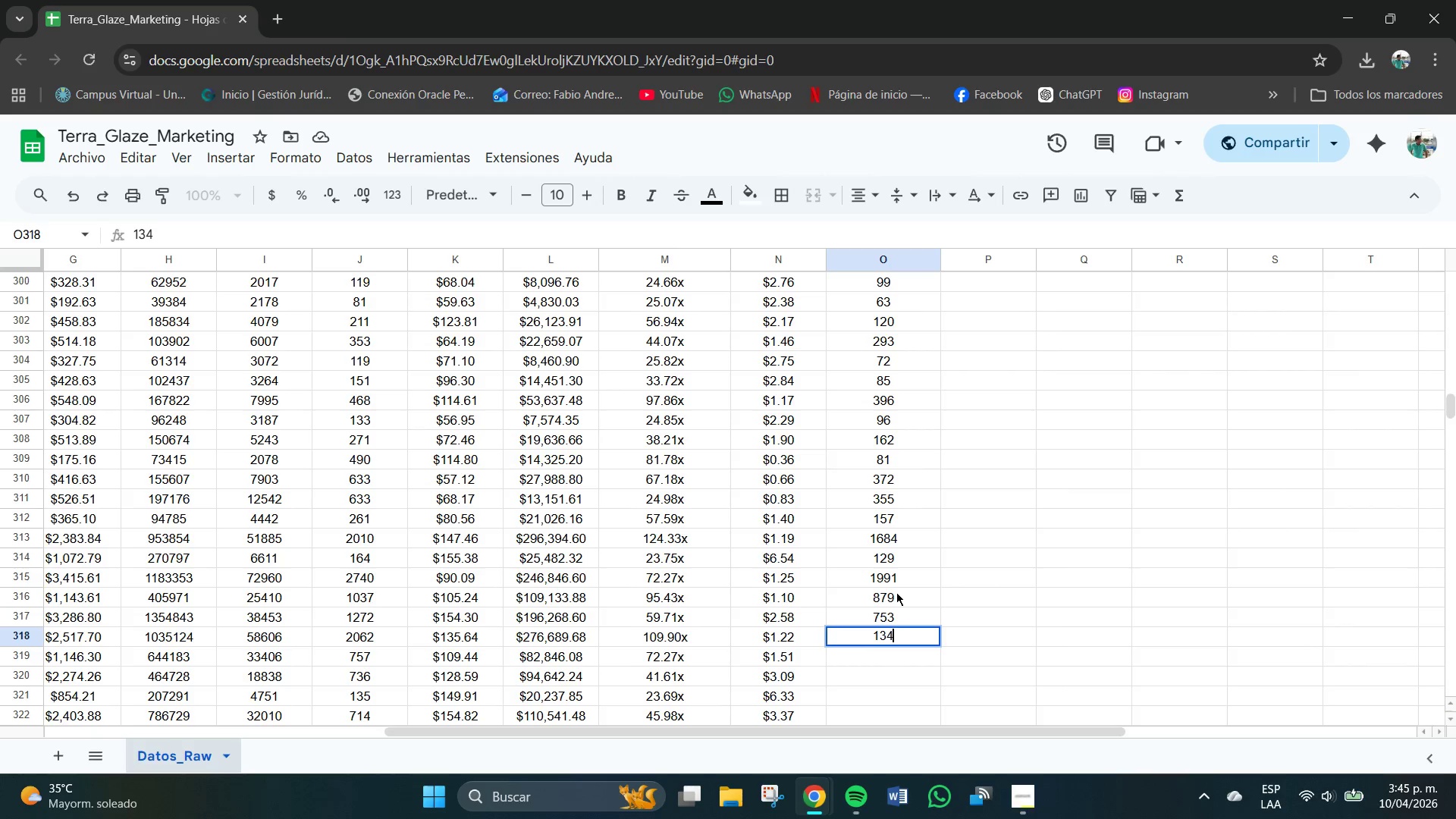 
key(Numpad1)
 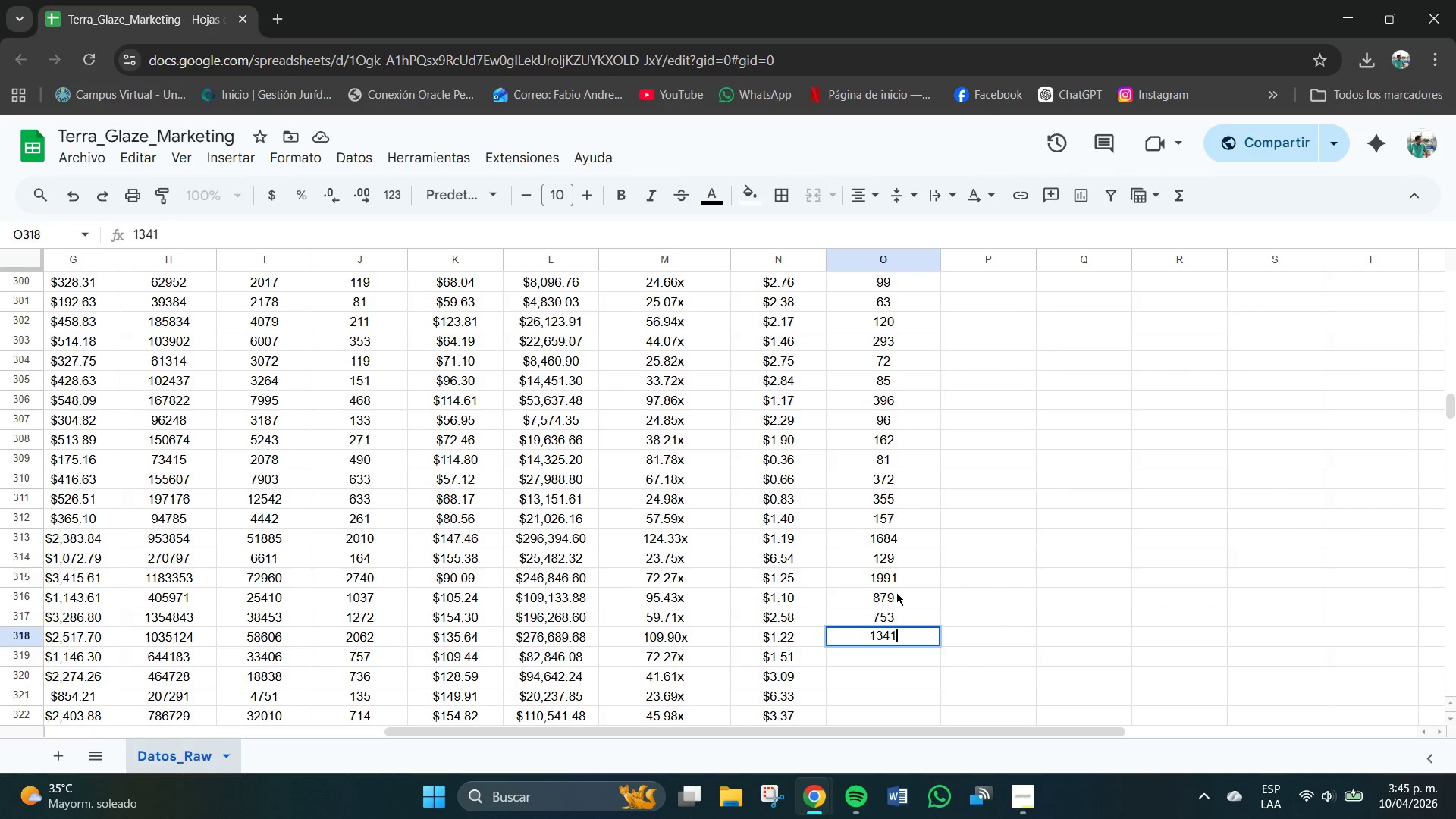 
key(NumpadEnter)
 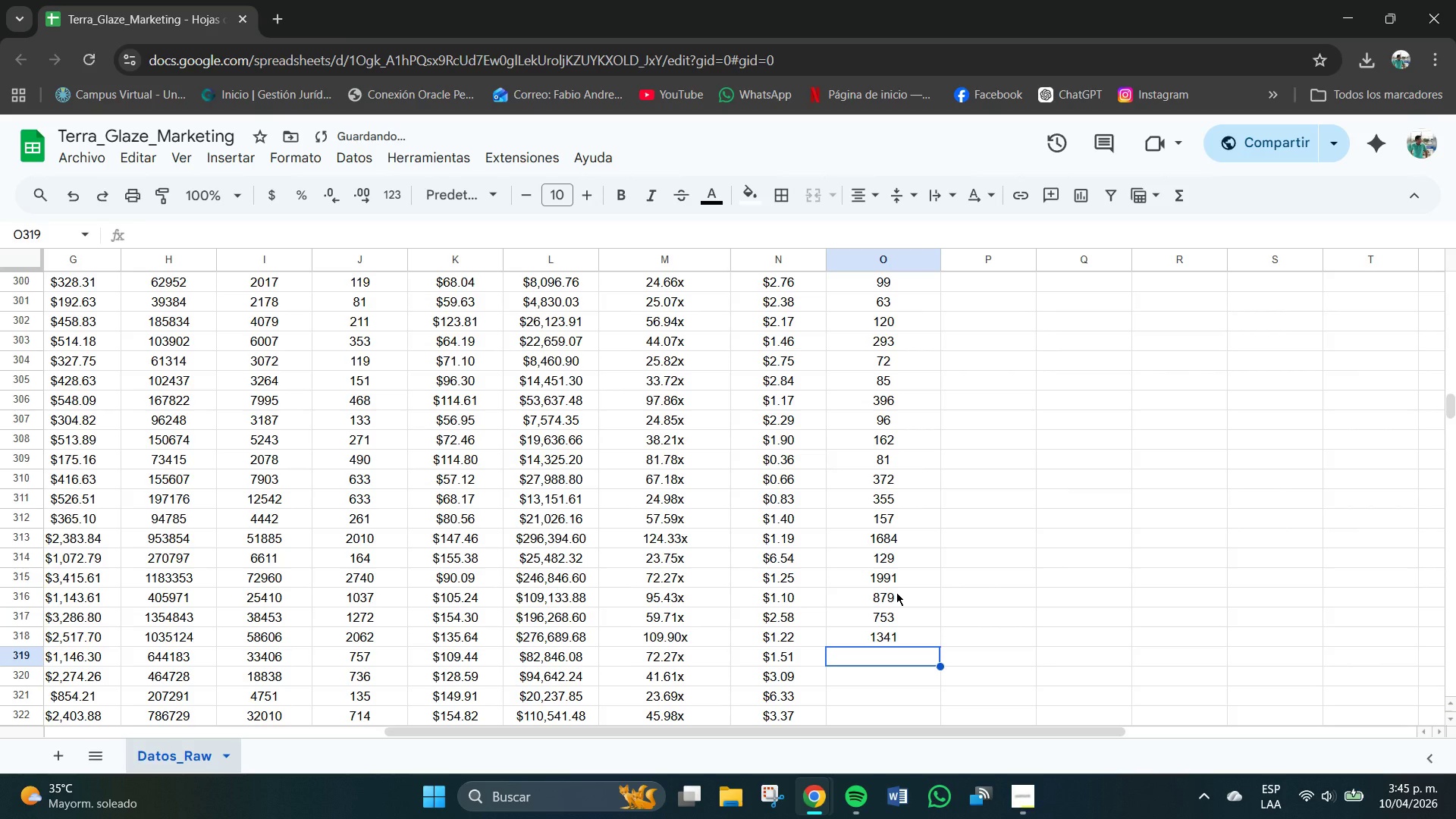 
key(Numpad5)
 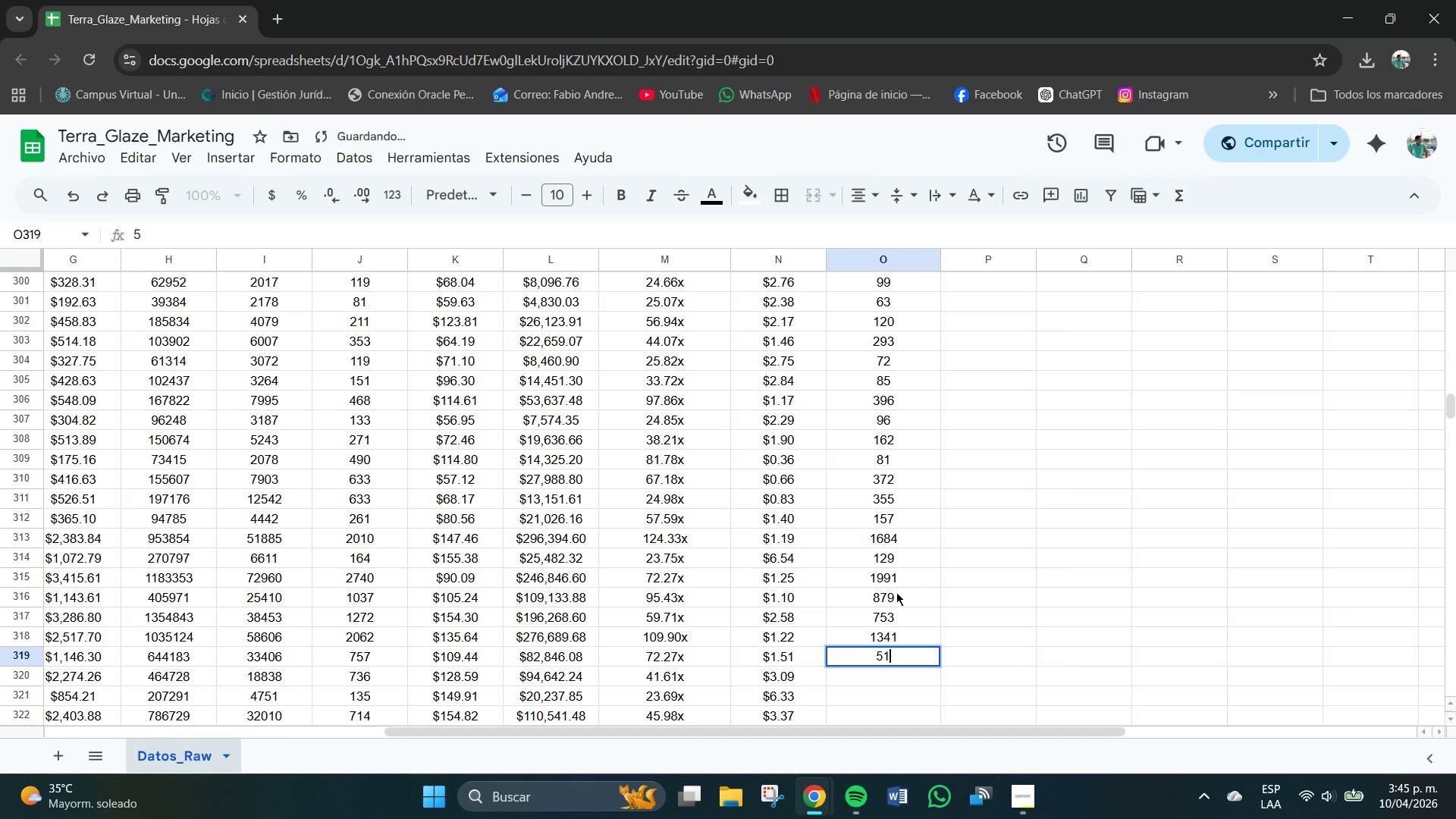 
key(Numpad1)
 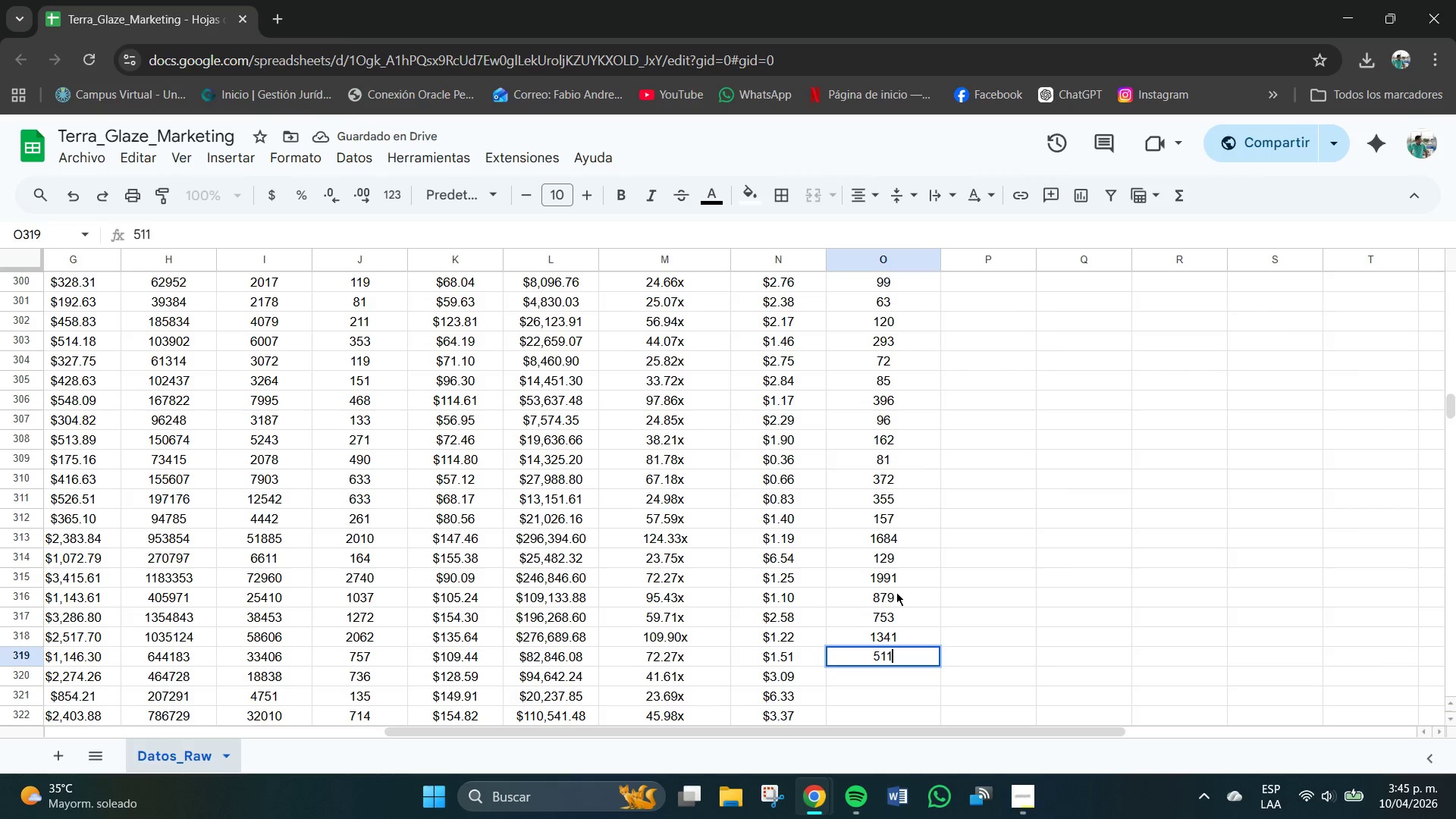 
key(Numpad1)
 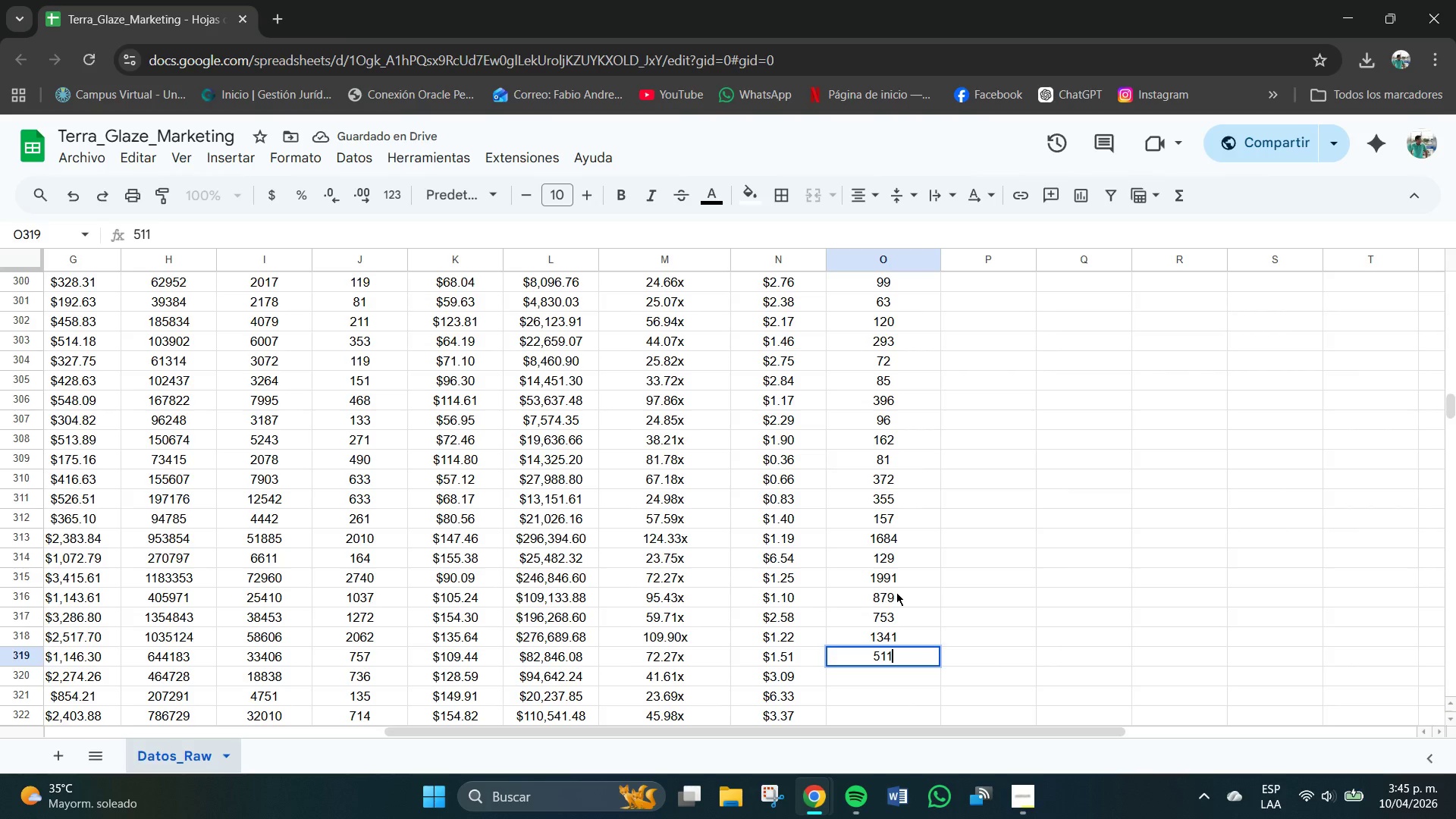 
key(NumpadEnter)
 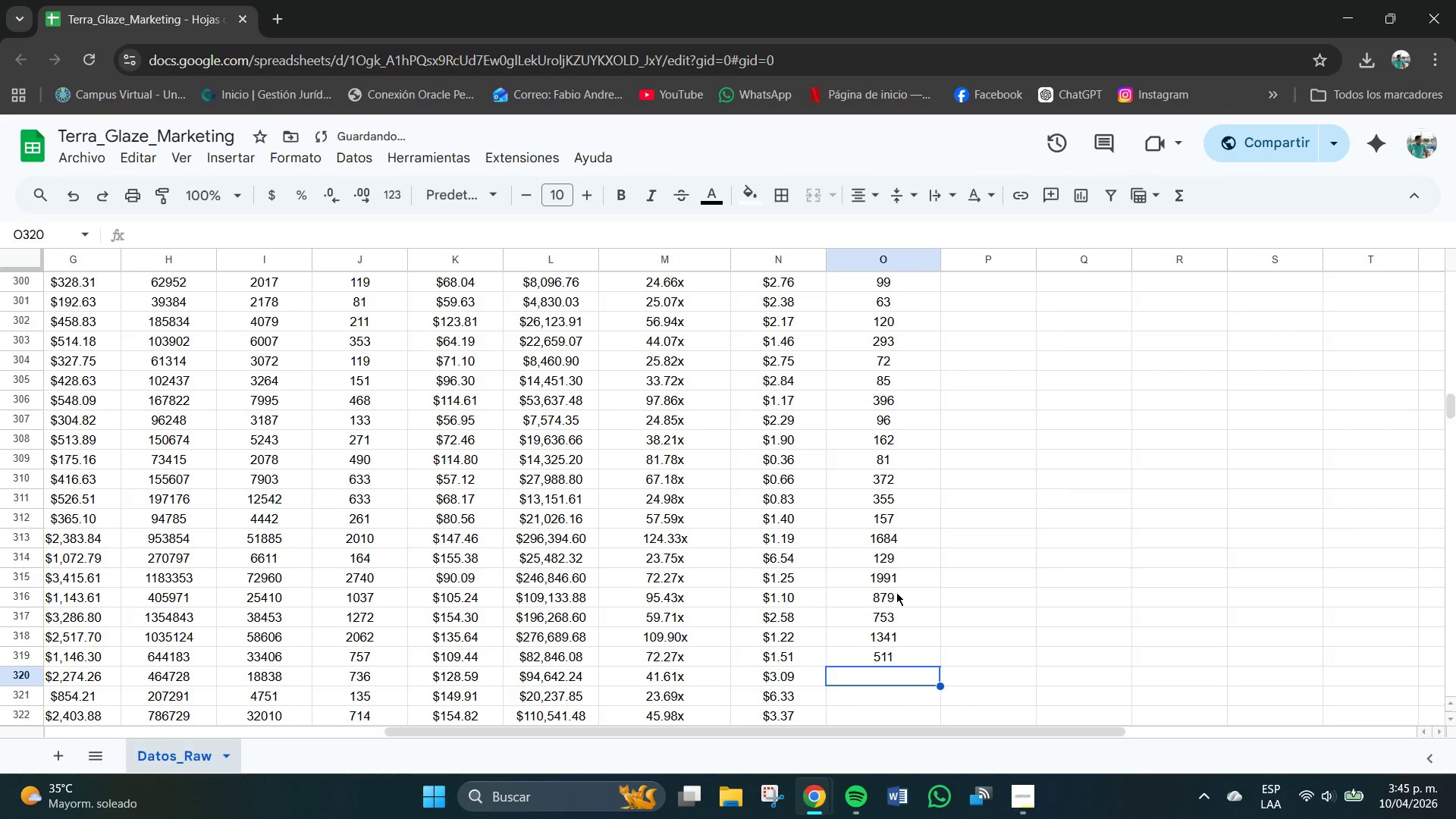 
key(Numpad5)
 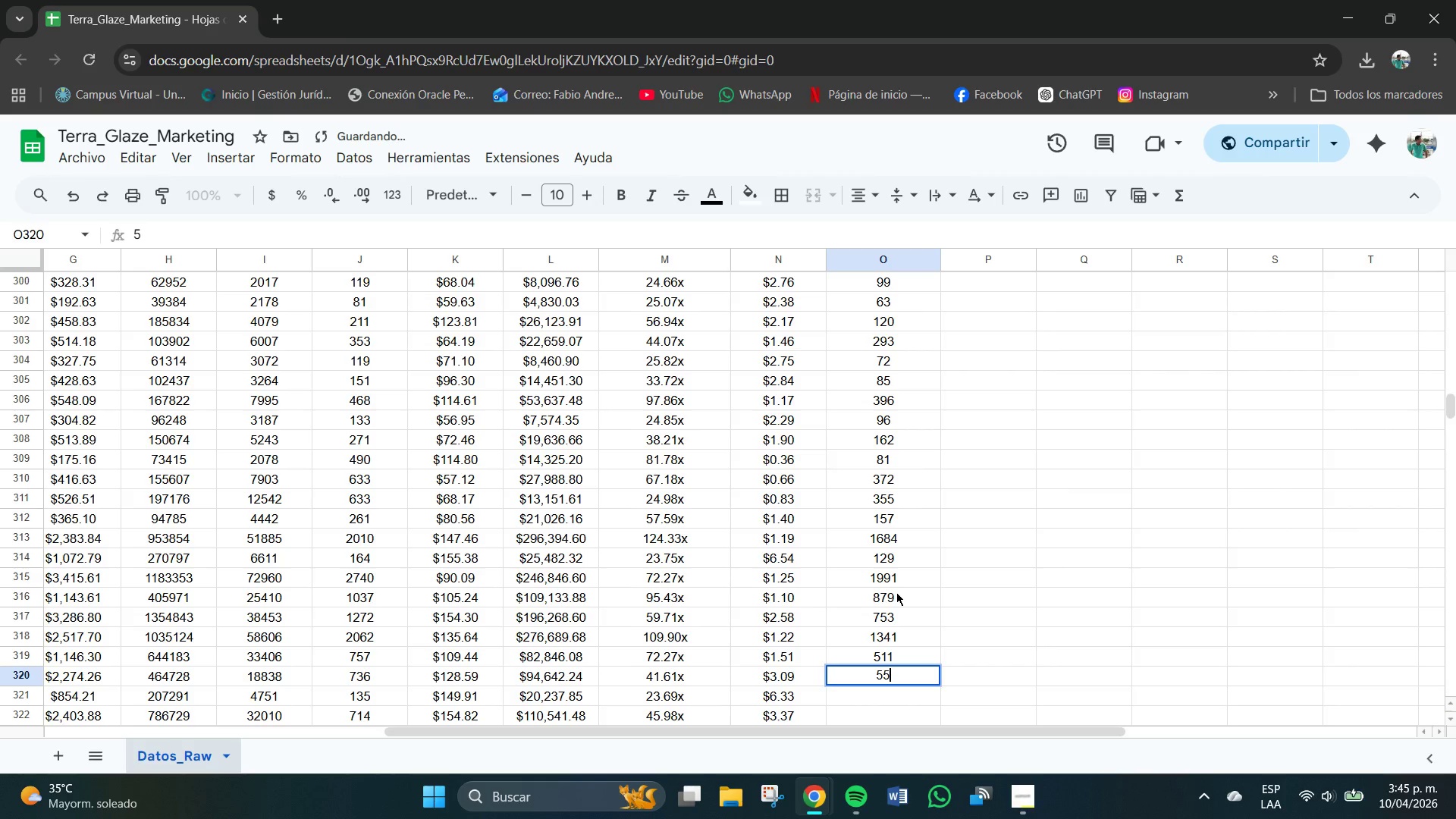 
key(Numpad5)
 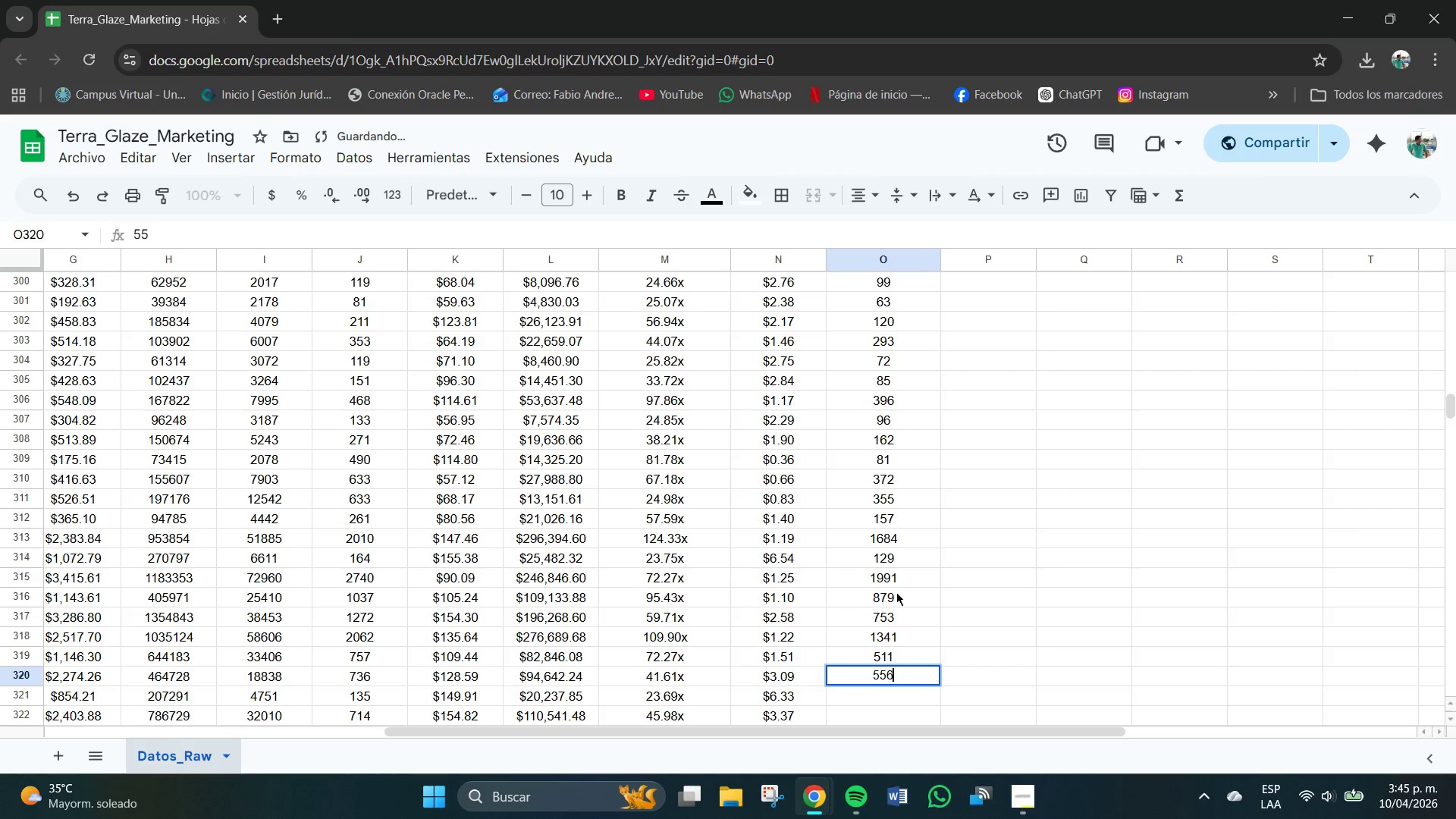 
key(Numpad6)
 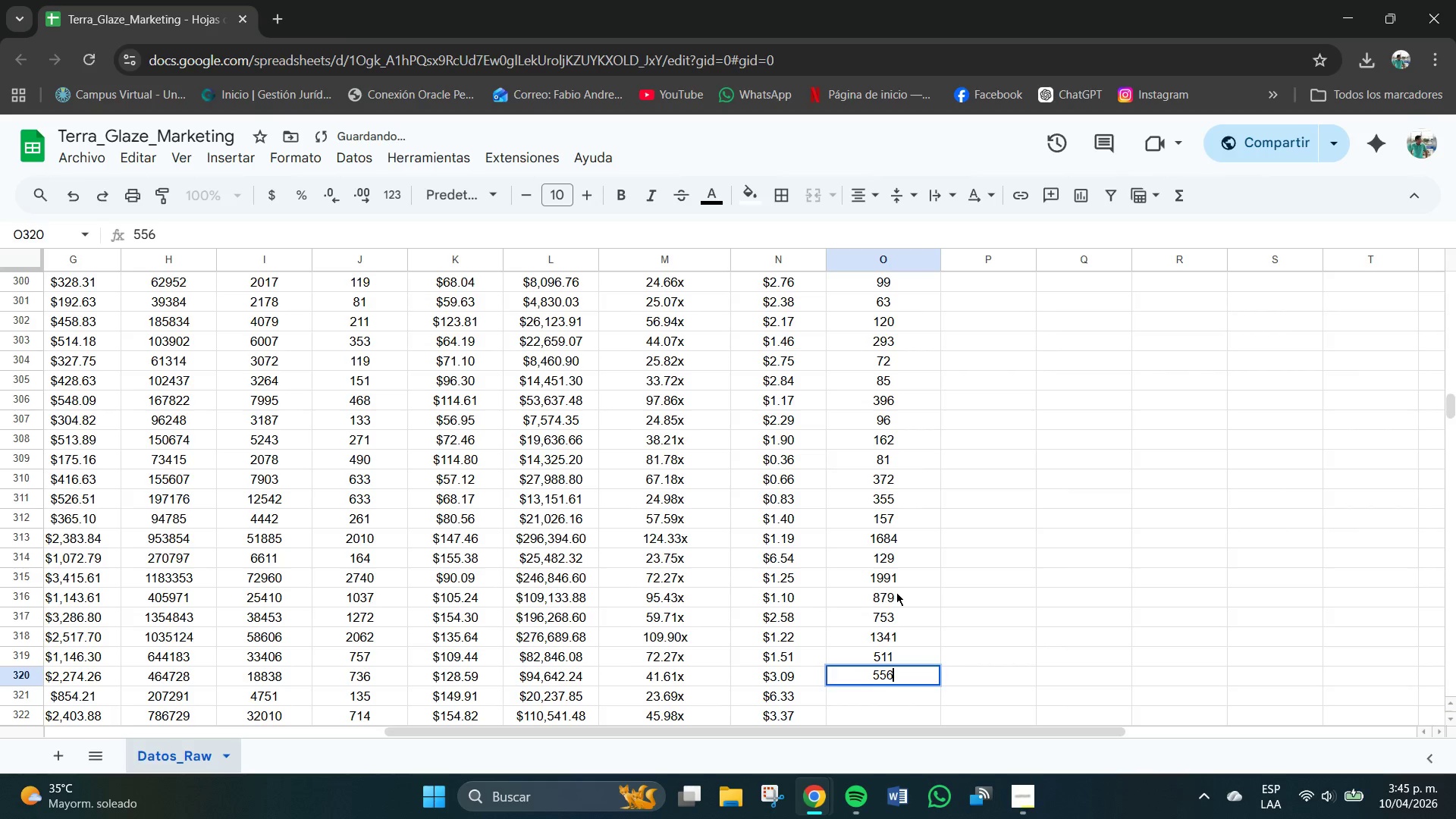 
key(NumpadEnter)
 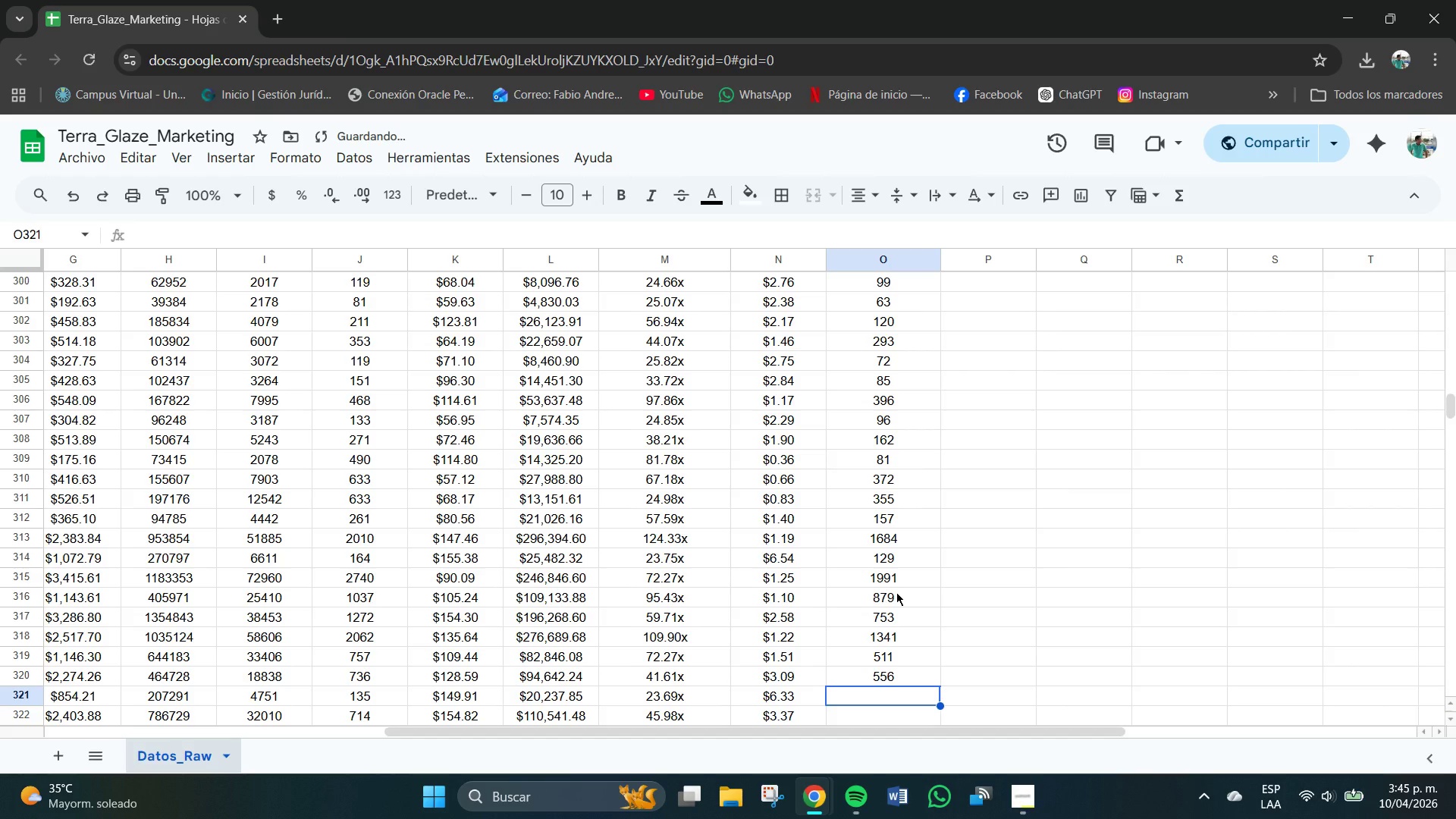 
key(Numpad8)
 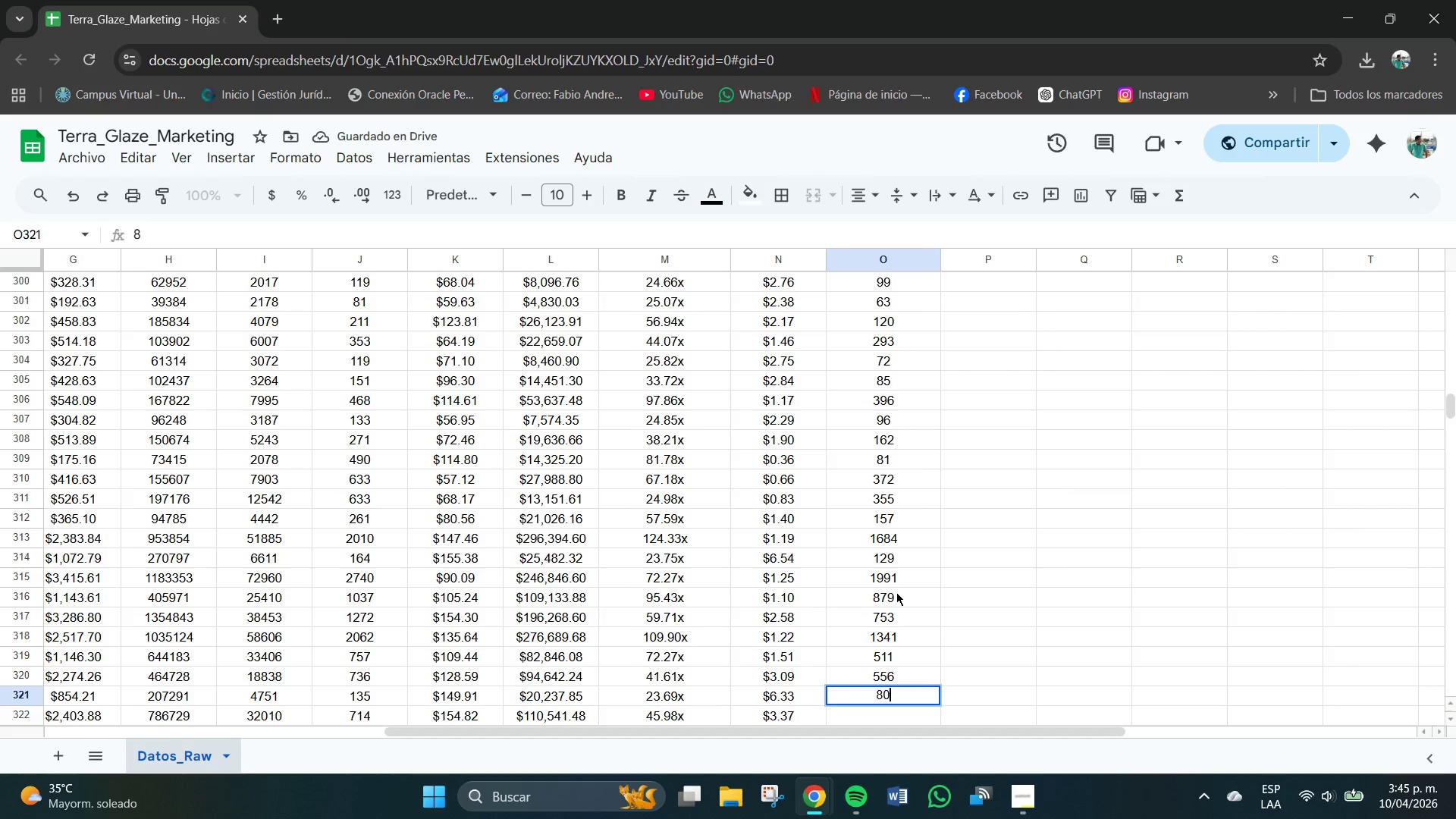 
key(Numpad0)
 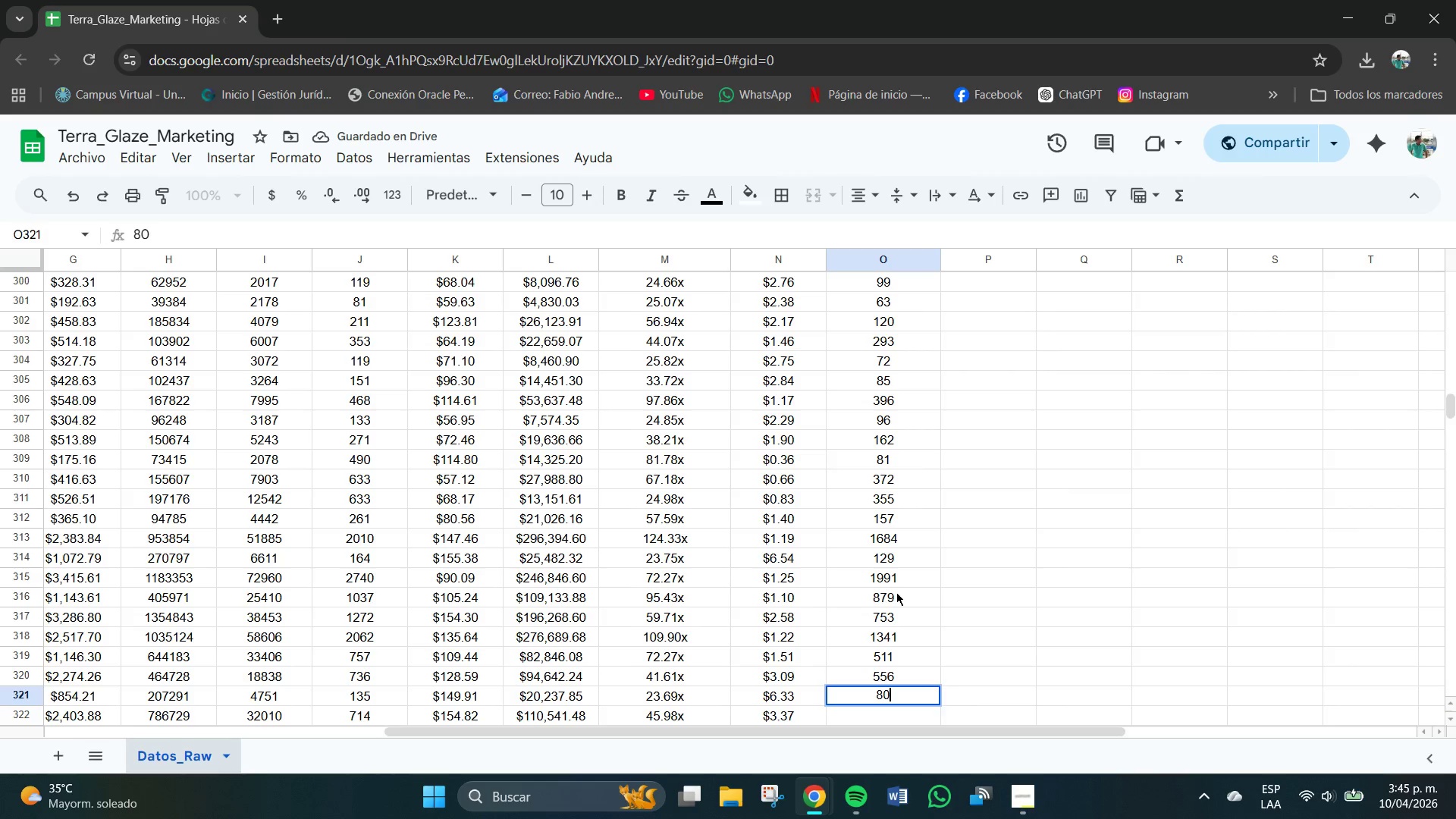 
key(NumpadEnter)
 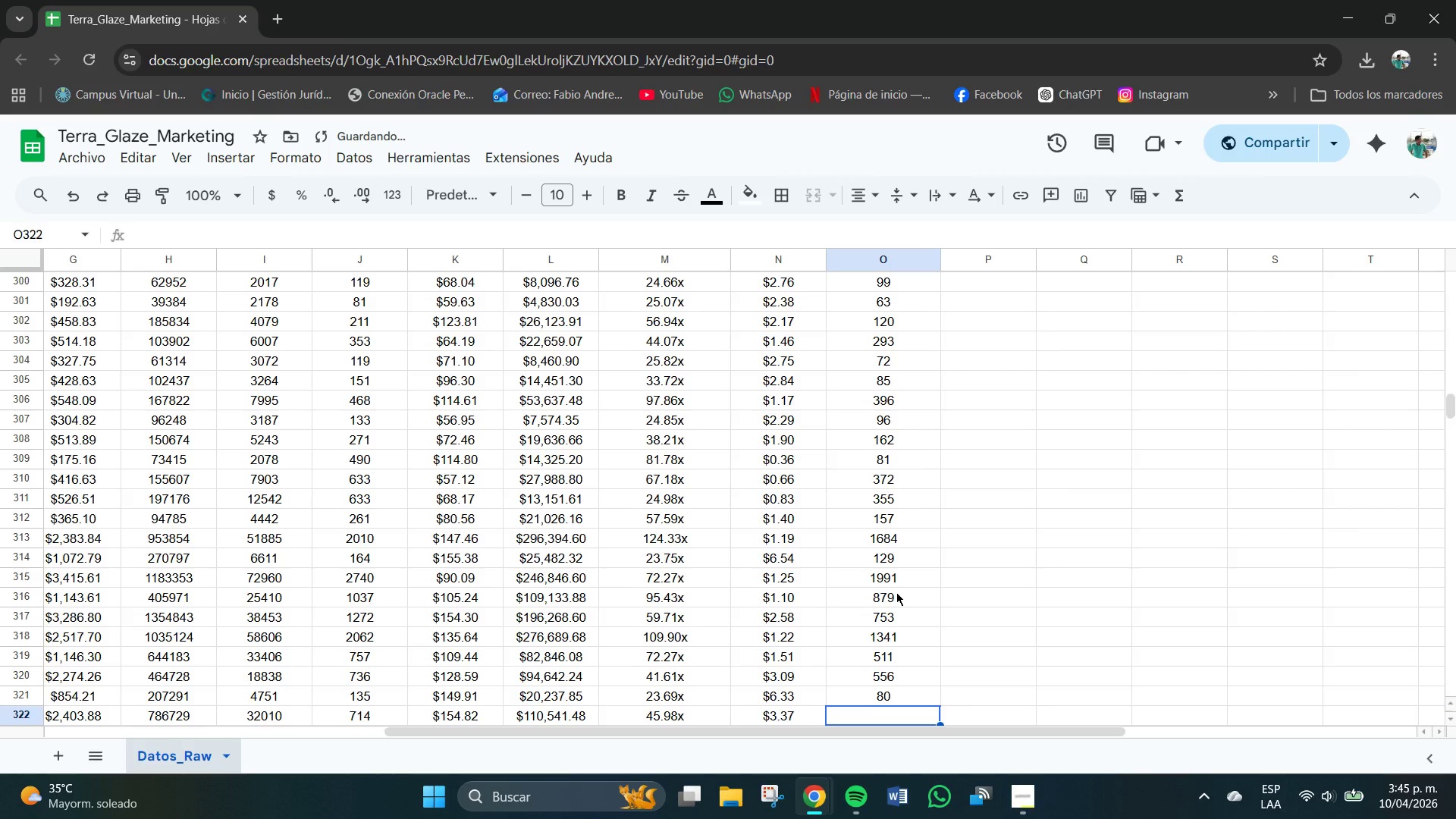 
key(Numpad4)
 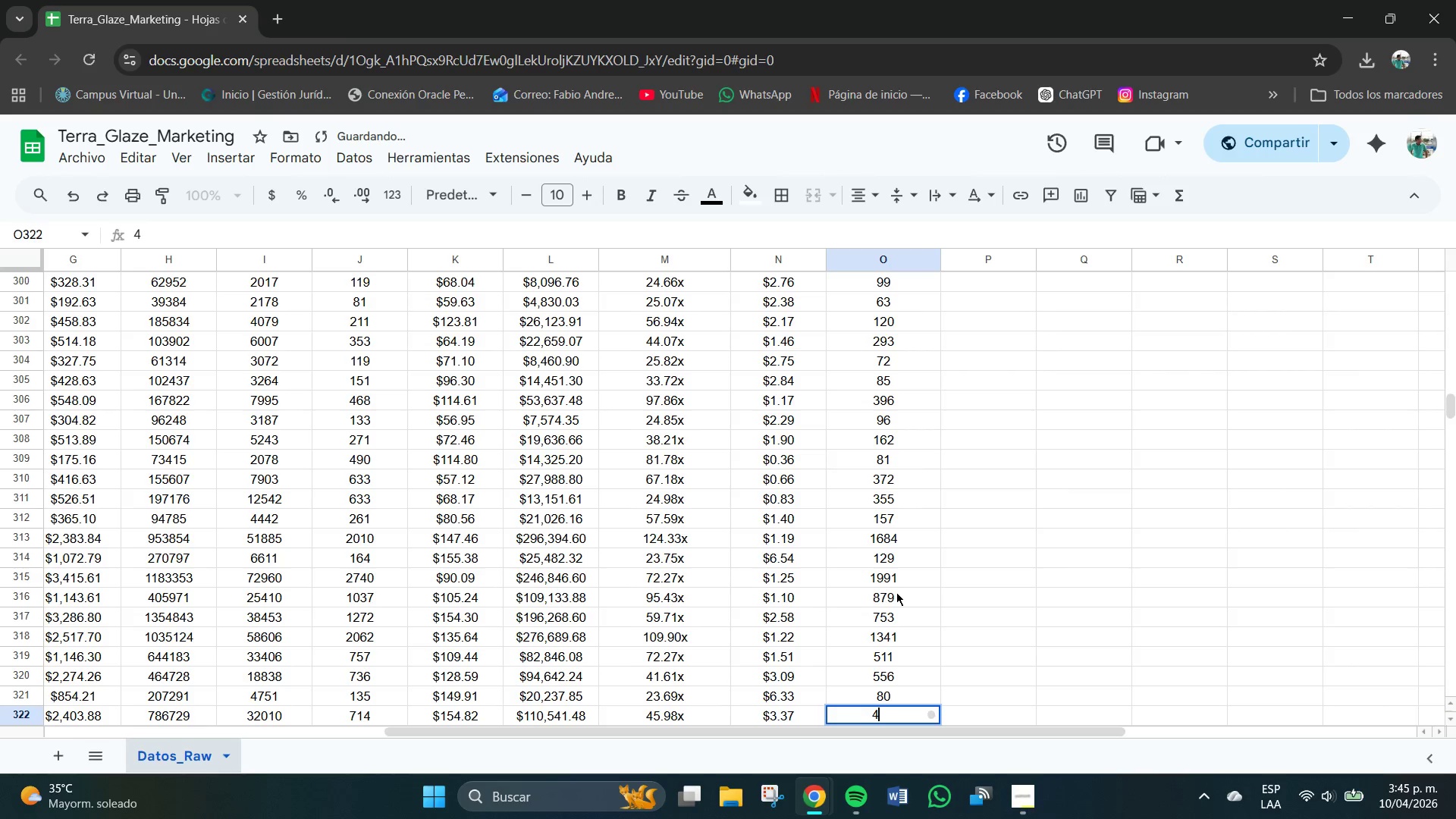 
key(Numpad2)
 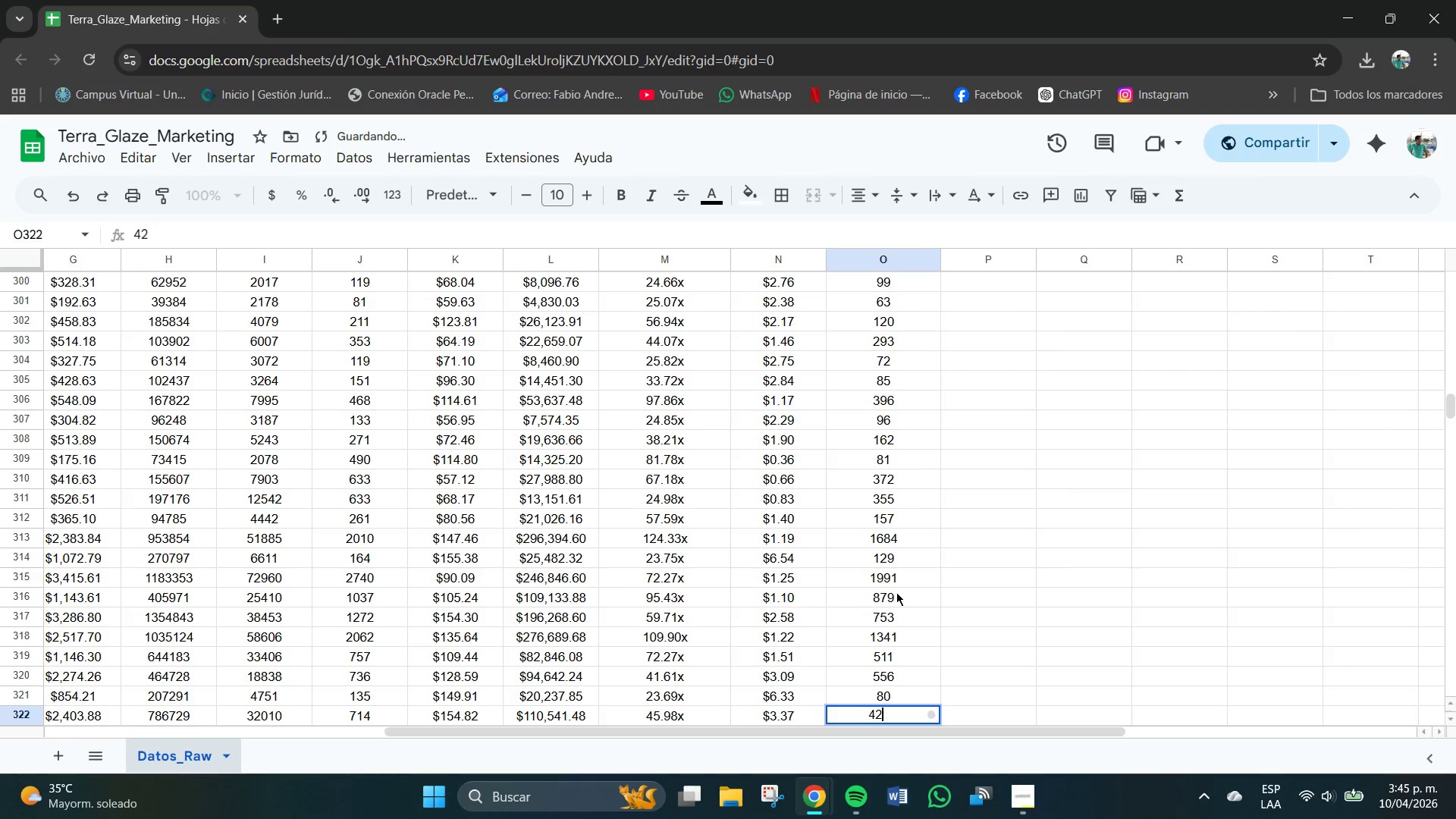 
key(Numpad8)
 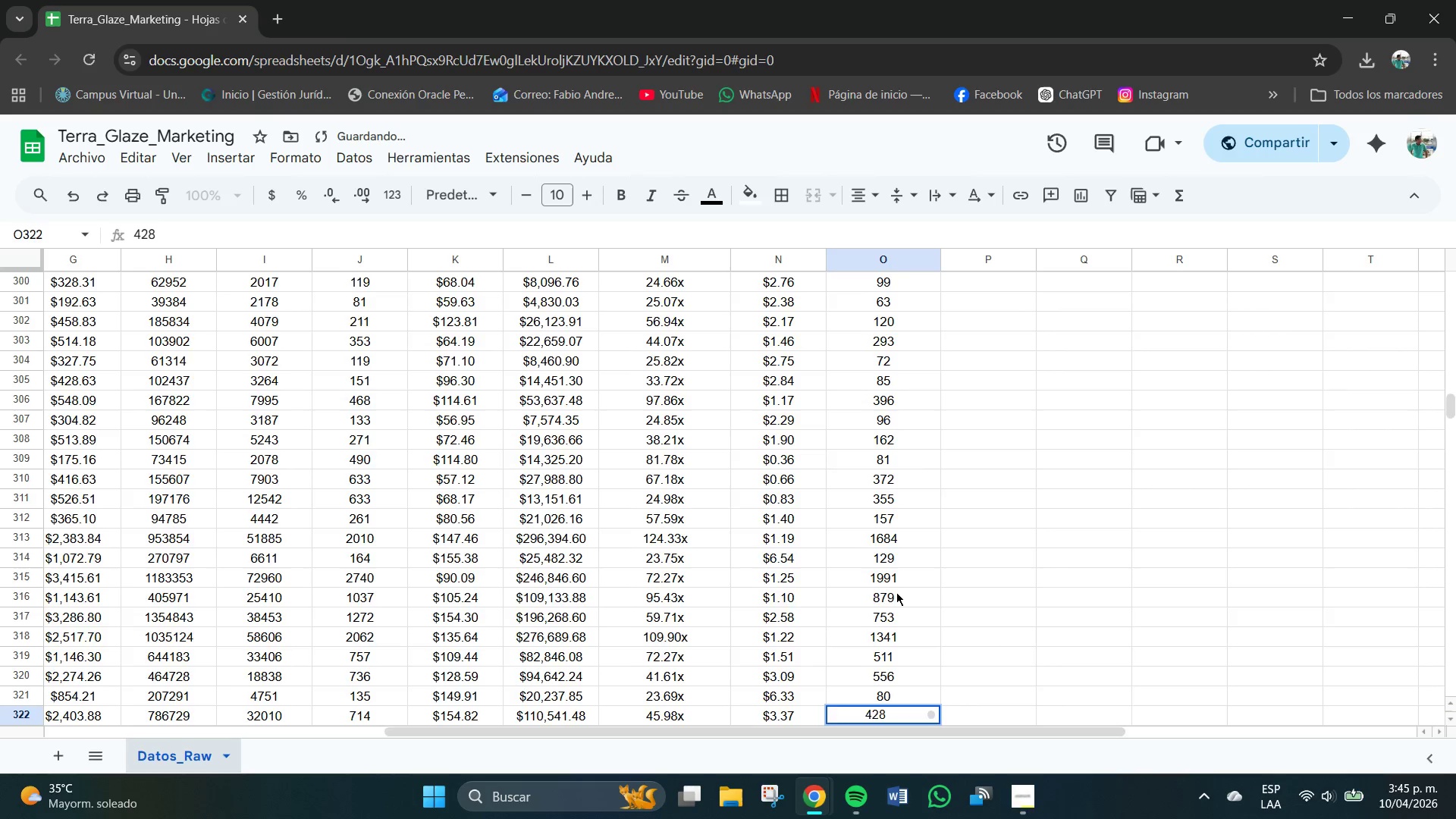 
key(NumpadEnter)
 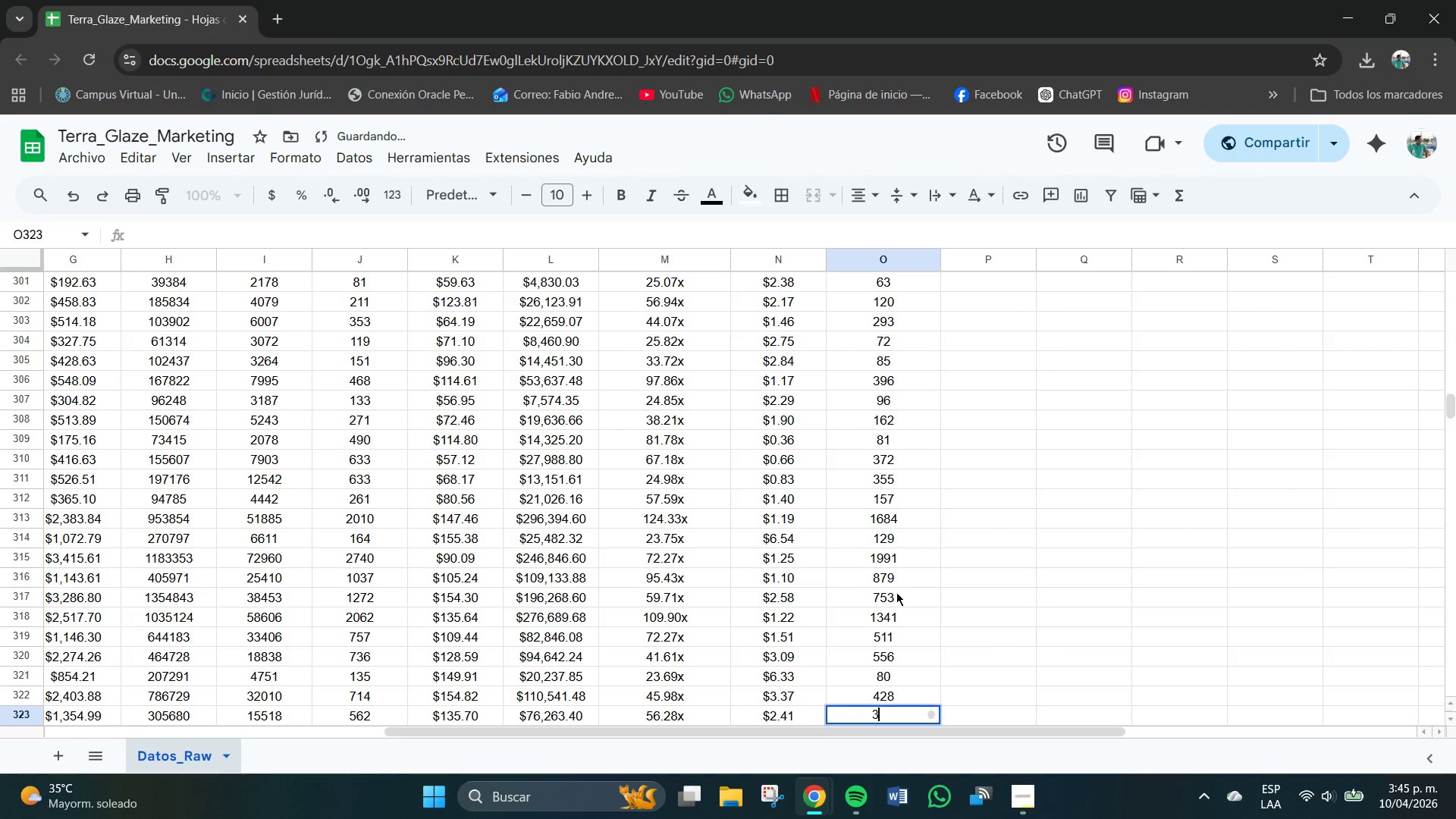 
key(Numpad3)
 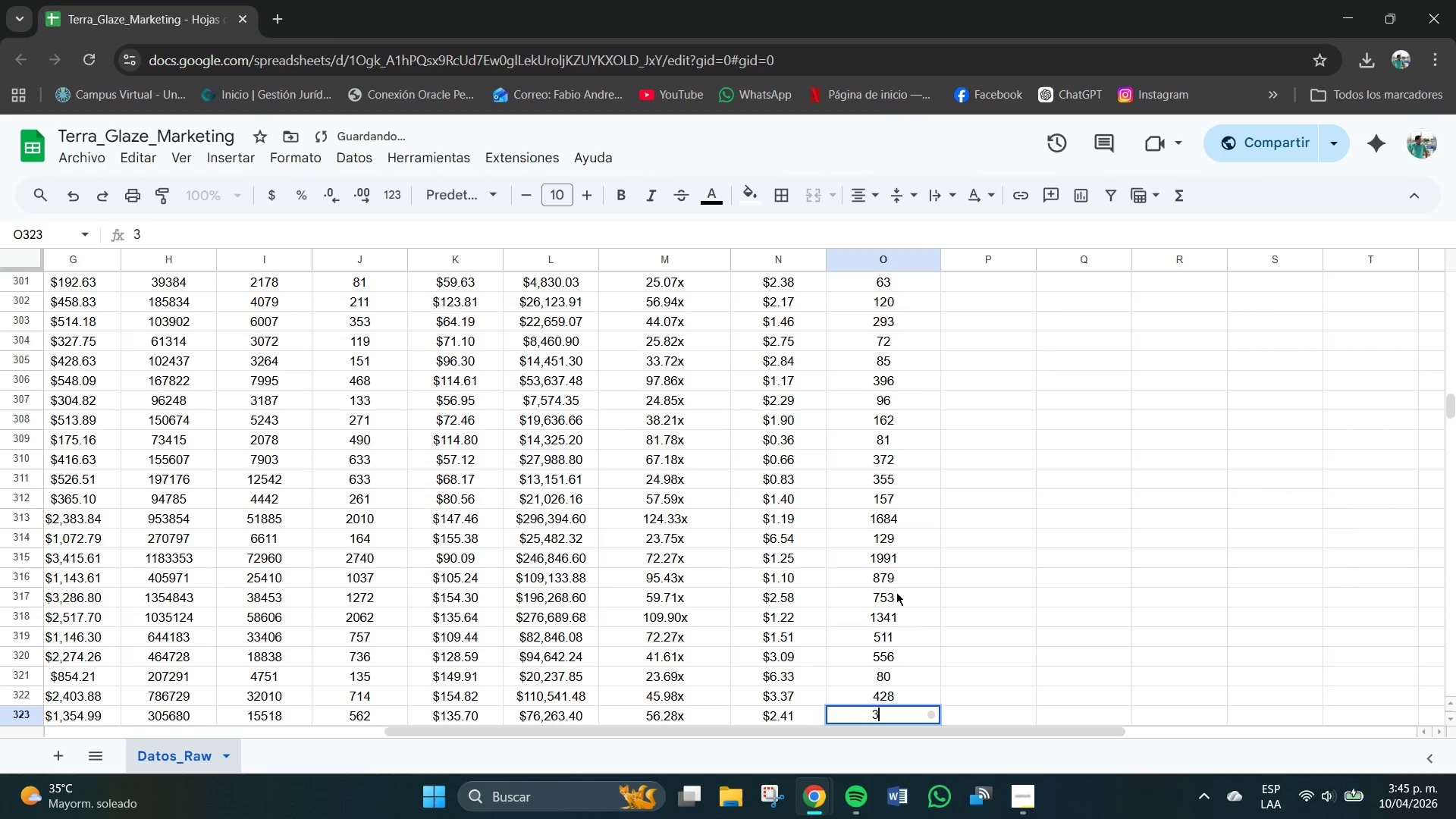 
key(Numpad5)
 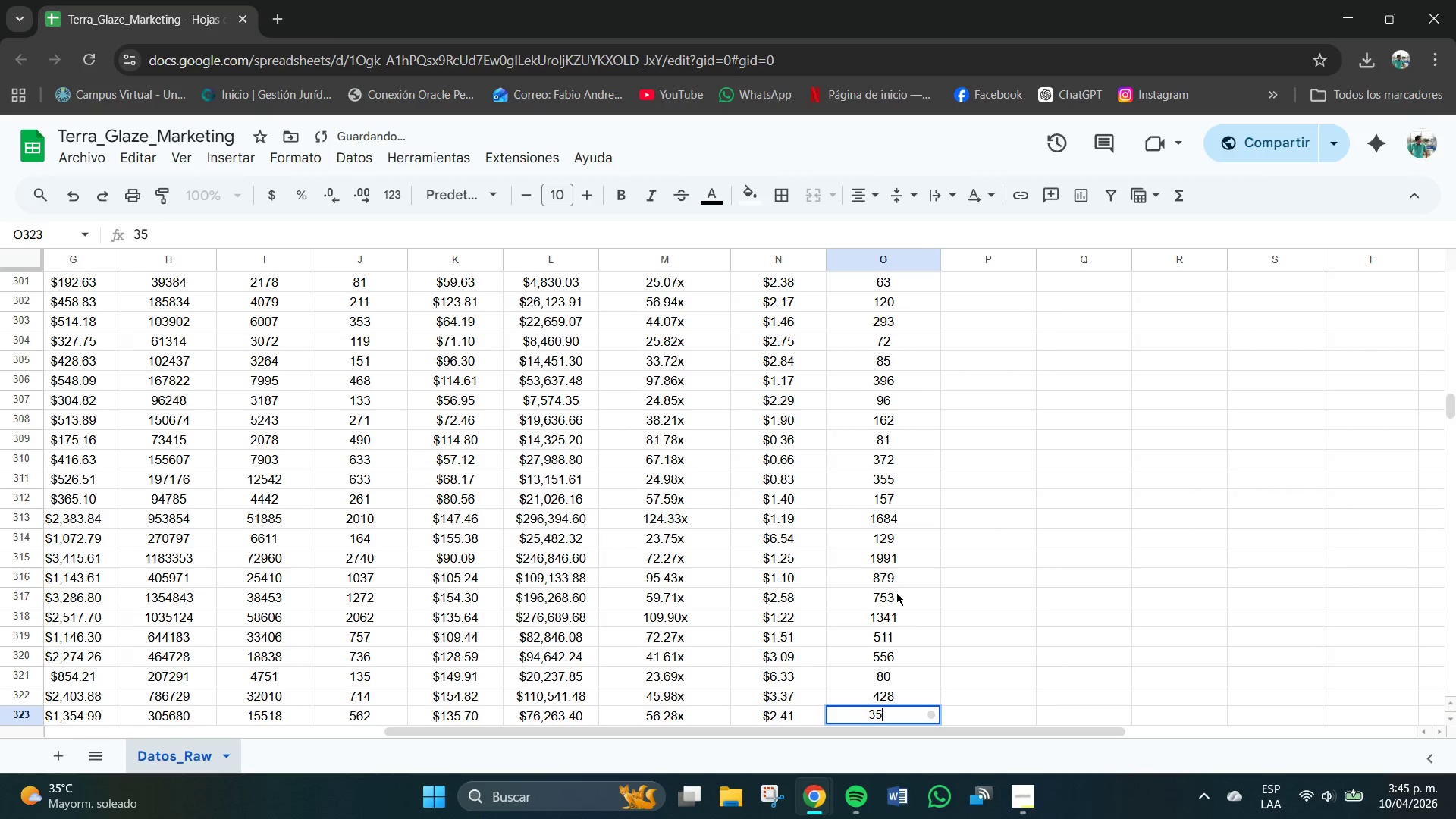 
key(Numpad3)
 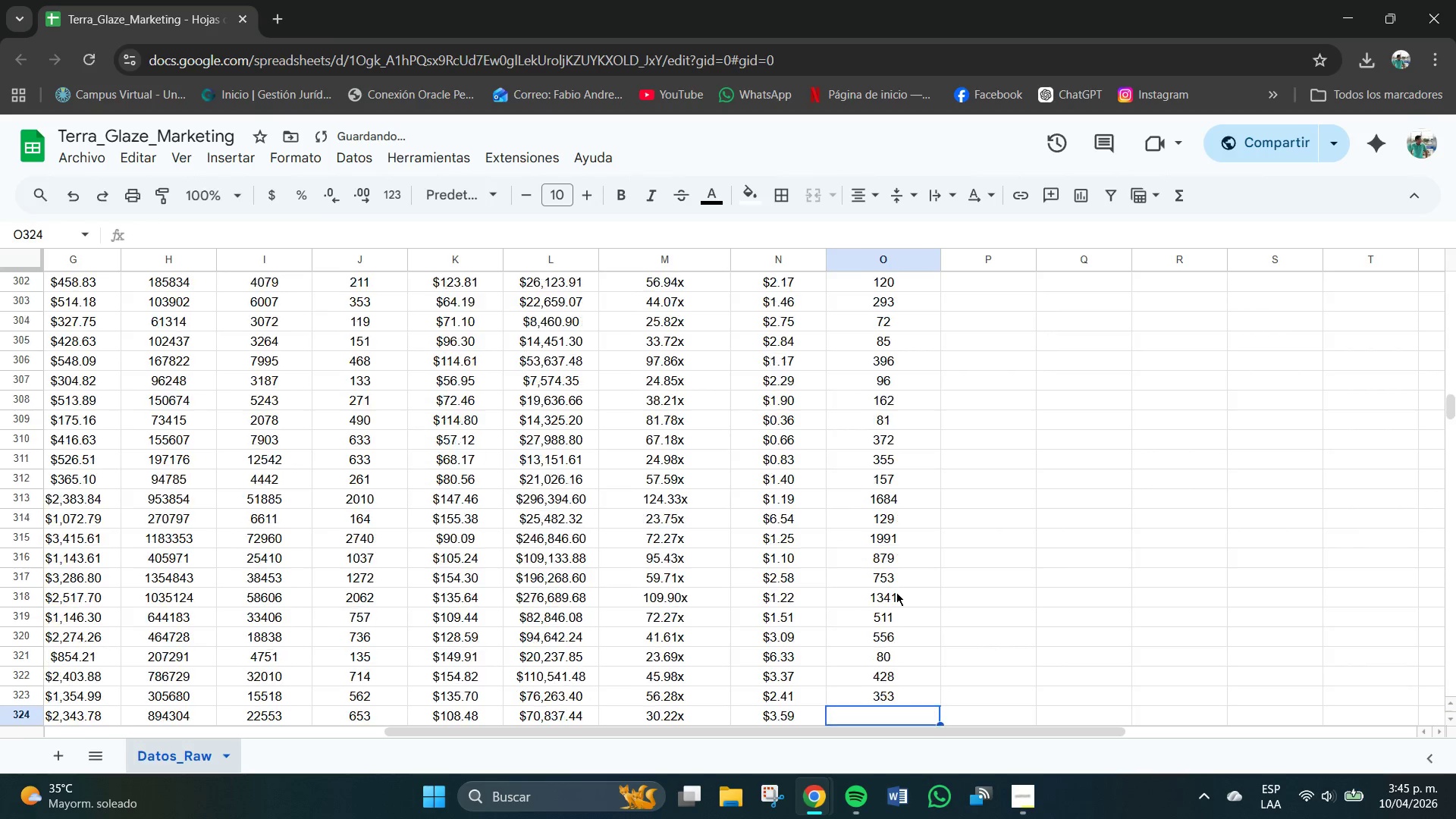 
key(NumpadEnter)
 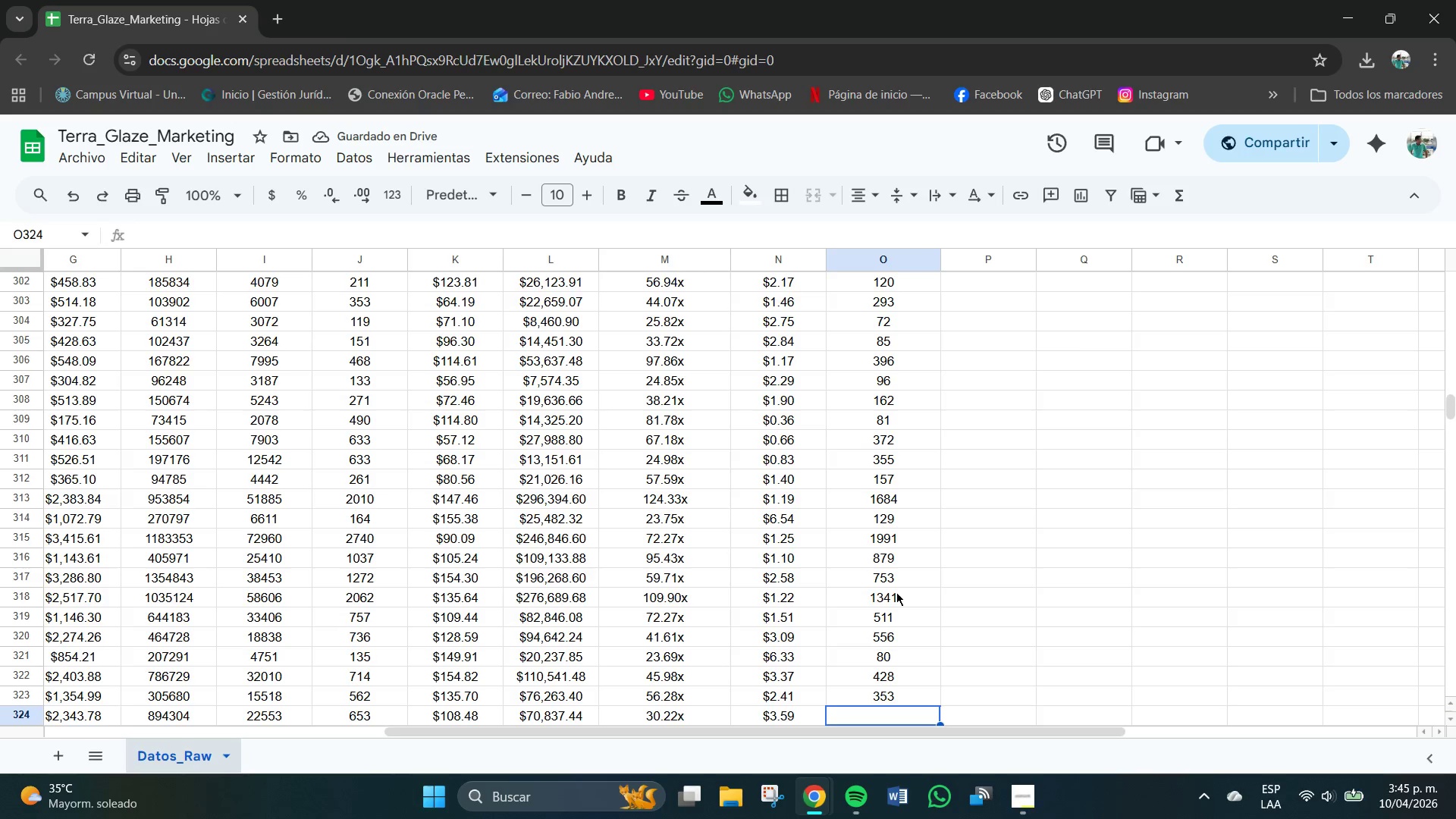 
key(Numpad4)
 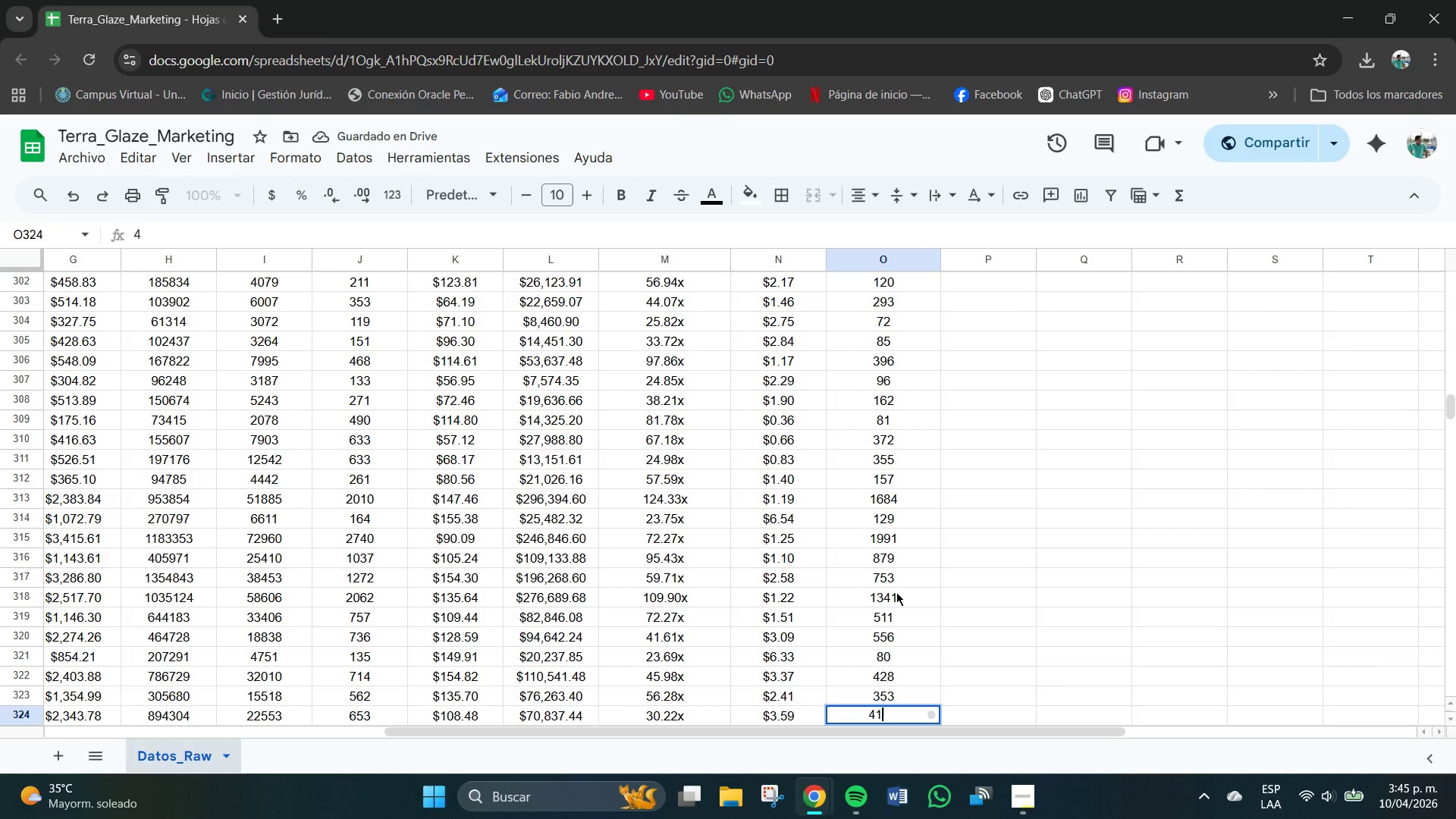 
key(Numpad1)
 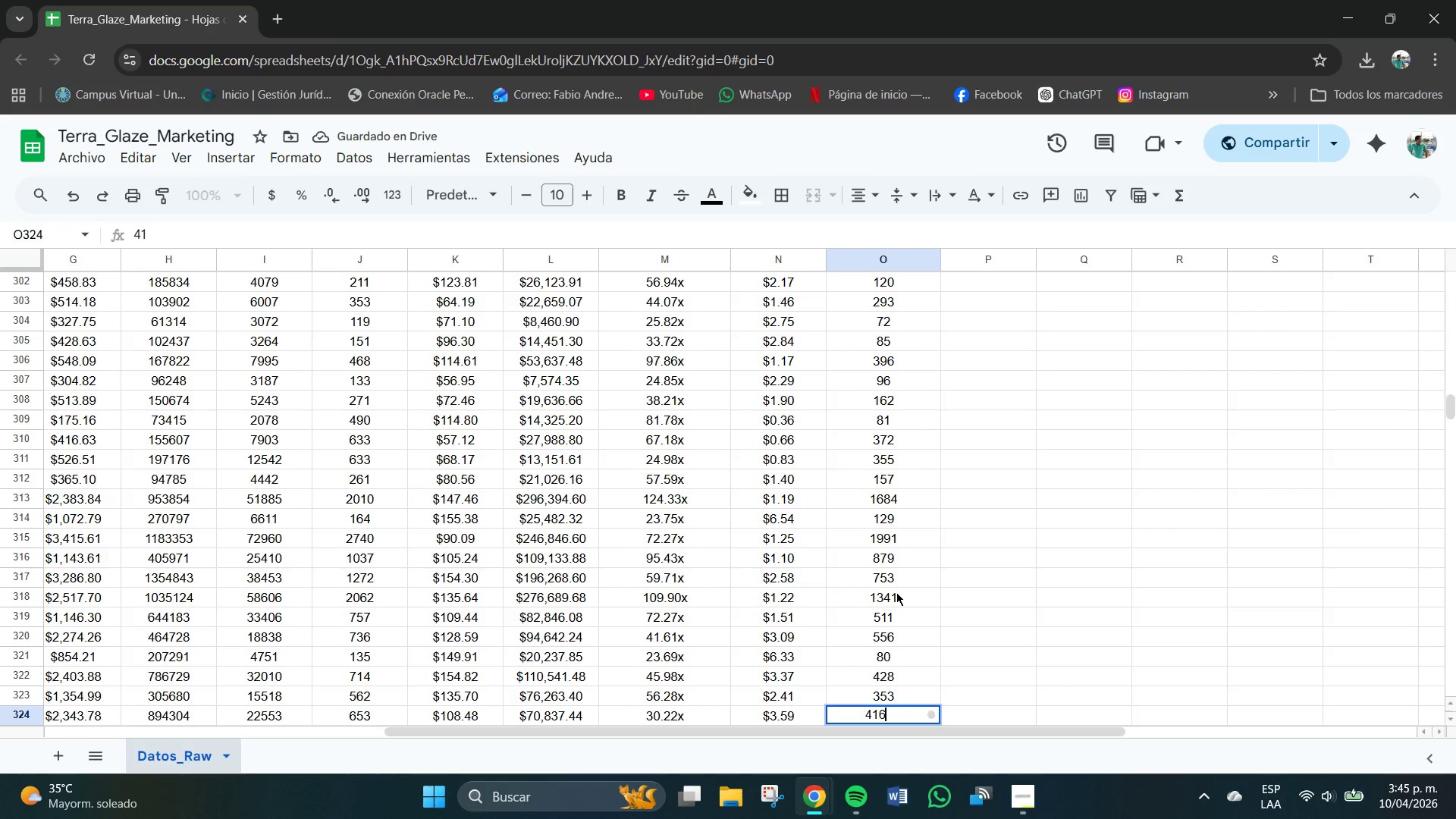 
key(Numpad6)
 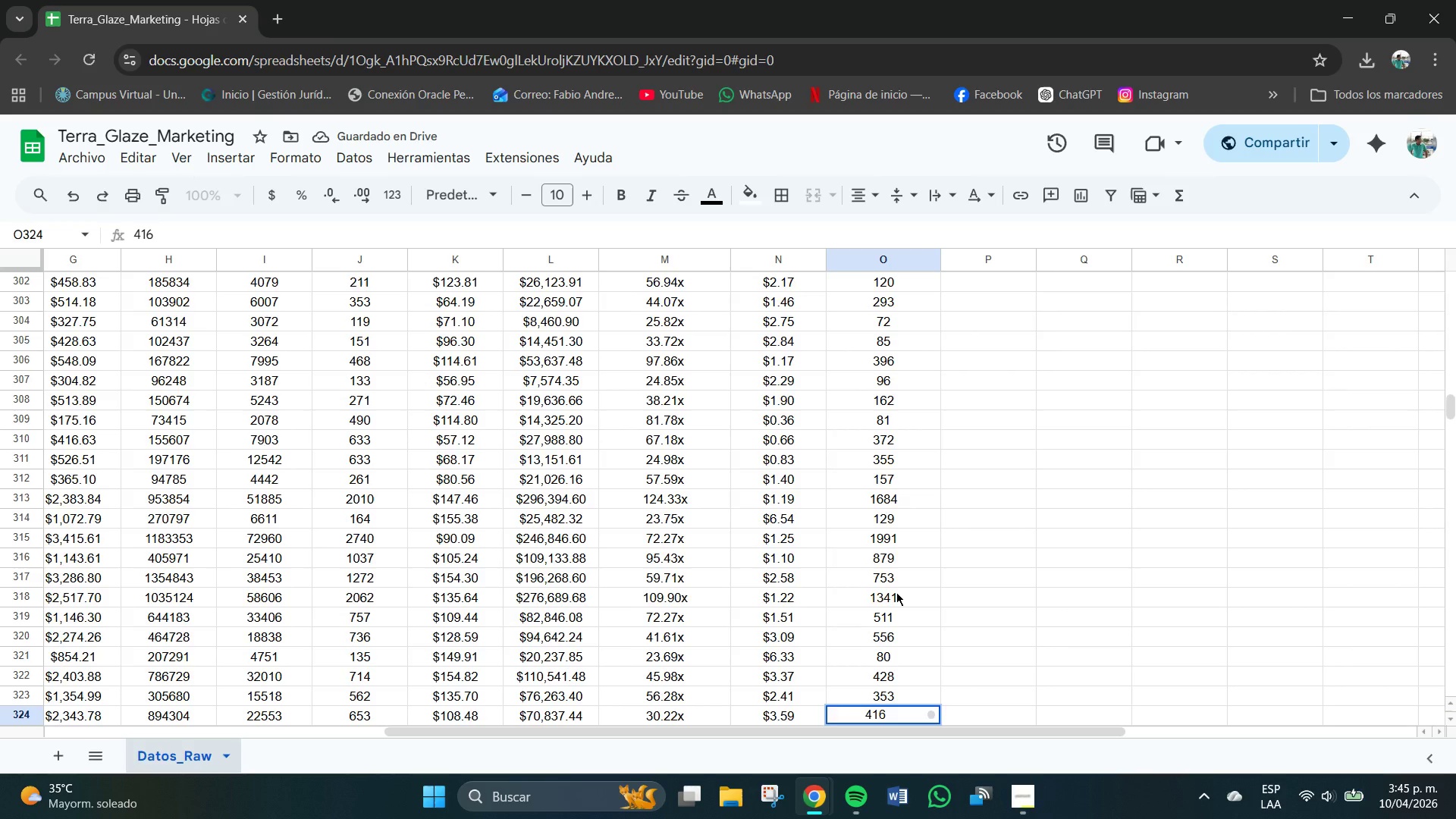 
key(NumpadEnter)
 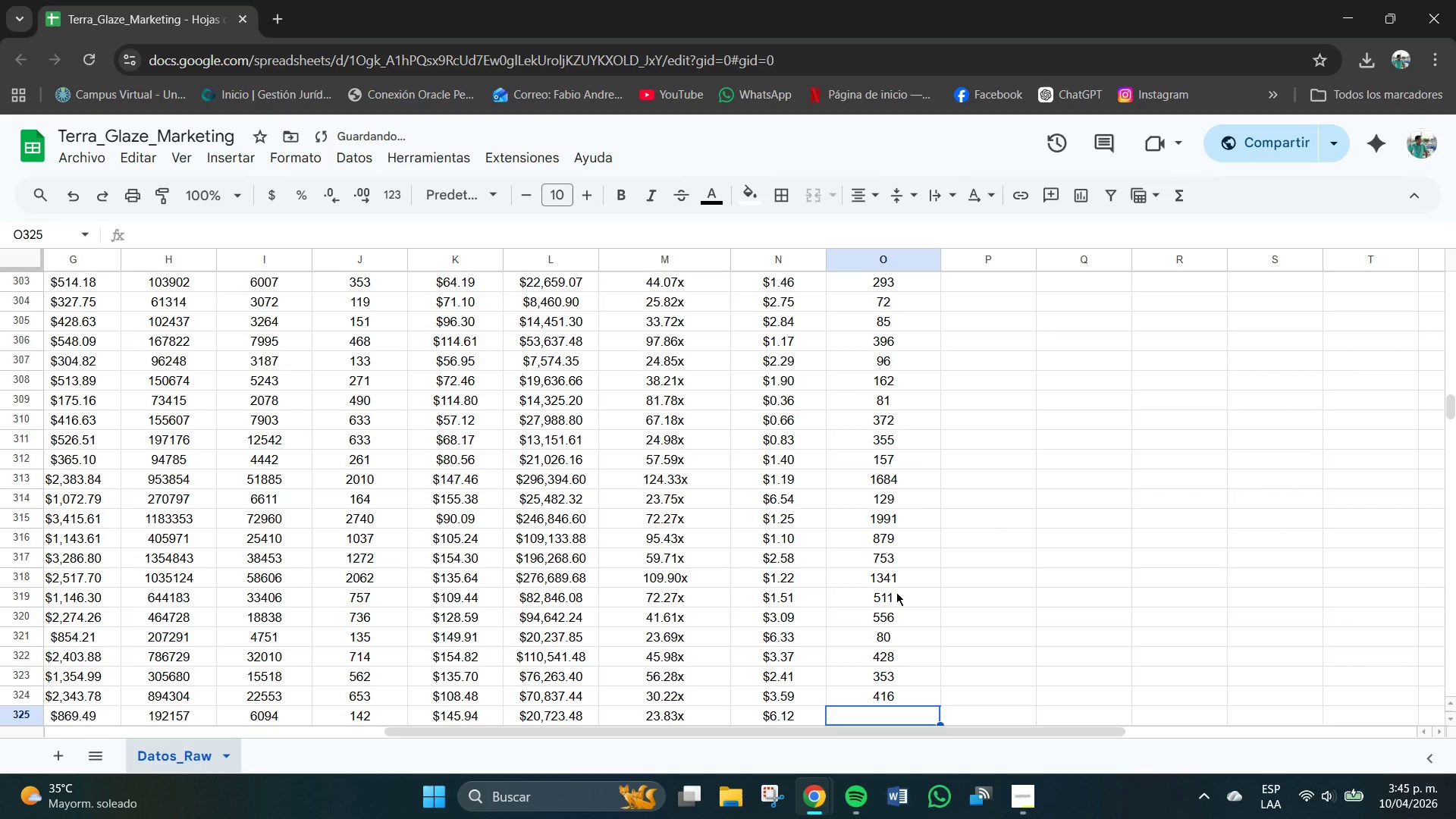 
key(Numpad9)
 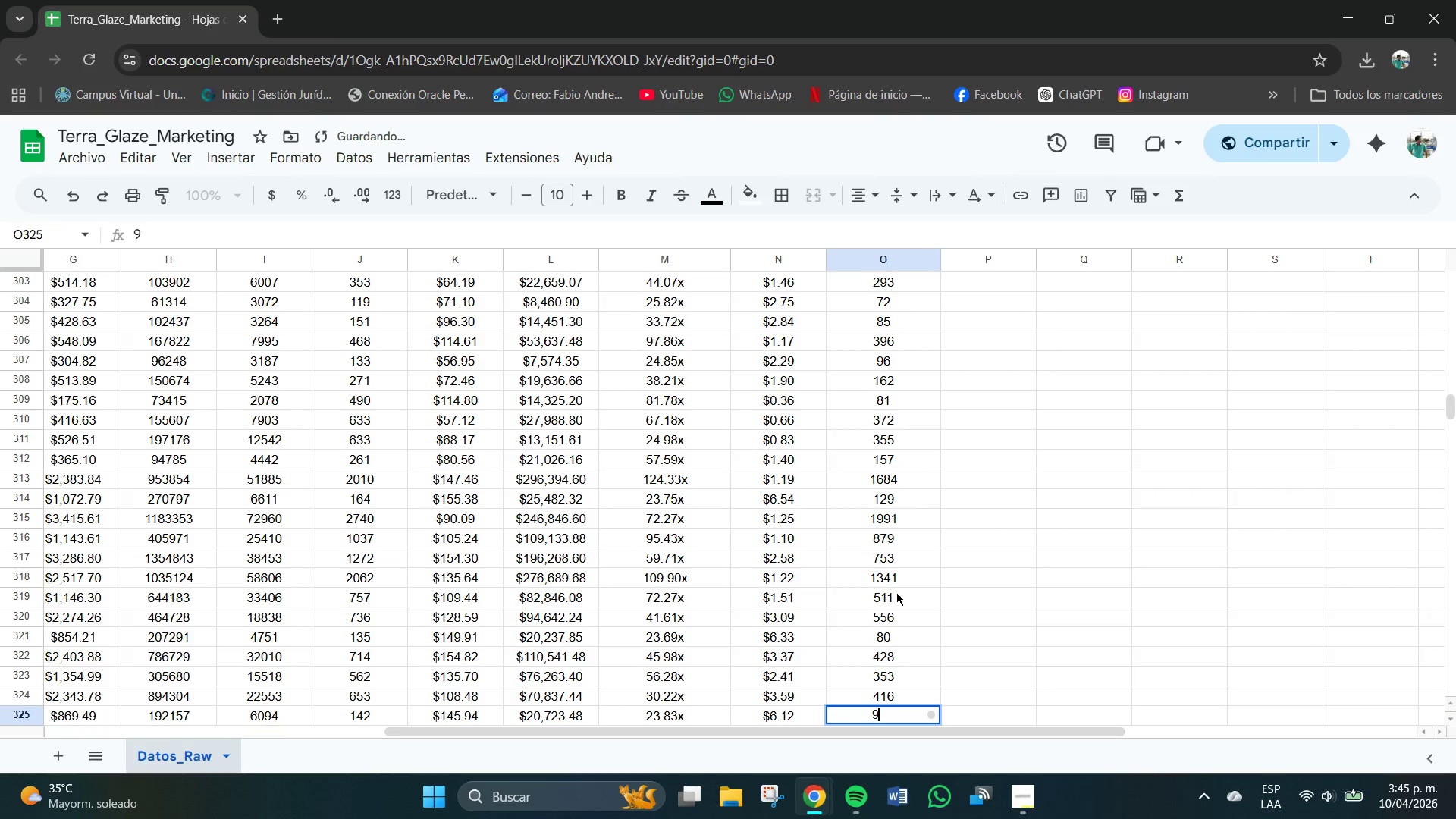 
key(Numpad1)
 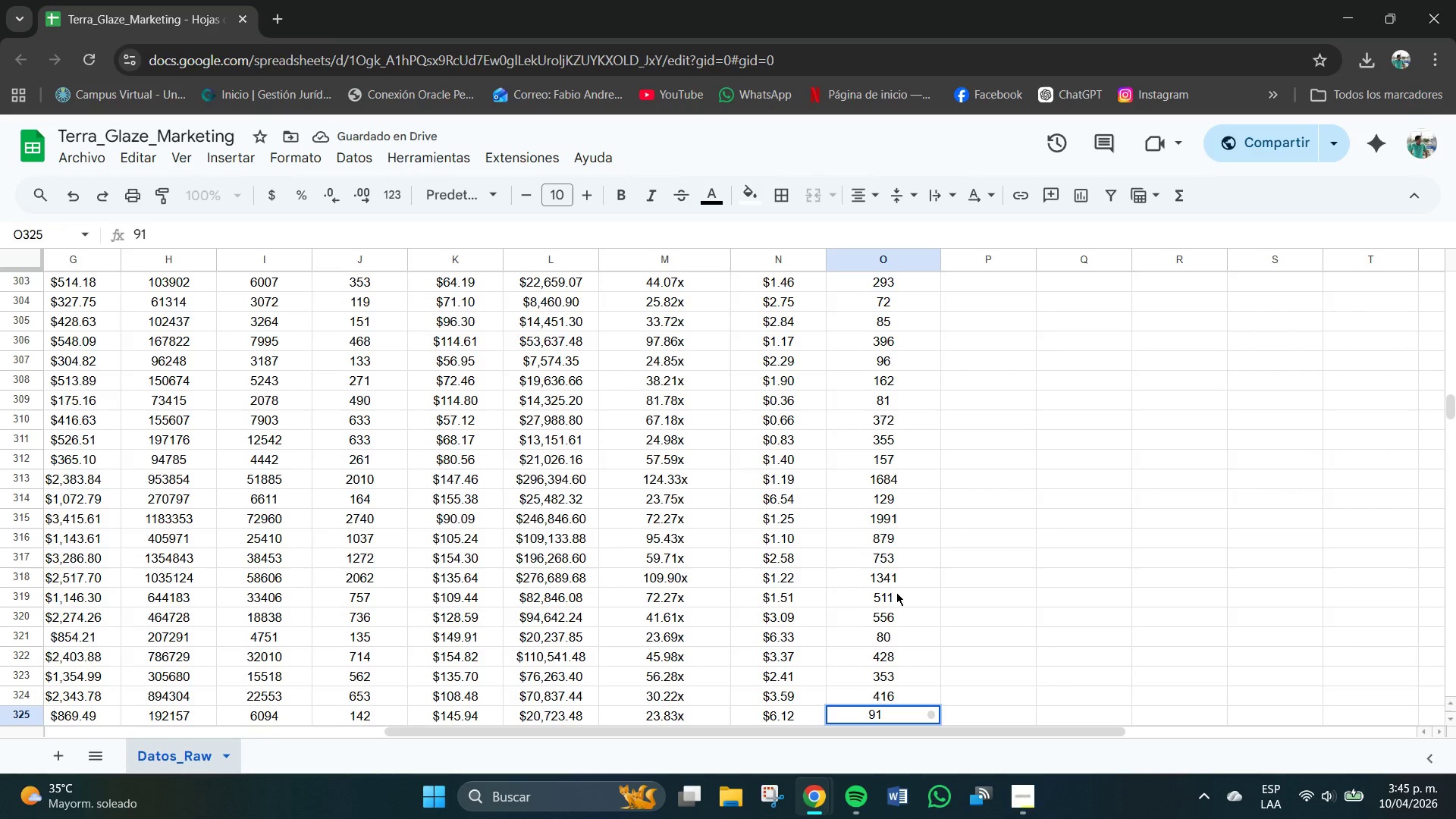 
key(NumpadEnter)
 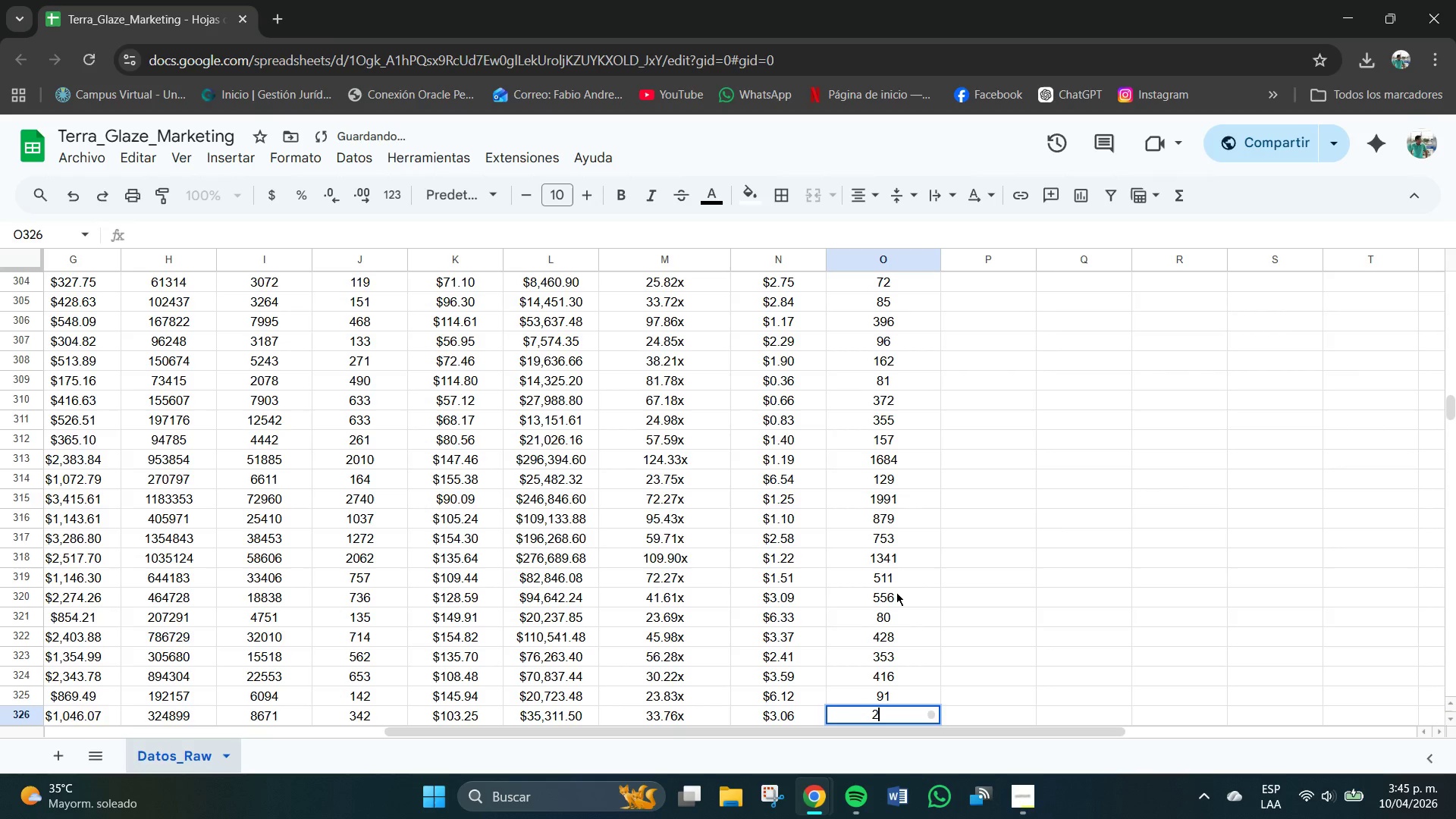 
key(Numpad2)
 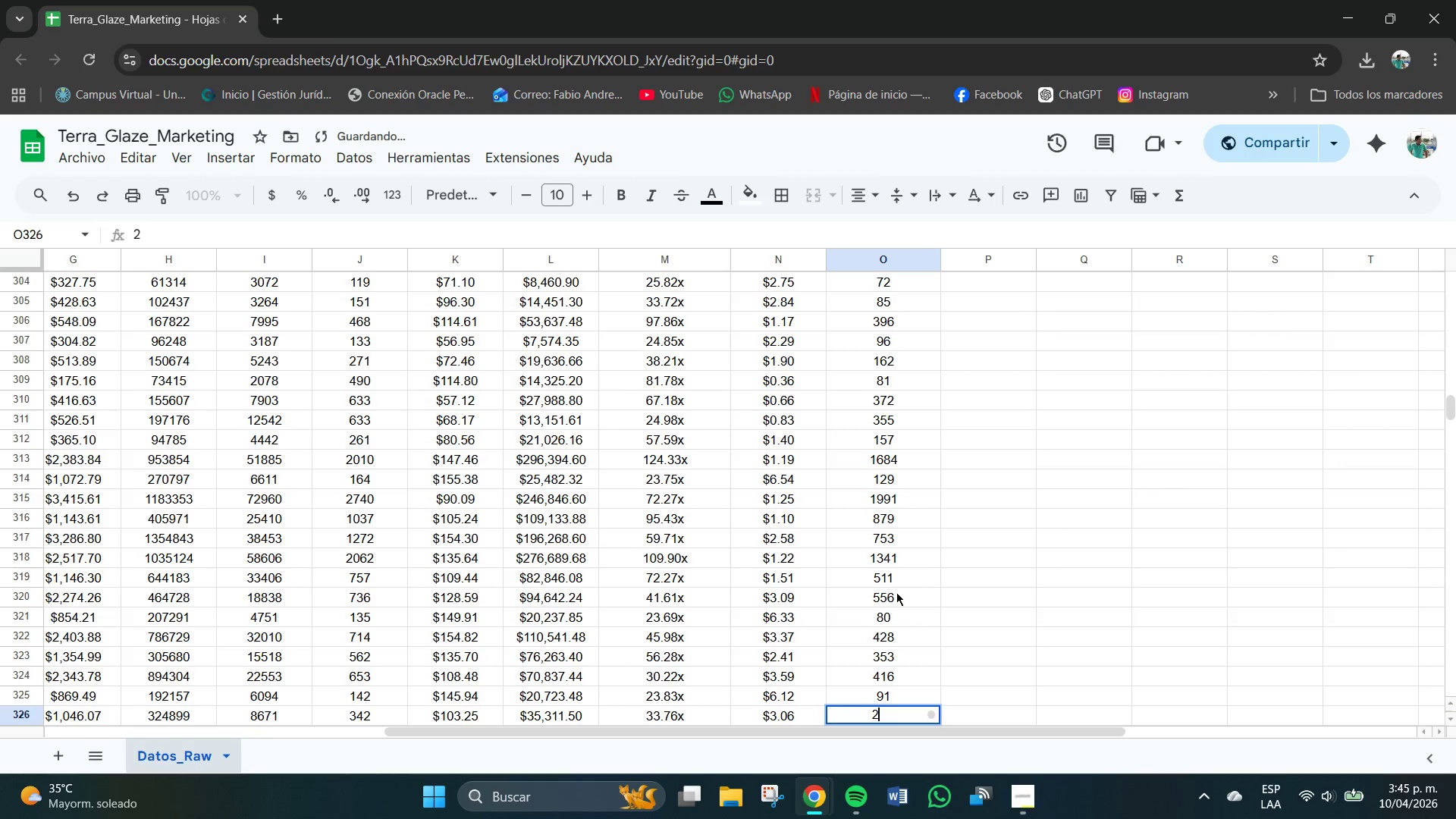 
key(Numpad3)
 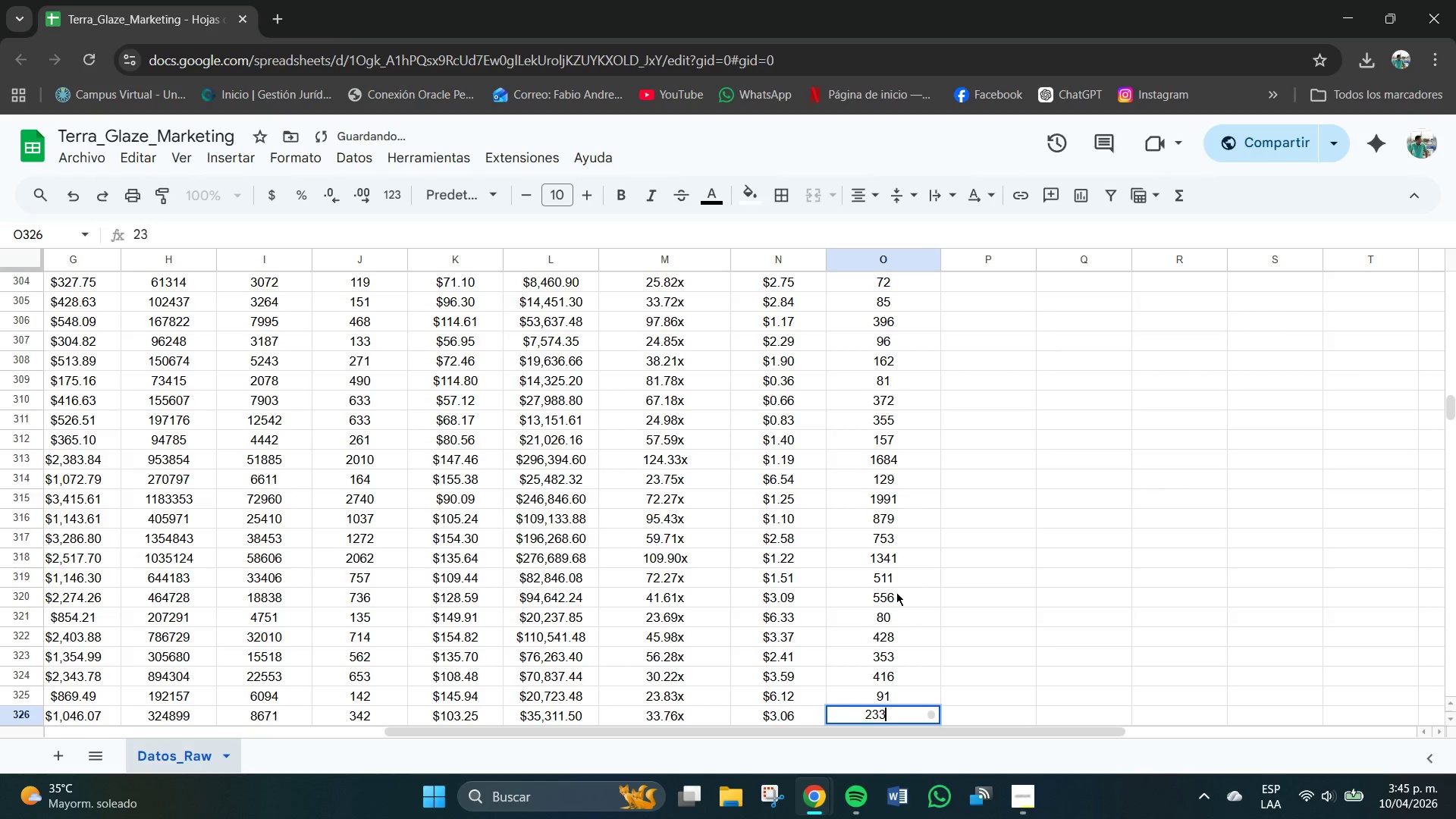 
key(Numpad3)
 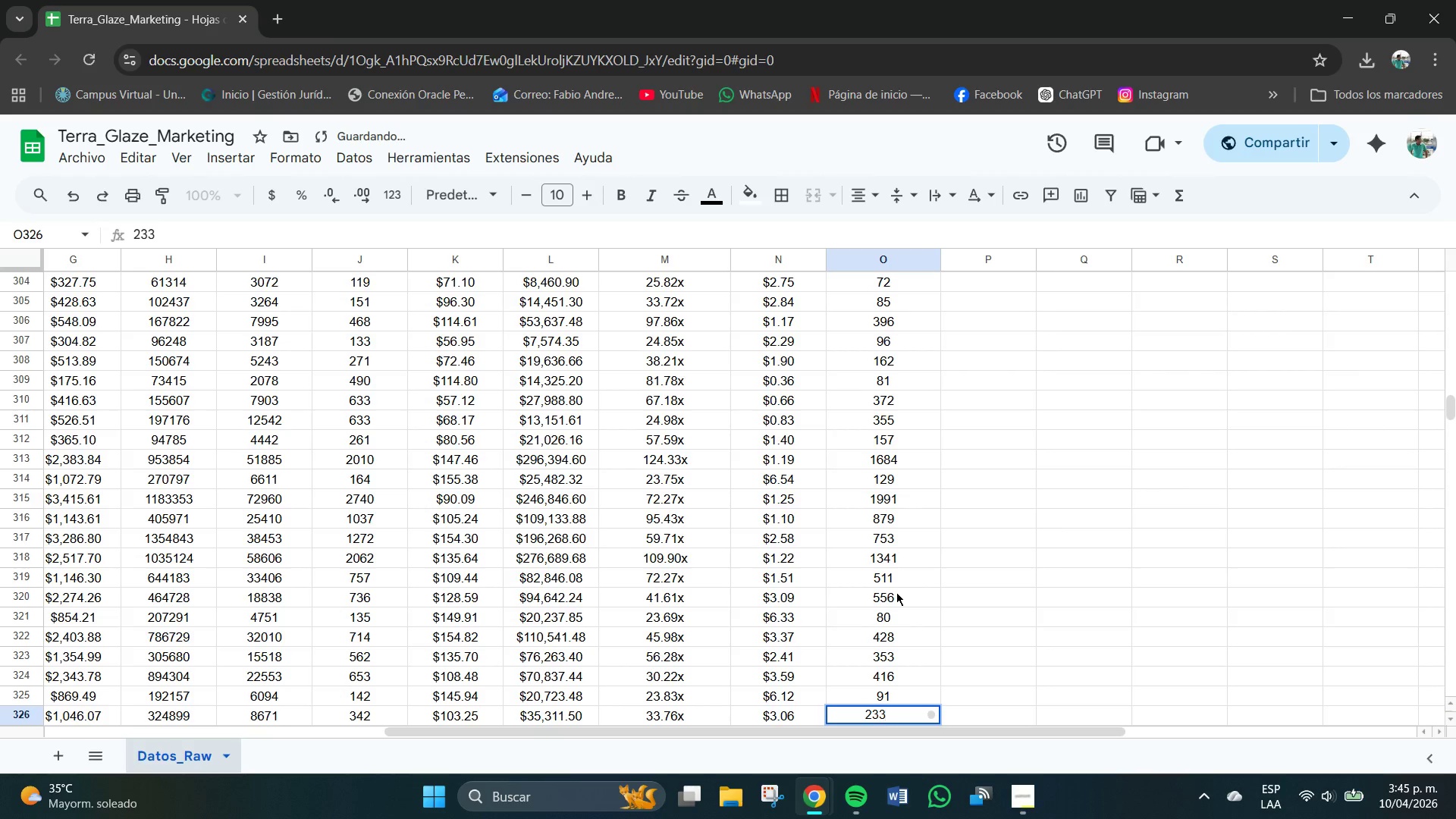 
key(NumpadEnter)
 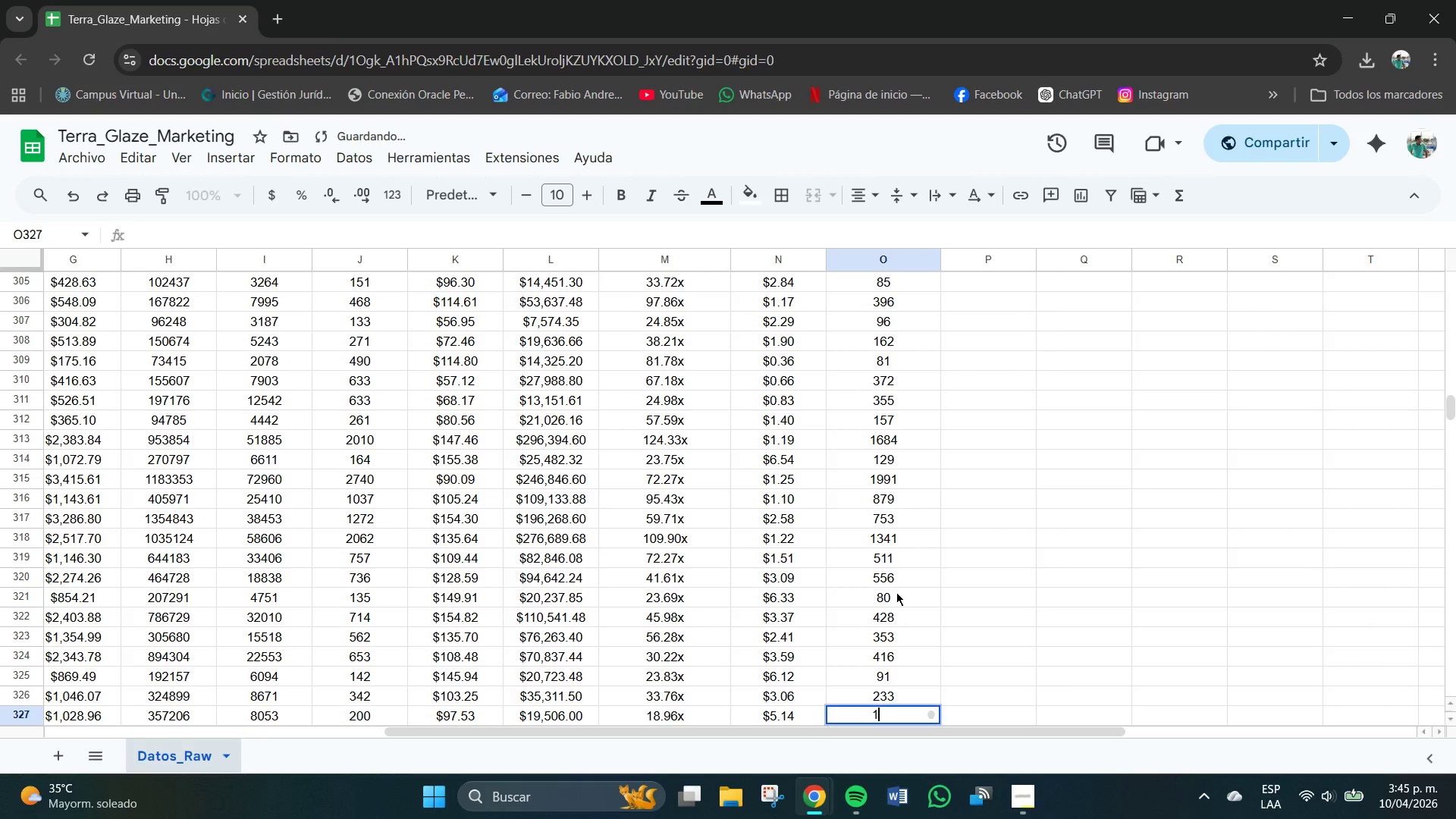 
key(Numpad1)
 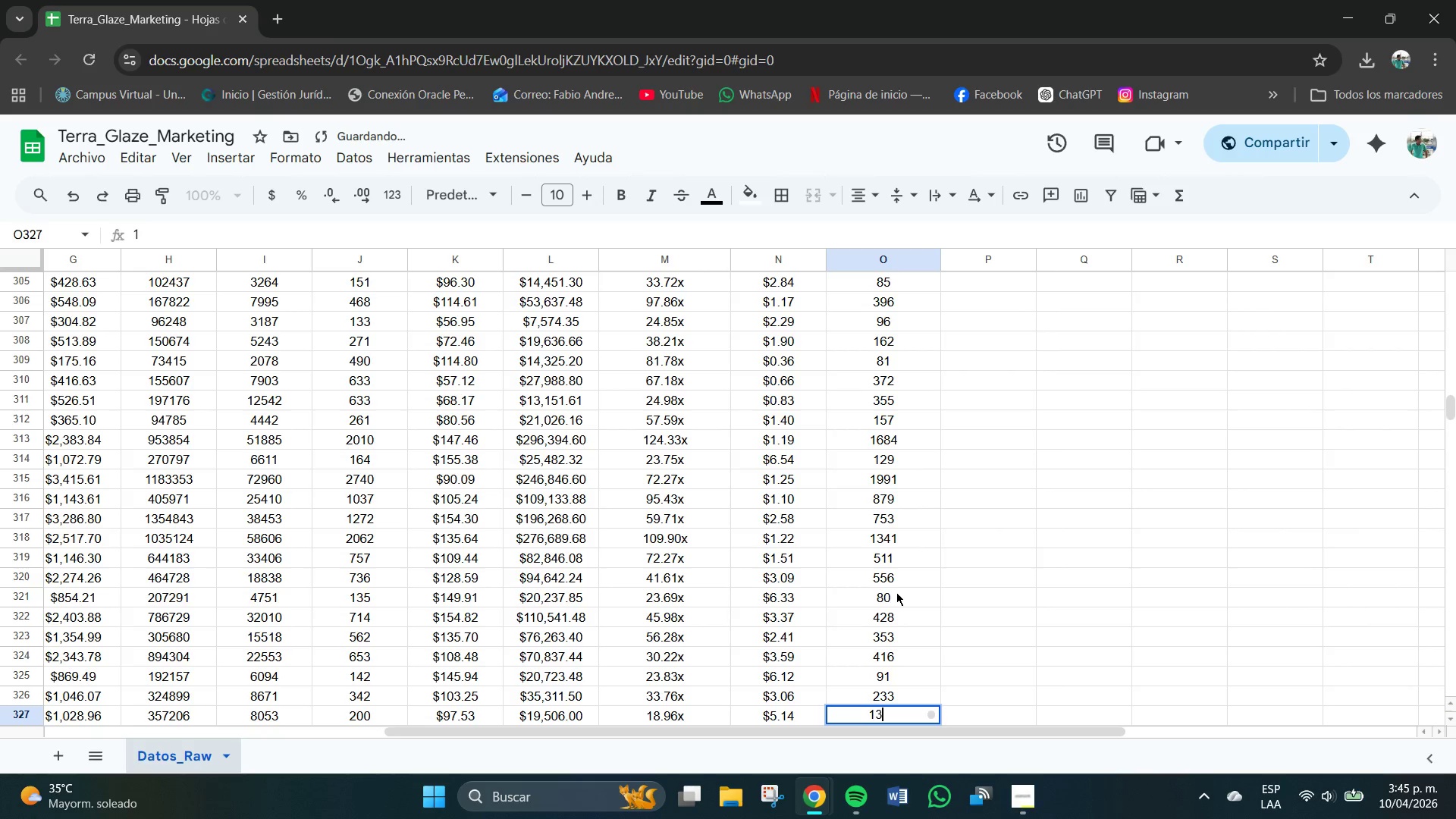 
key(Numpad3)
 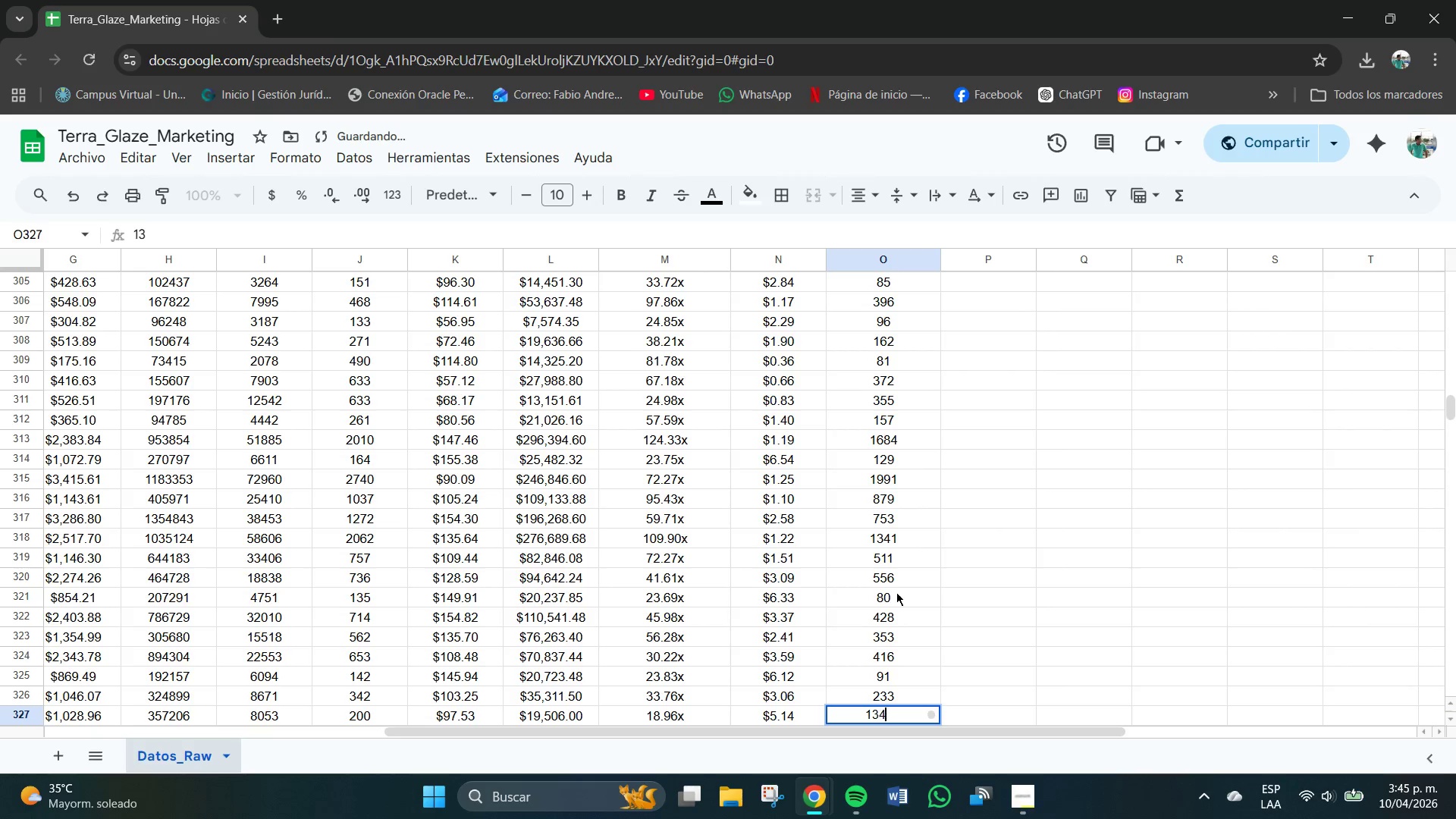 
key(Numpad4)
 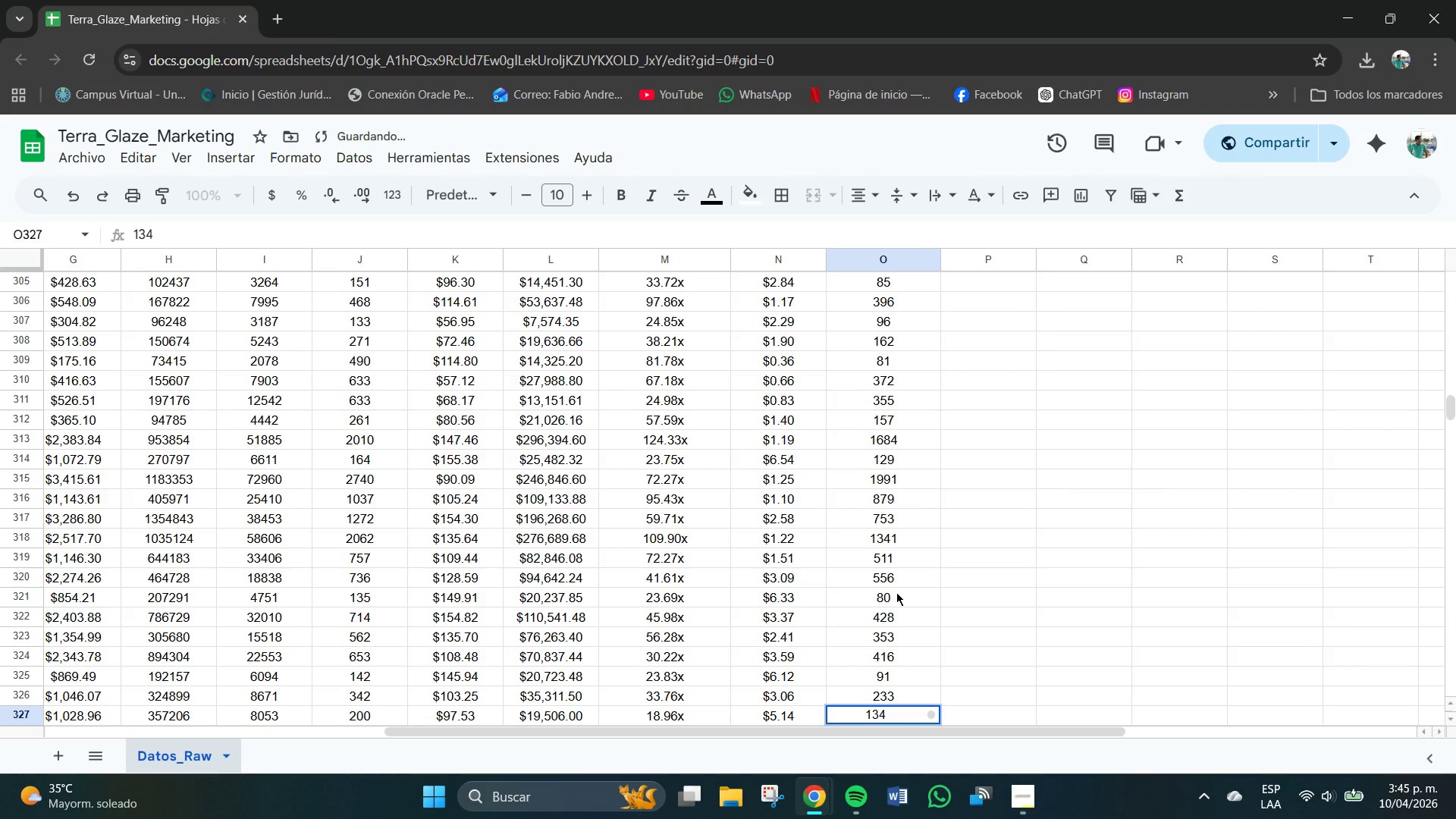 
key(NumpadEnter)
 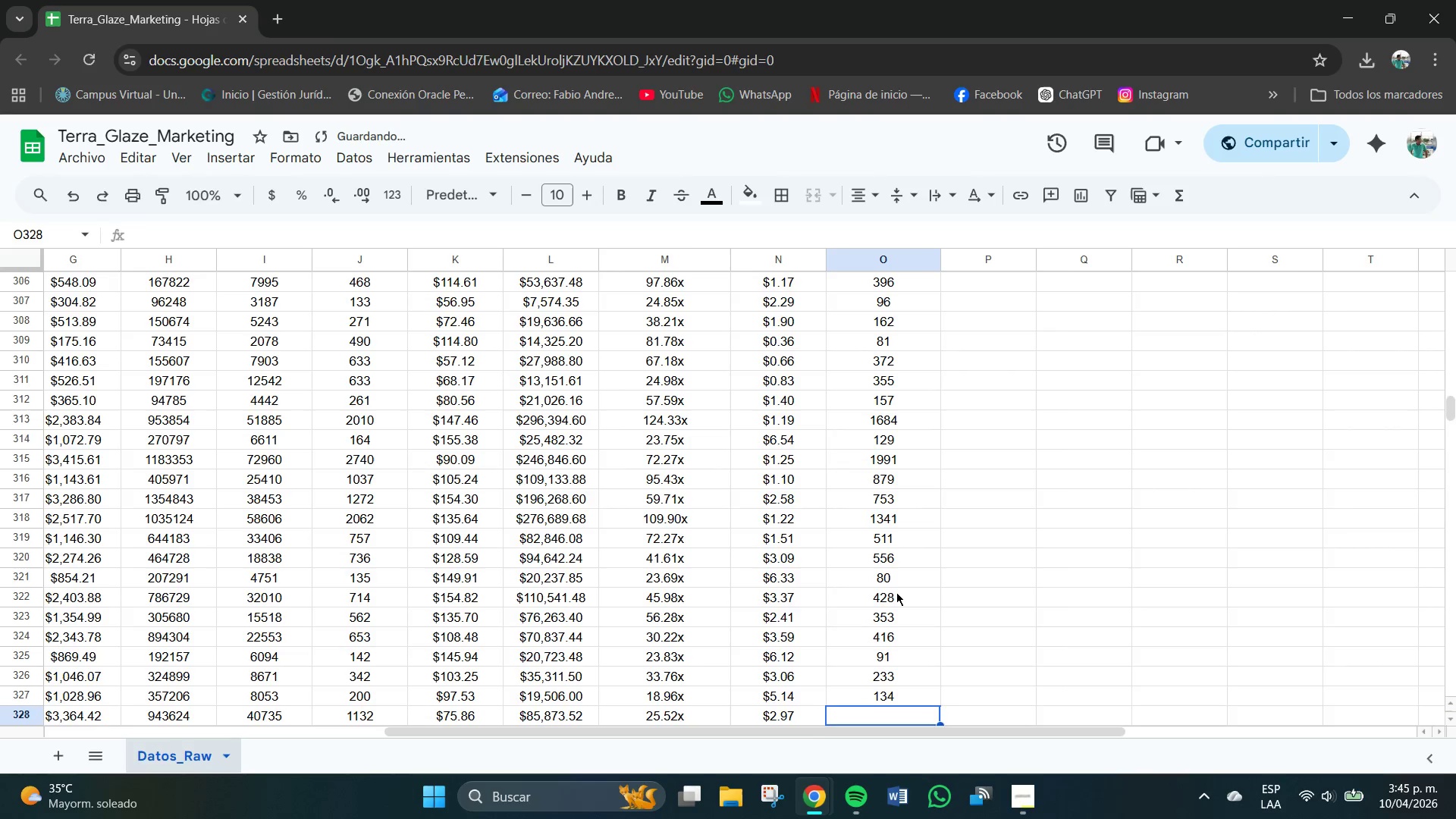 
key(Numpad9)
 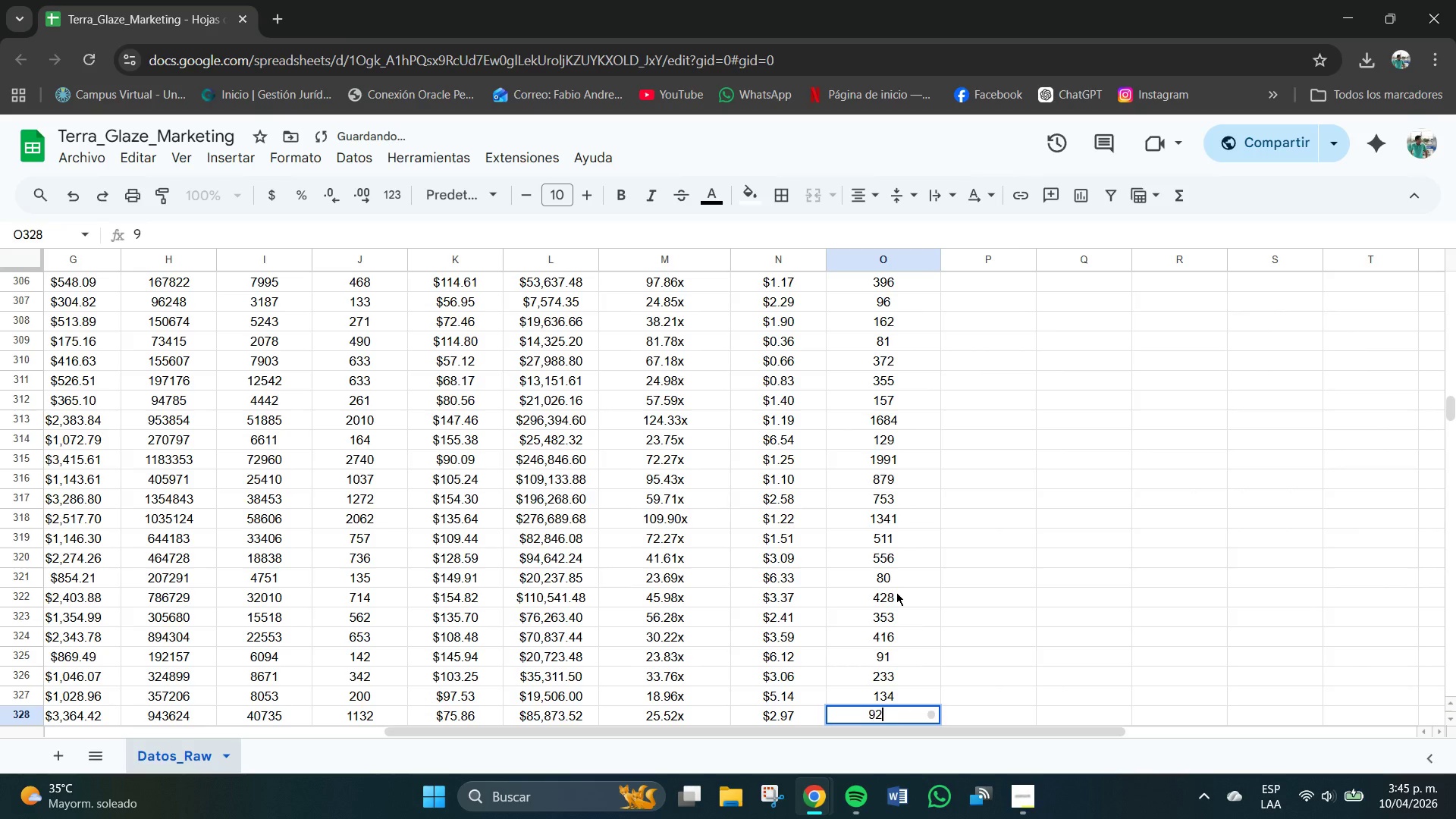 
key(Numpad2)
 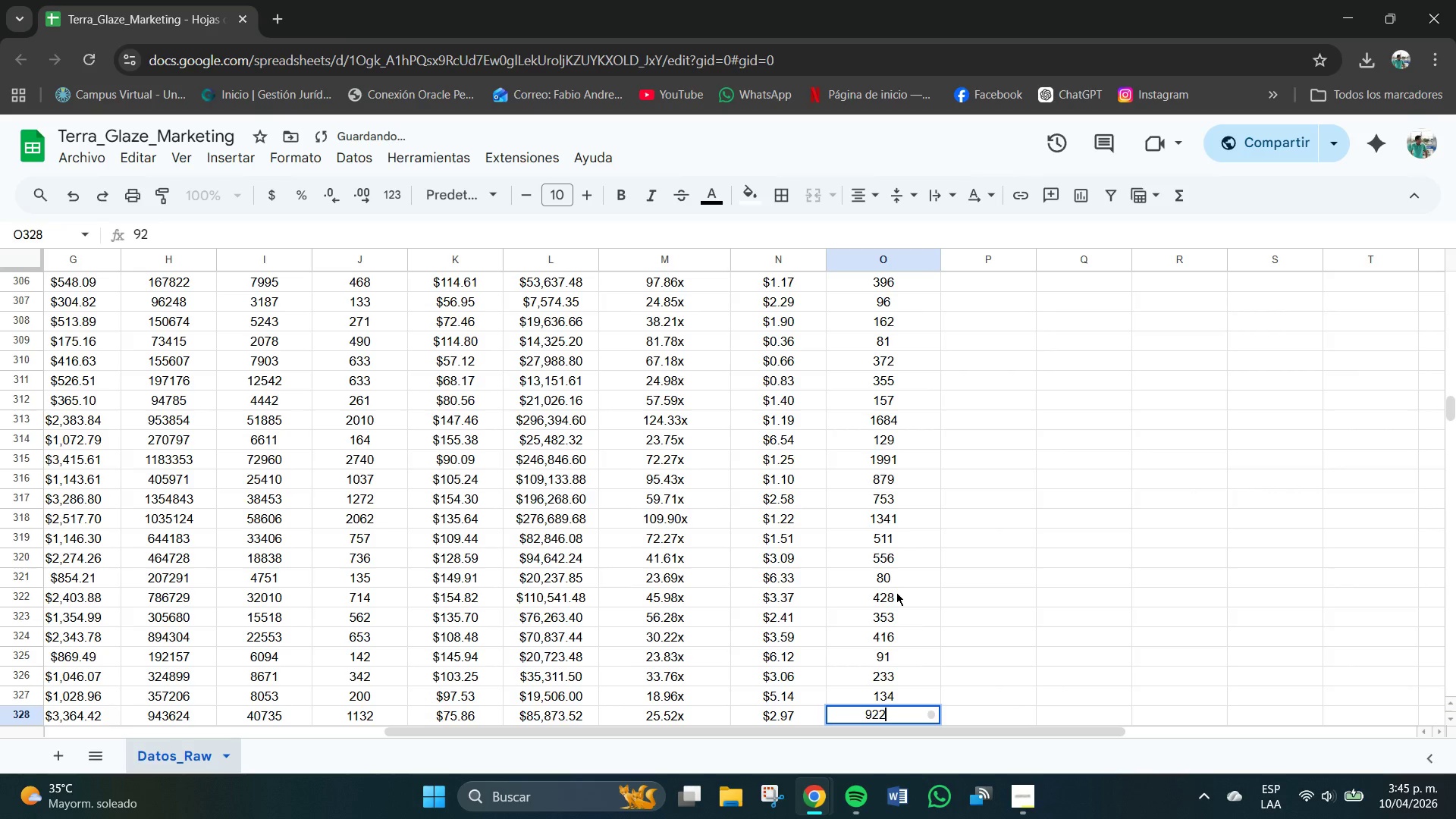 
key(Numpad2)
 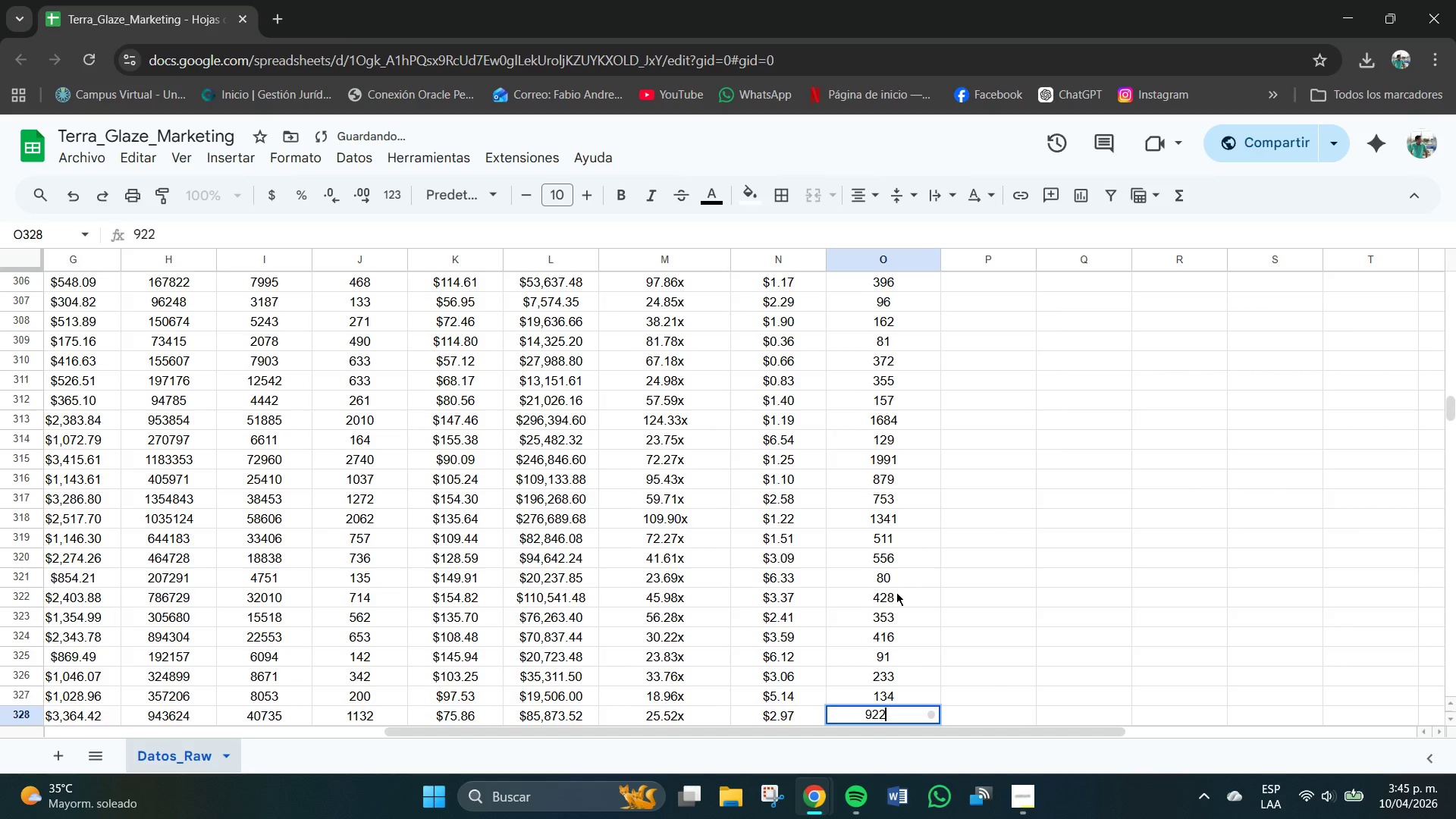 
key(NumpadEnter)
 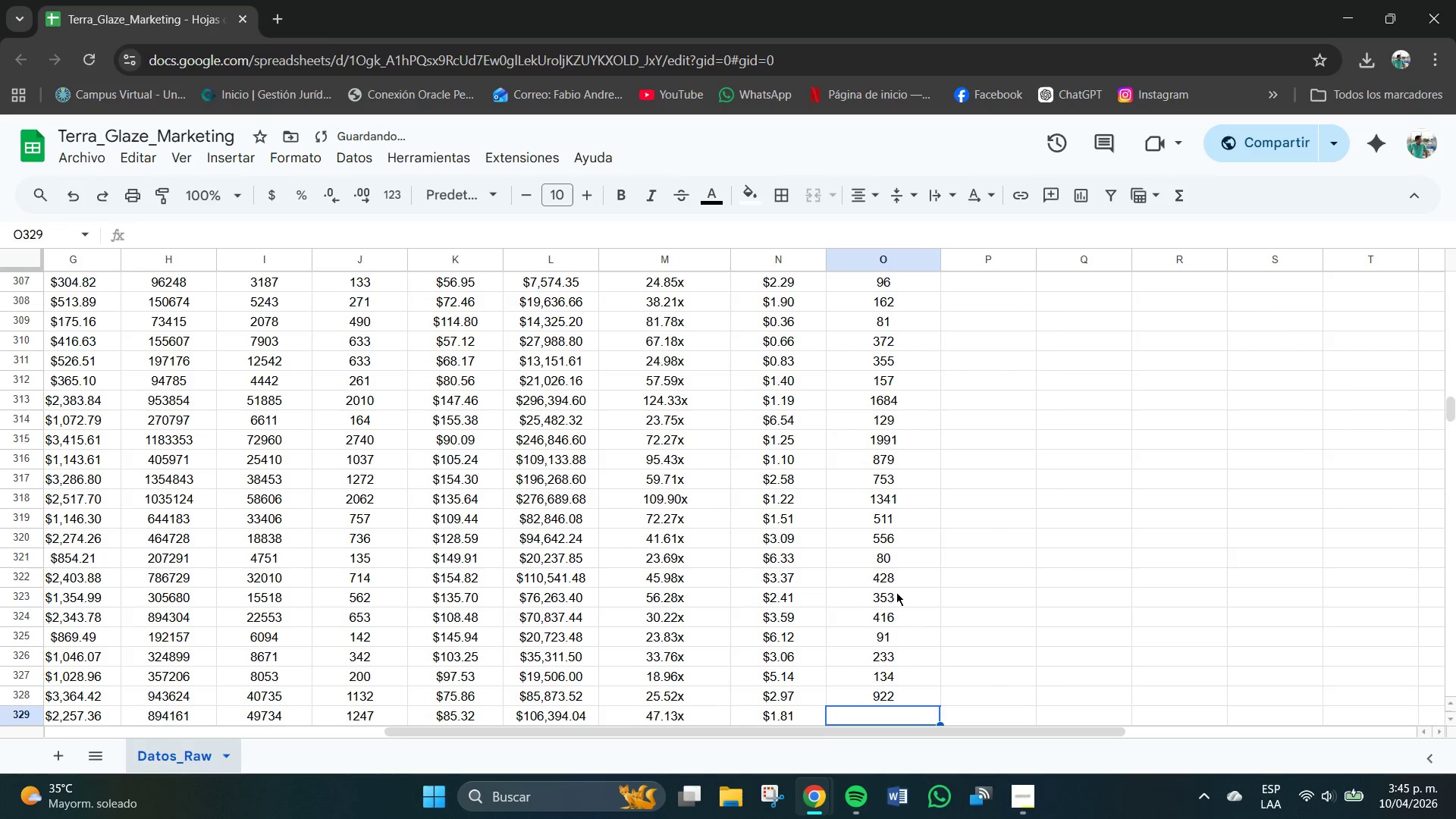 
key(Numpad7)
 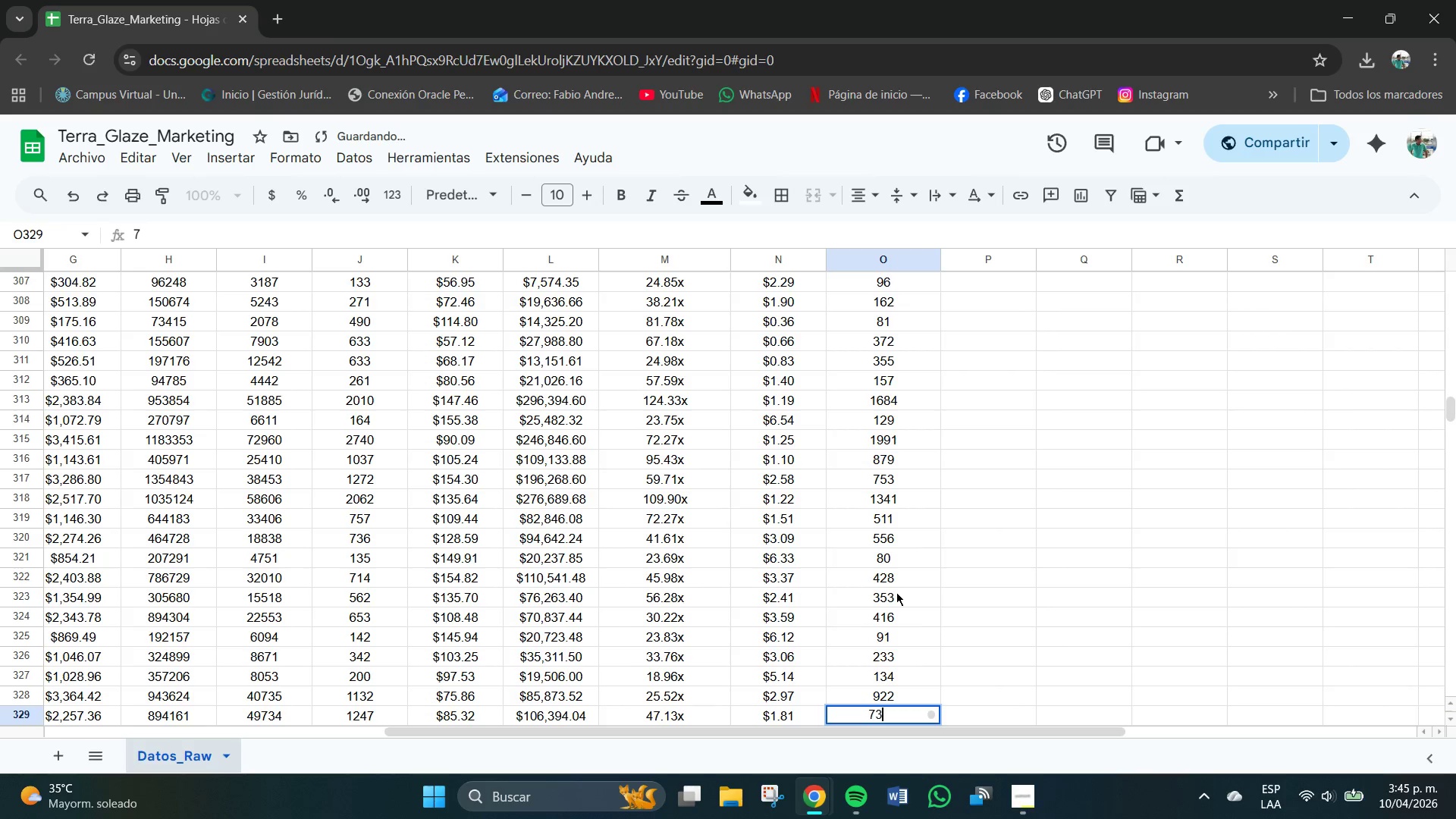 
key(Numpad3)
 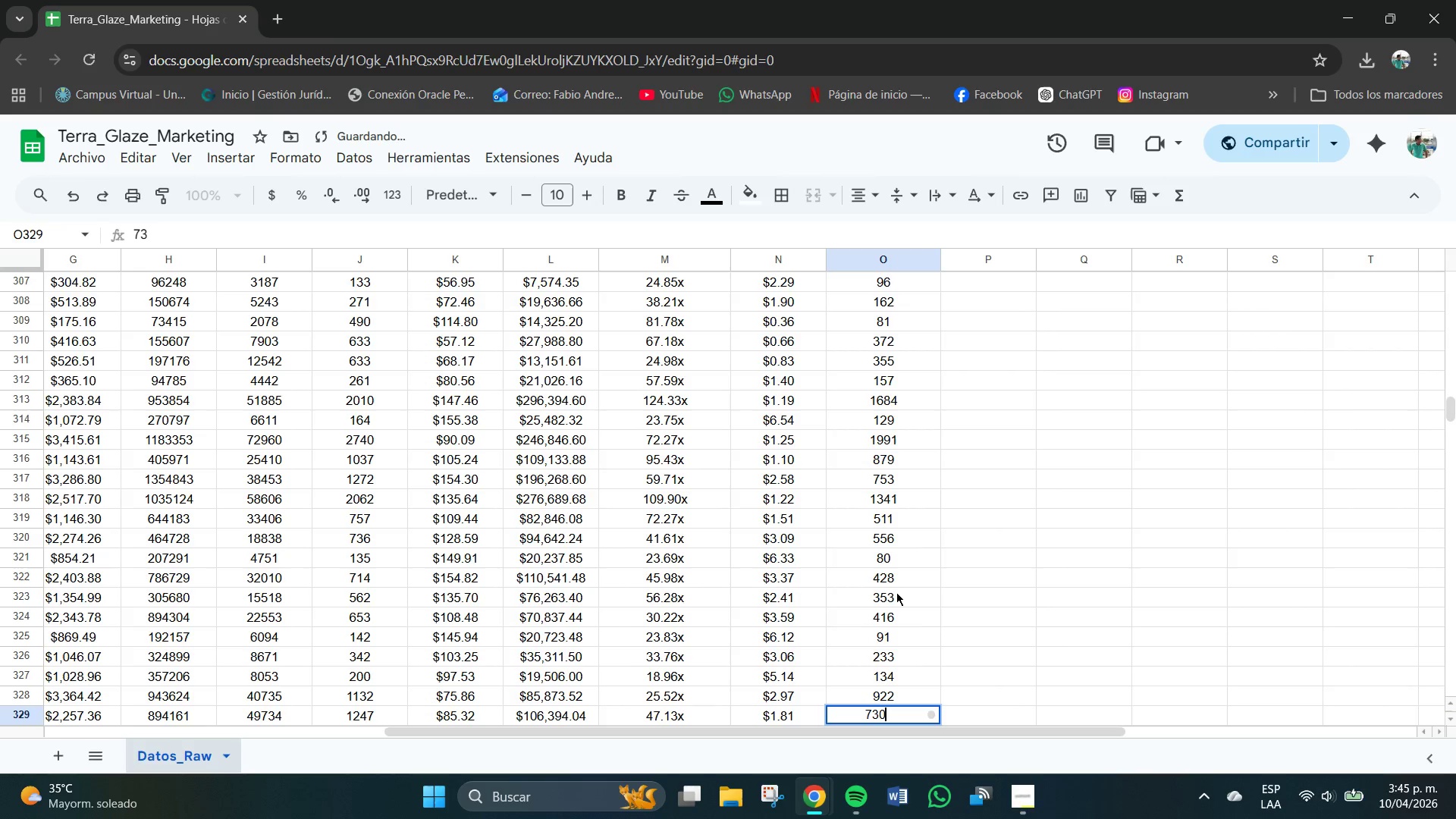 
key(Numpad0)
 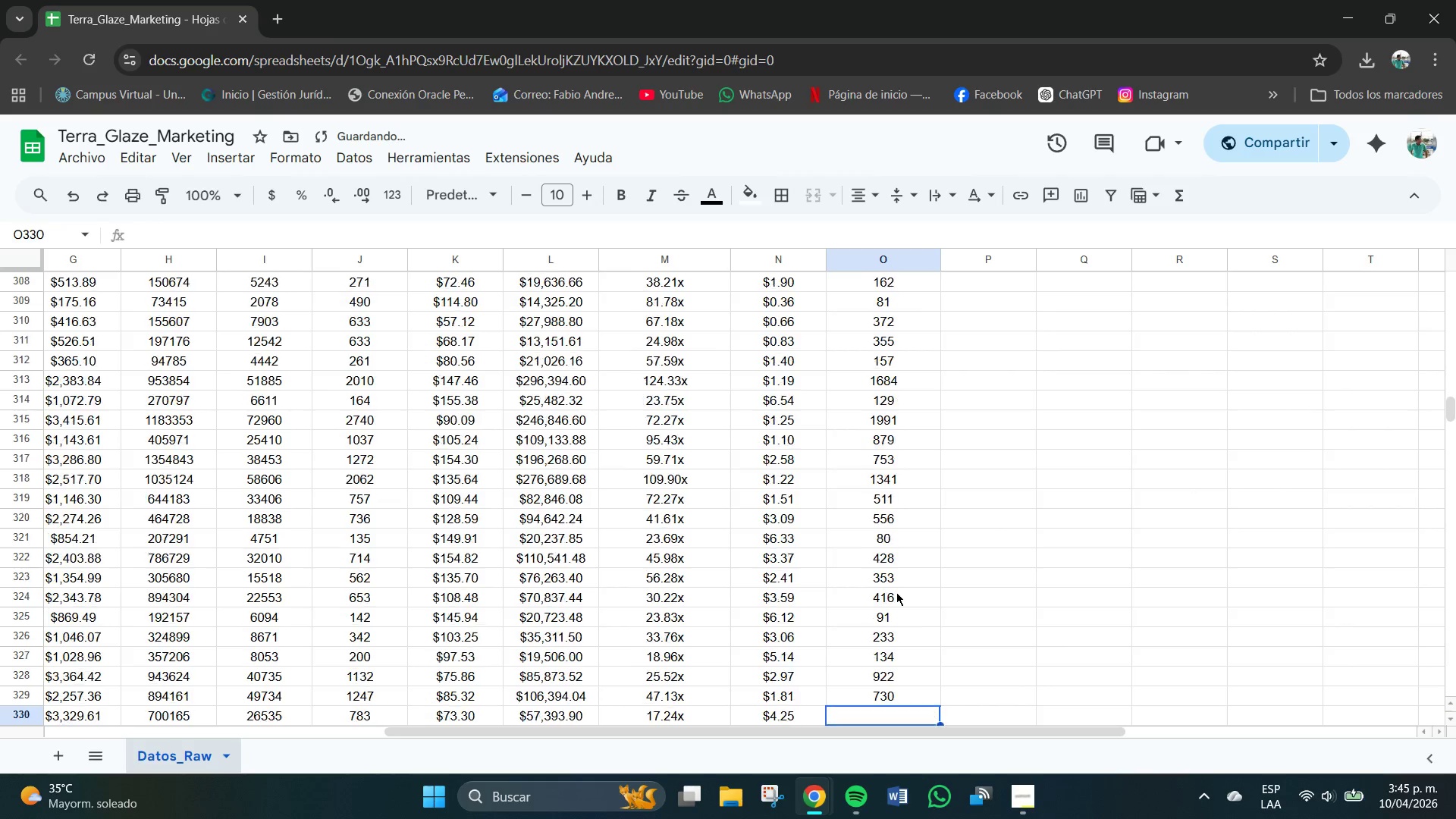 
key(NumpadEnter)
 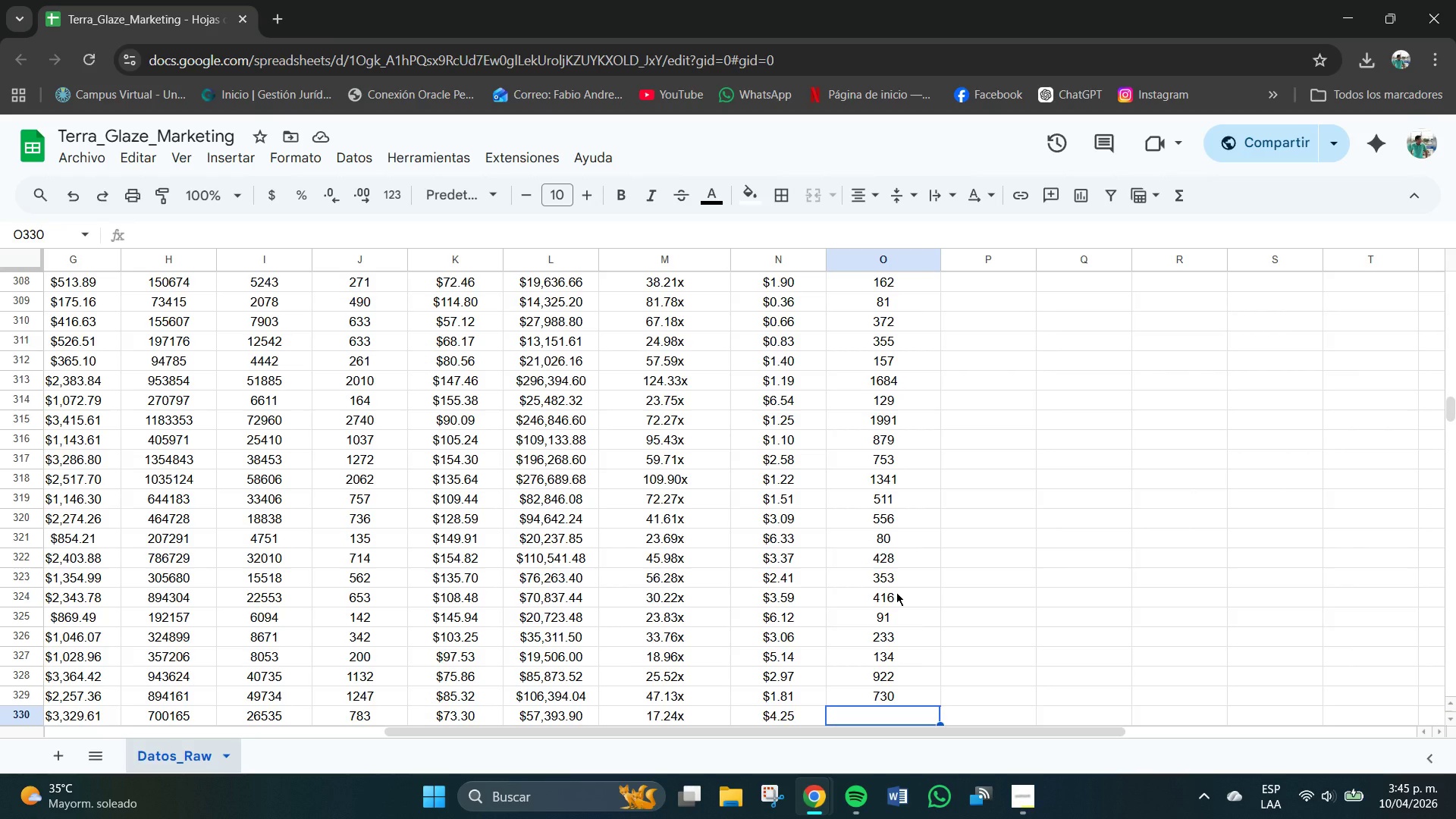 
wait(7.3)
 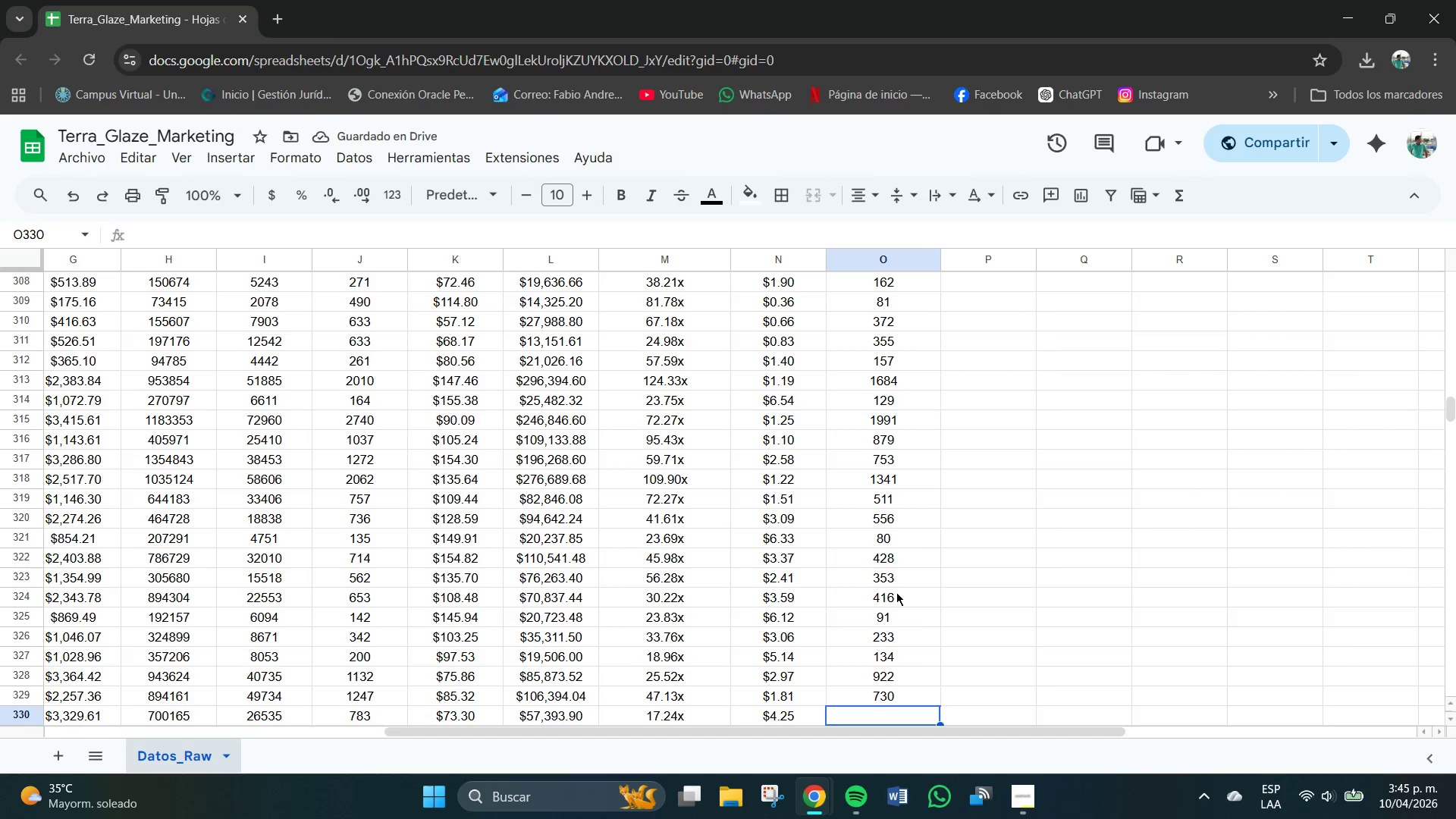 
key(Numpad6)
 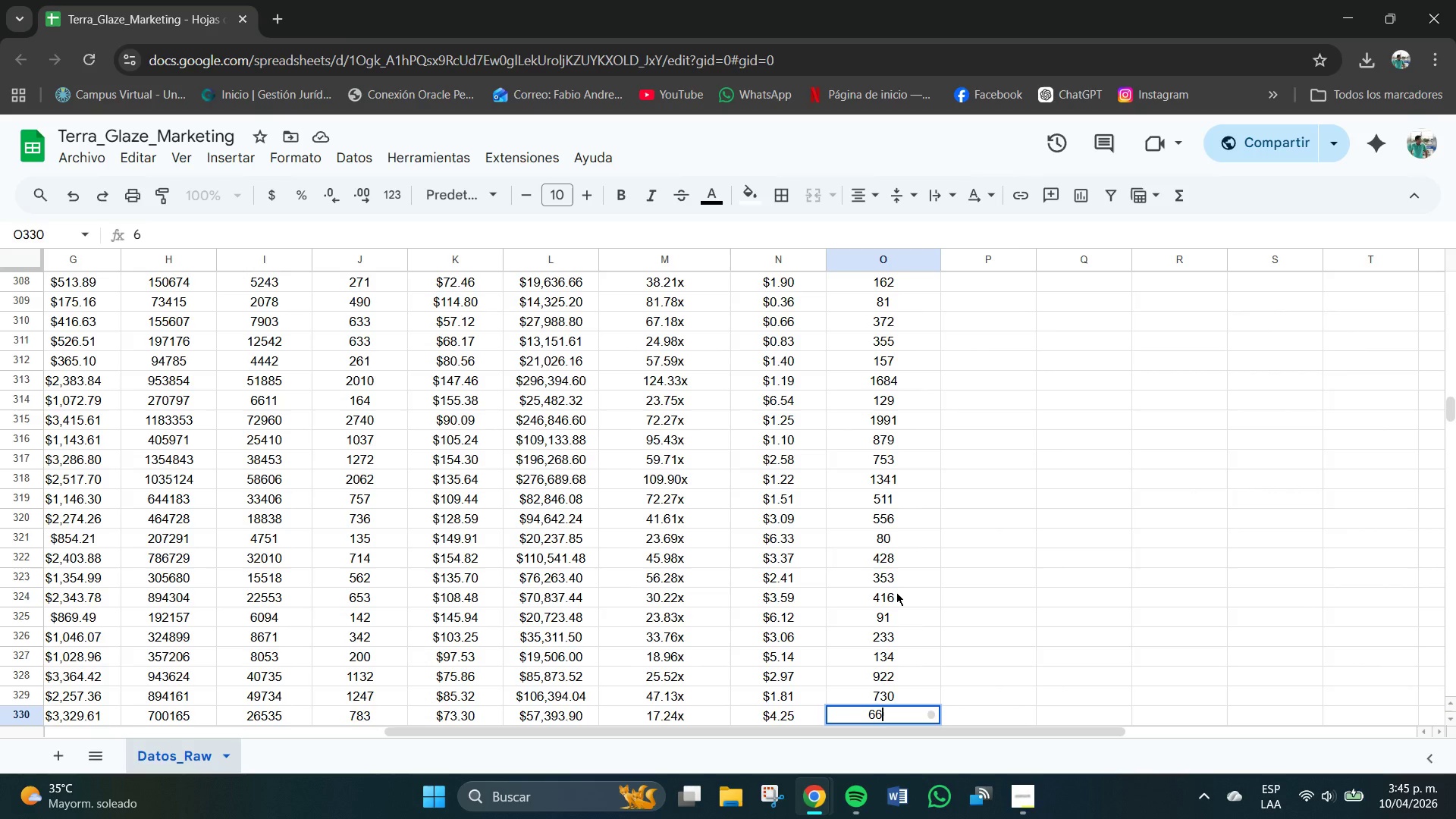 
key(Numpad6)
 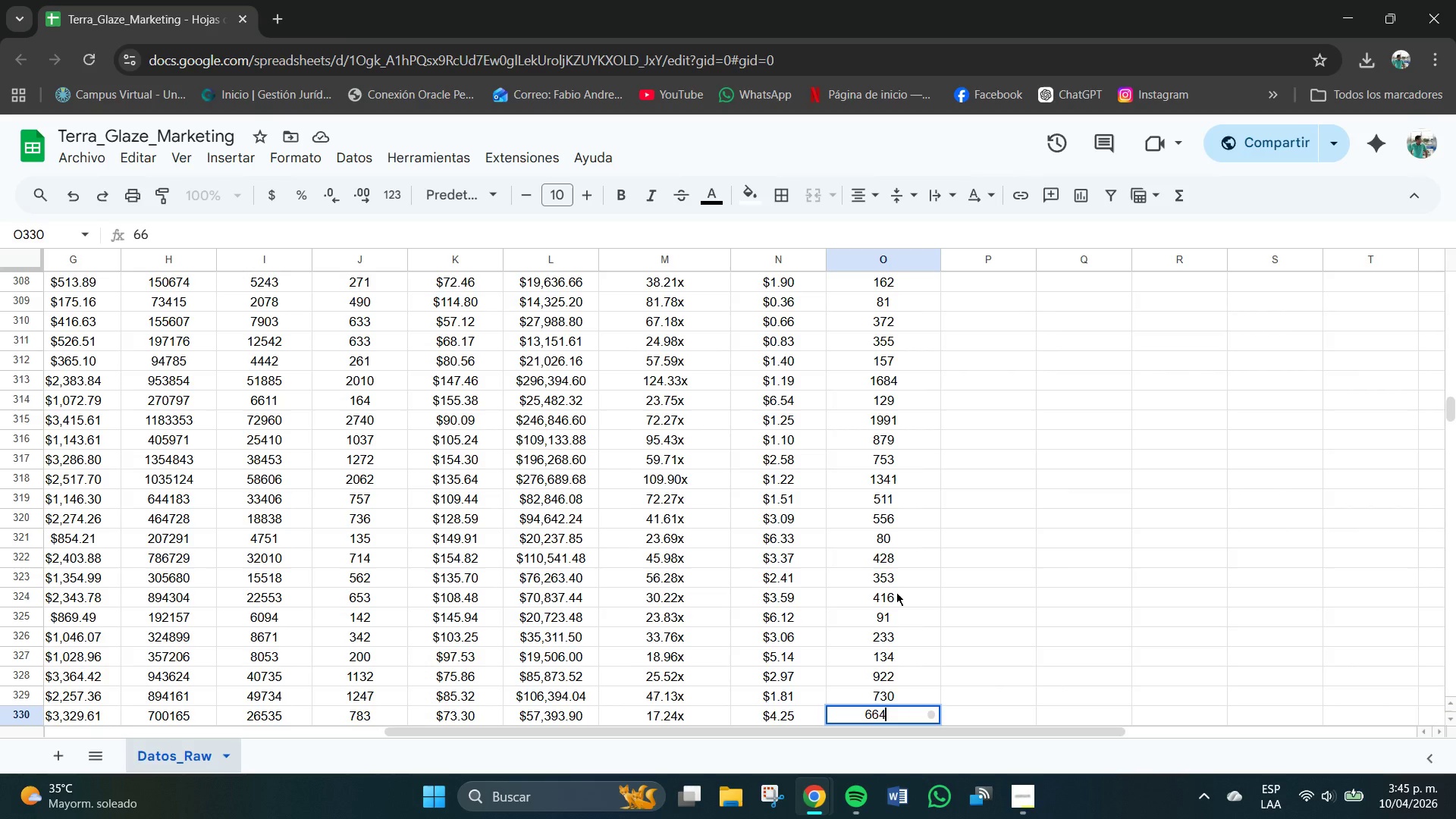 
key(Numpad4)
 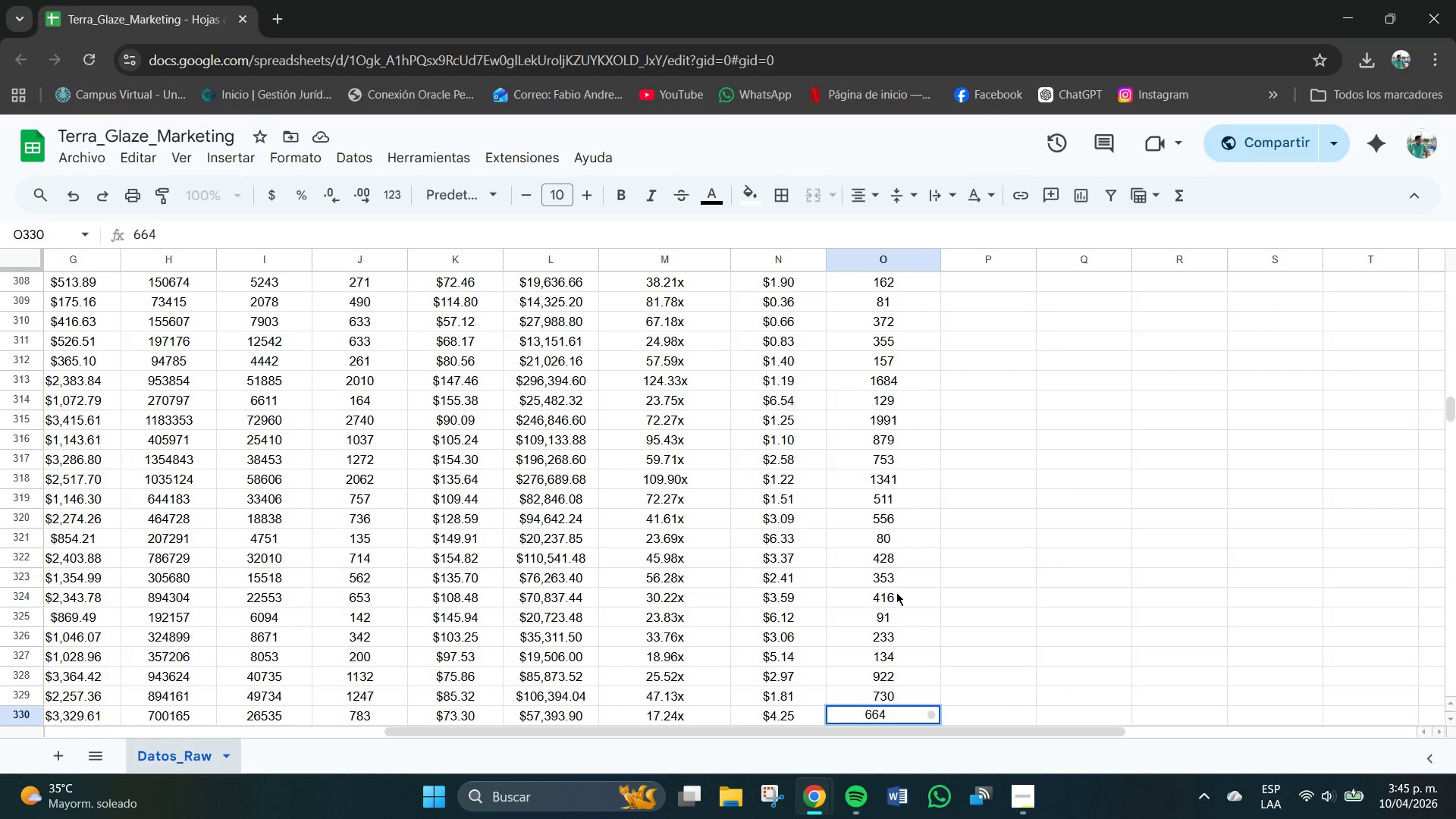 
key(NumpadEnter)
 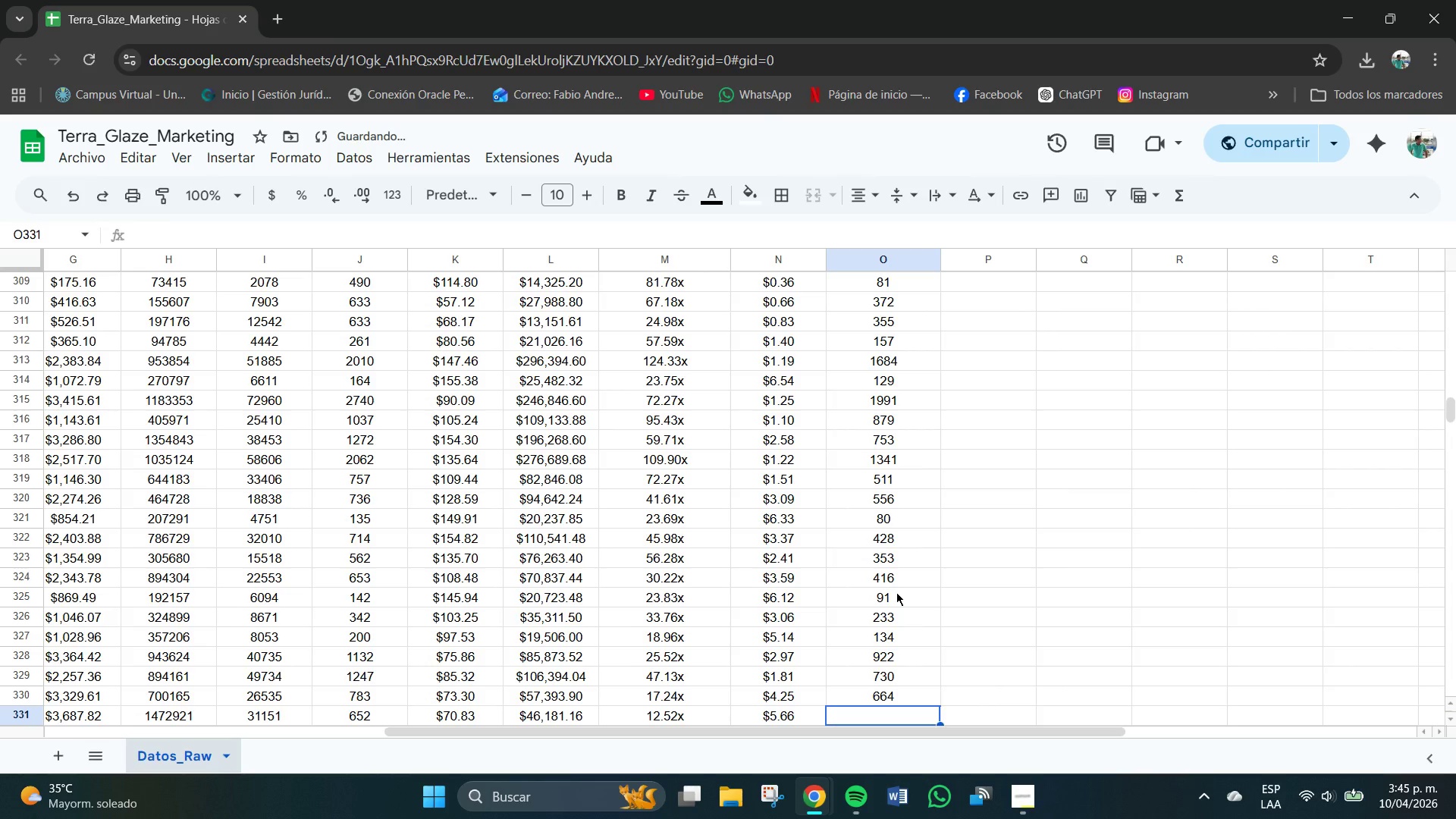 
key(Numpad4)
 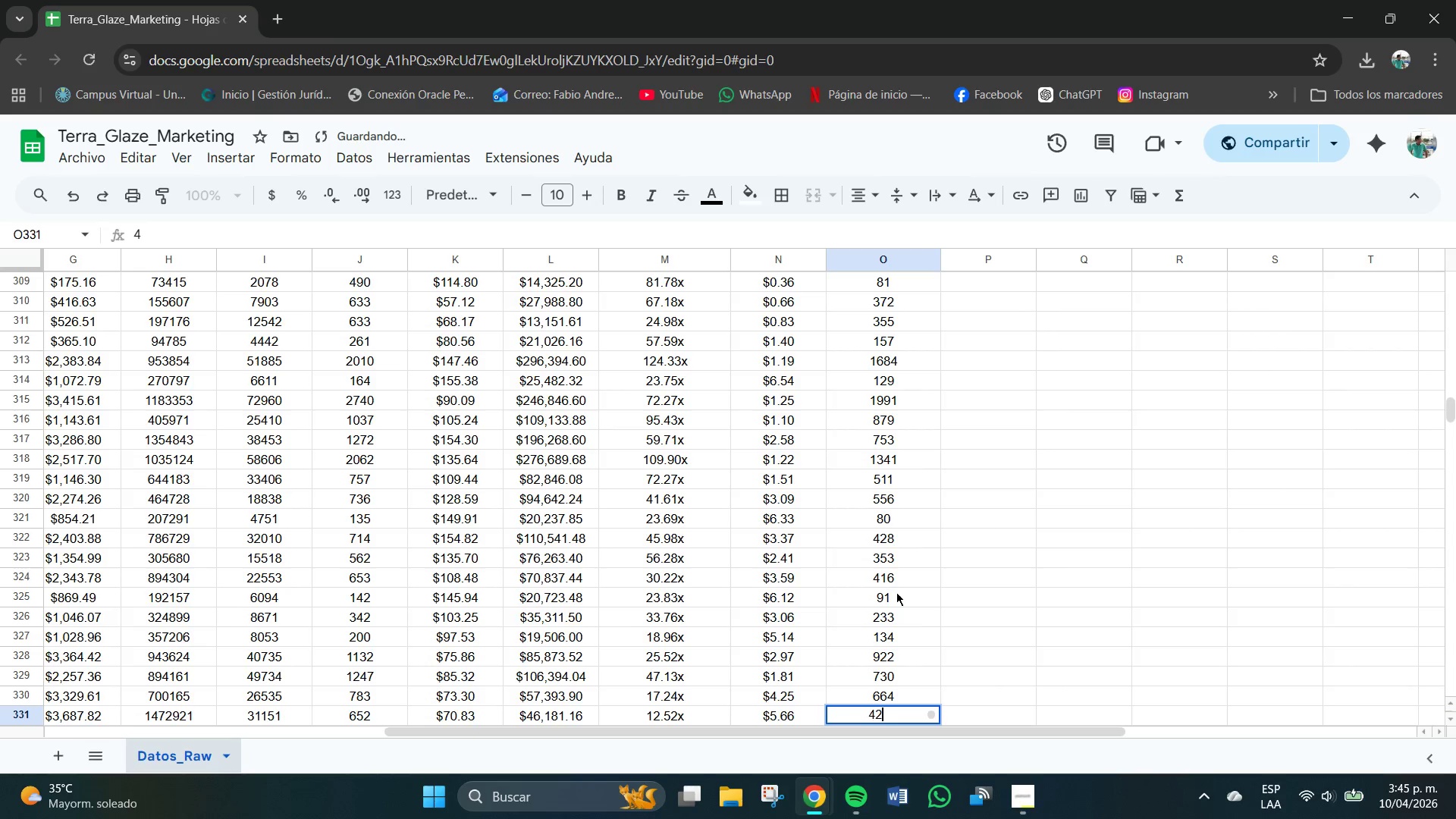 
key(Numpad2)
 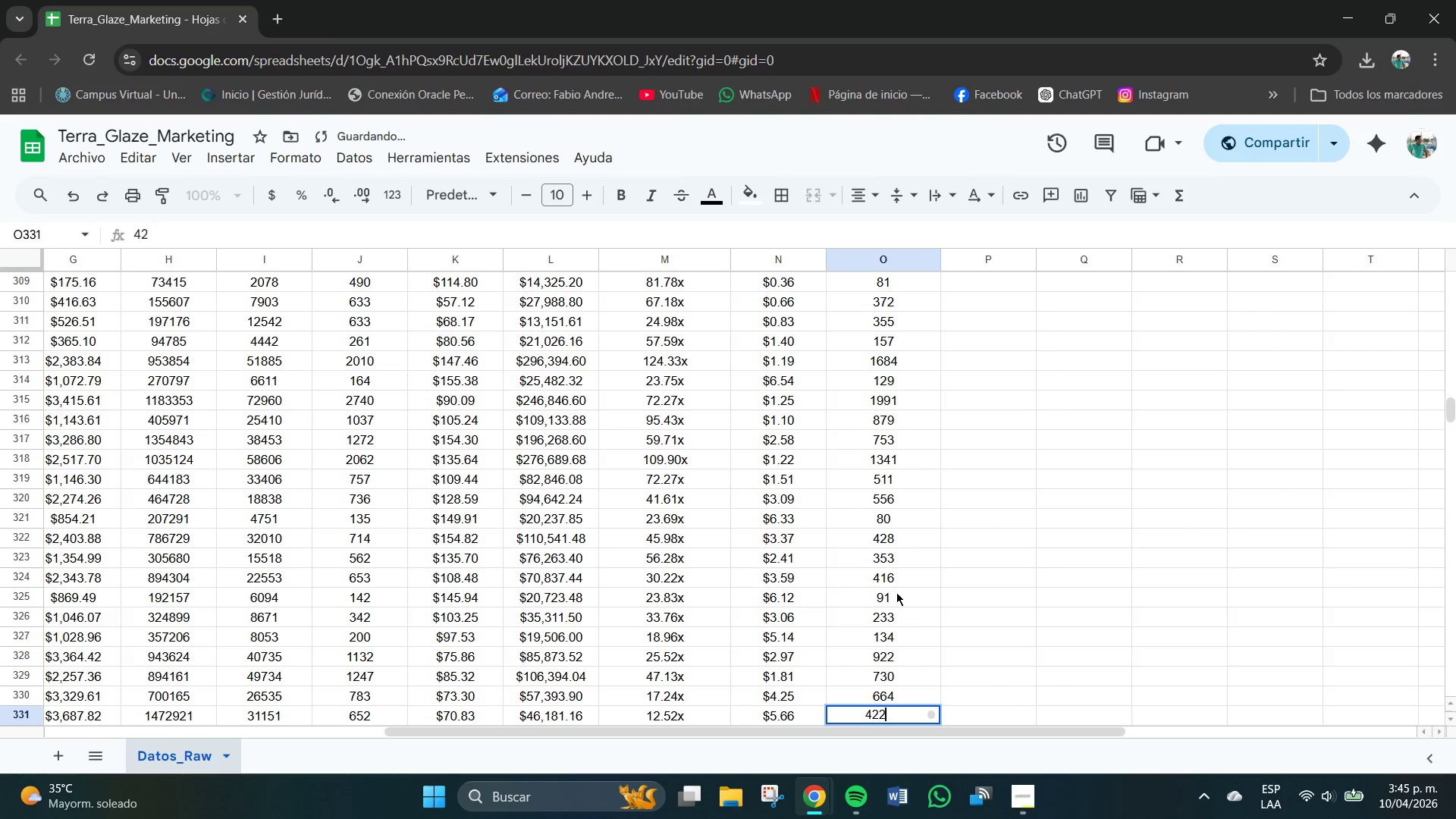 
key(Numpad2)
 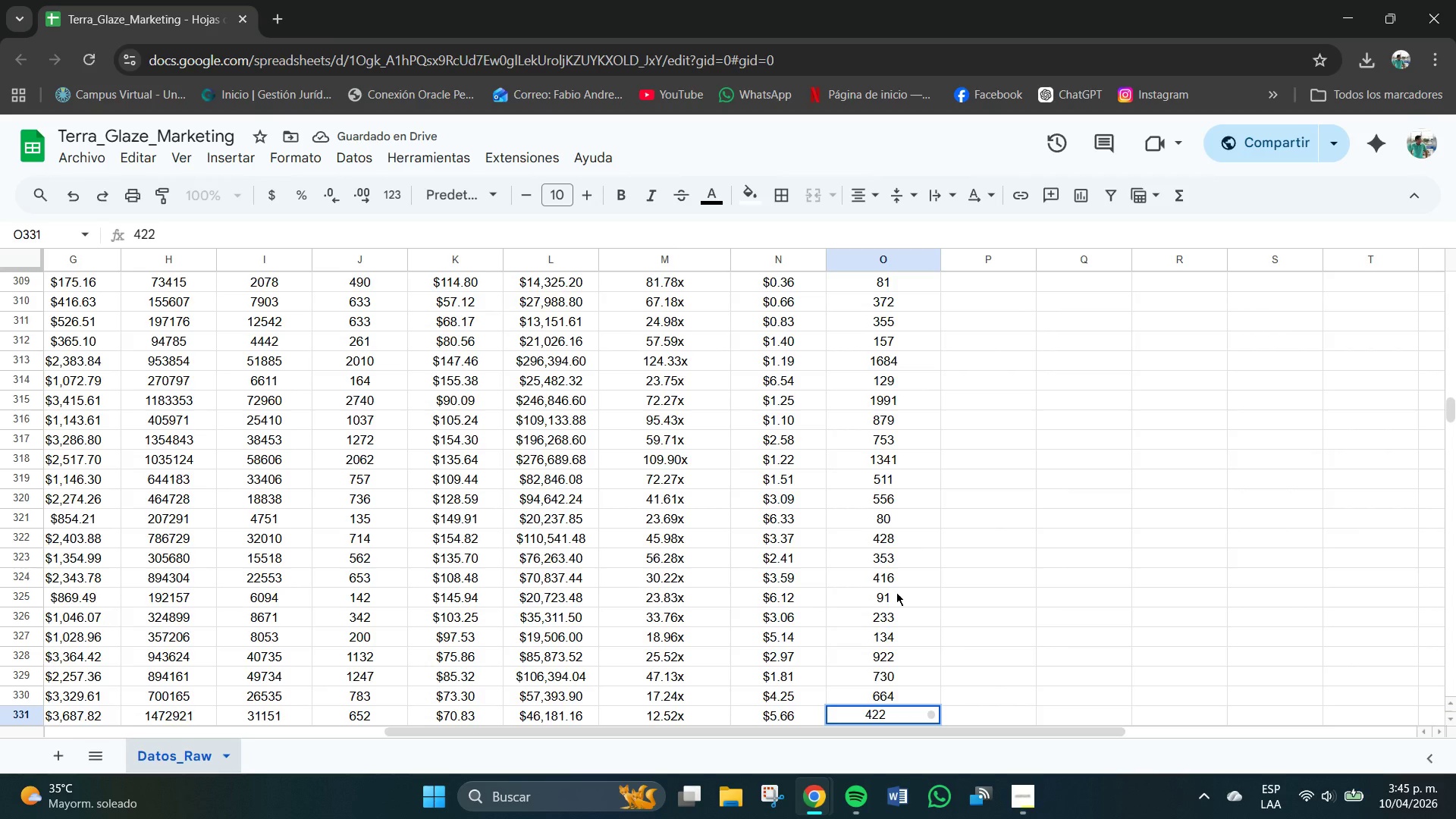 
key(NumpadEnter)
 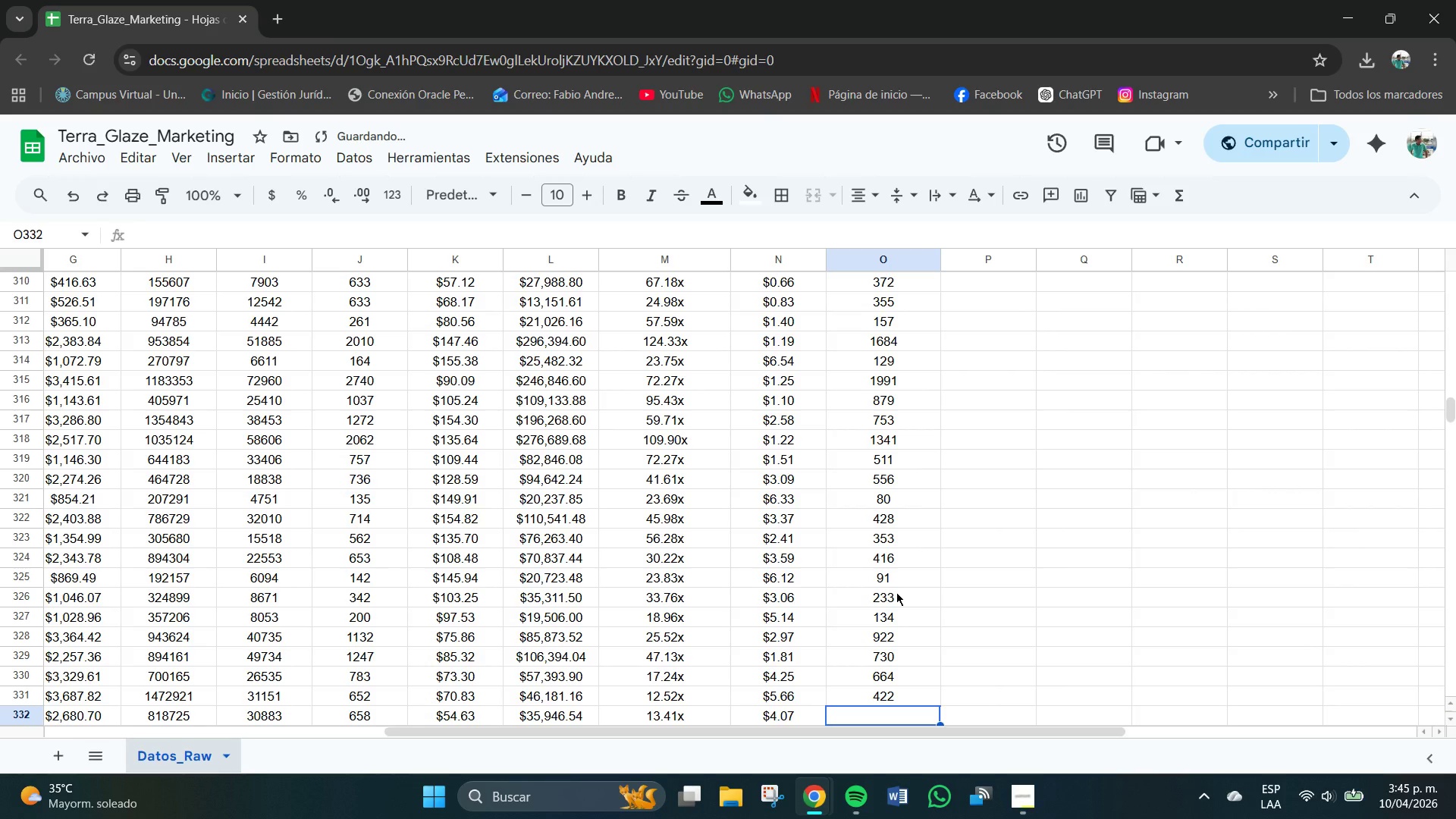 
key(Numpad7)
 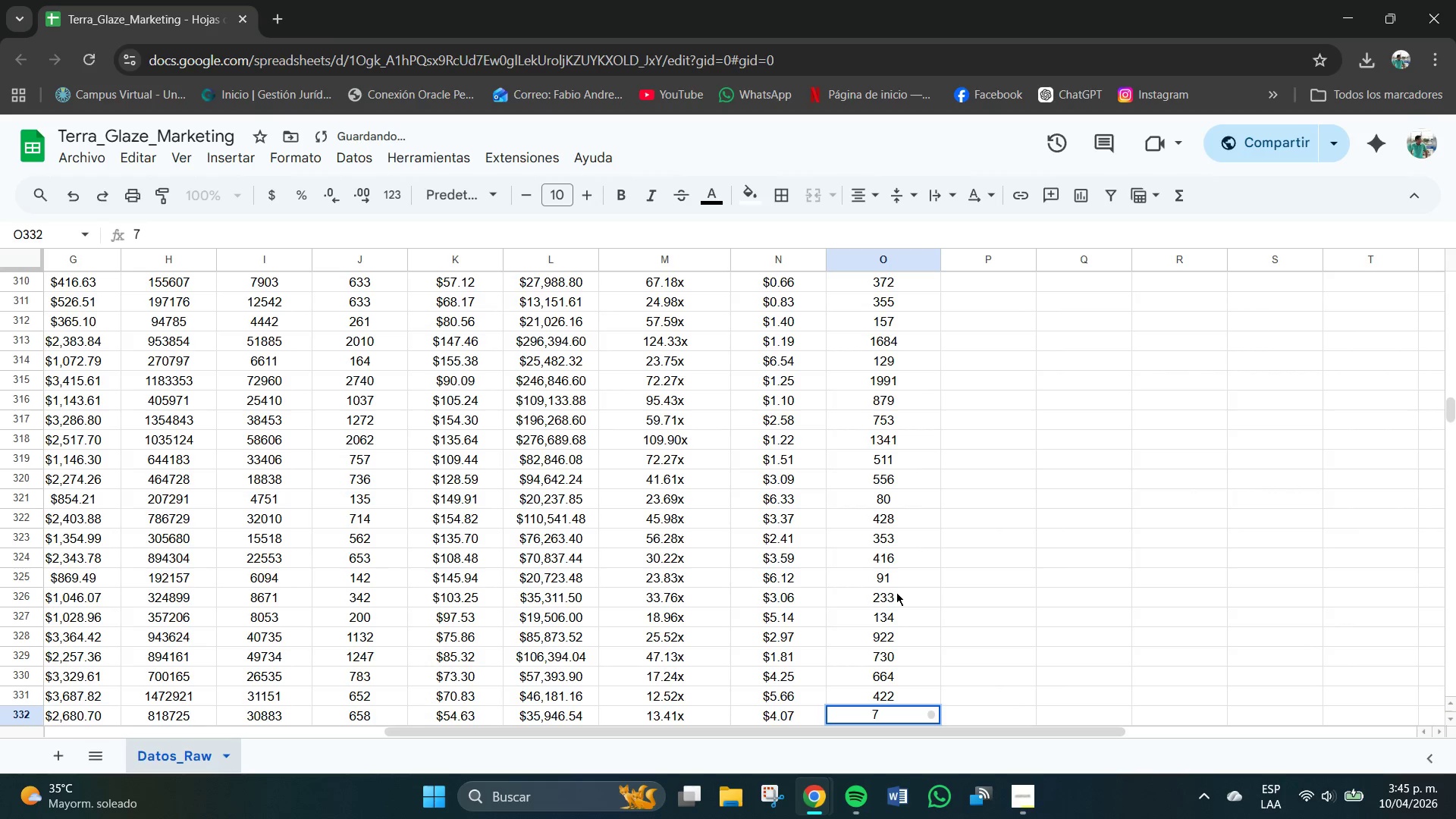 
key(Backspace)
 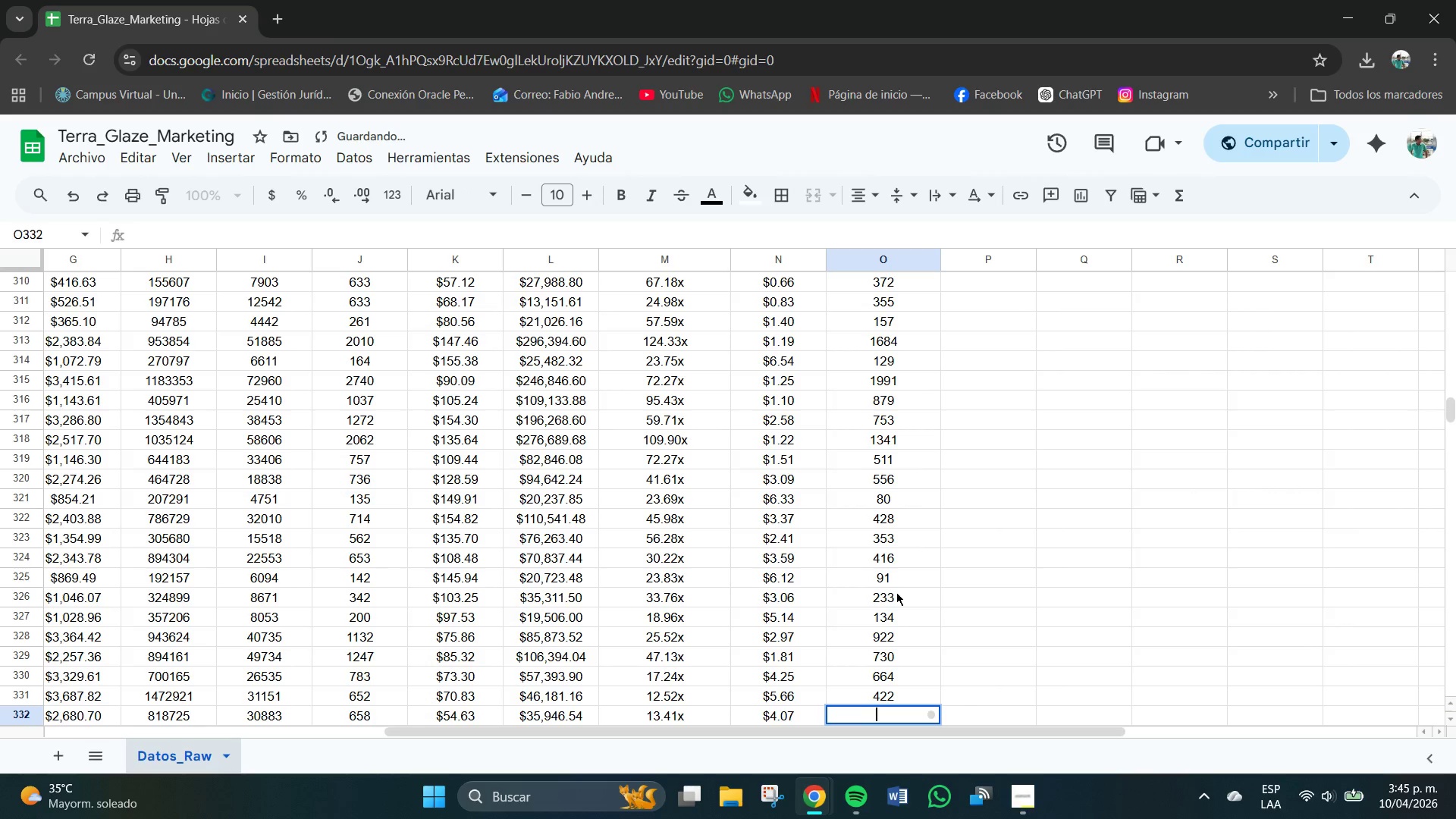 
key(Numpad4)
 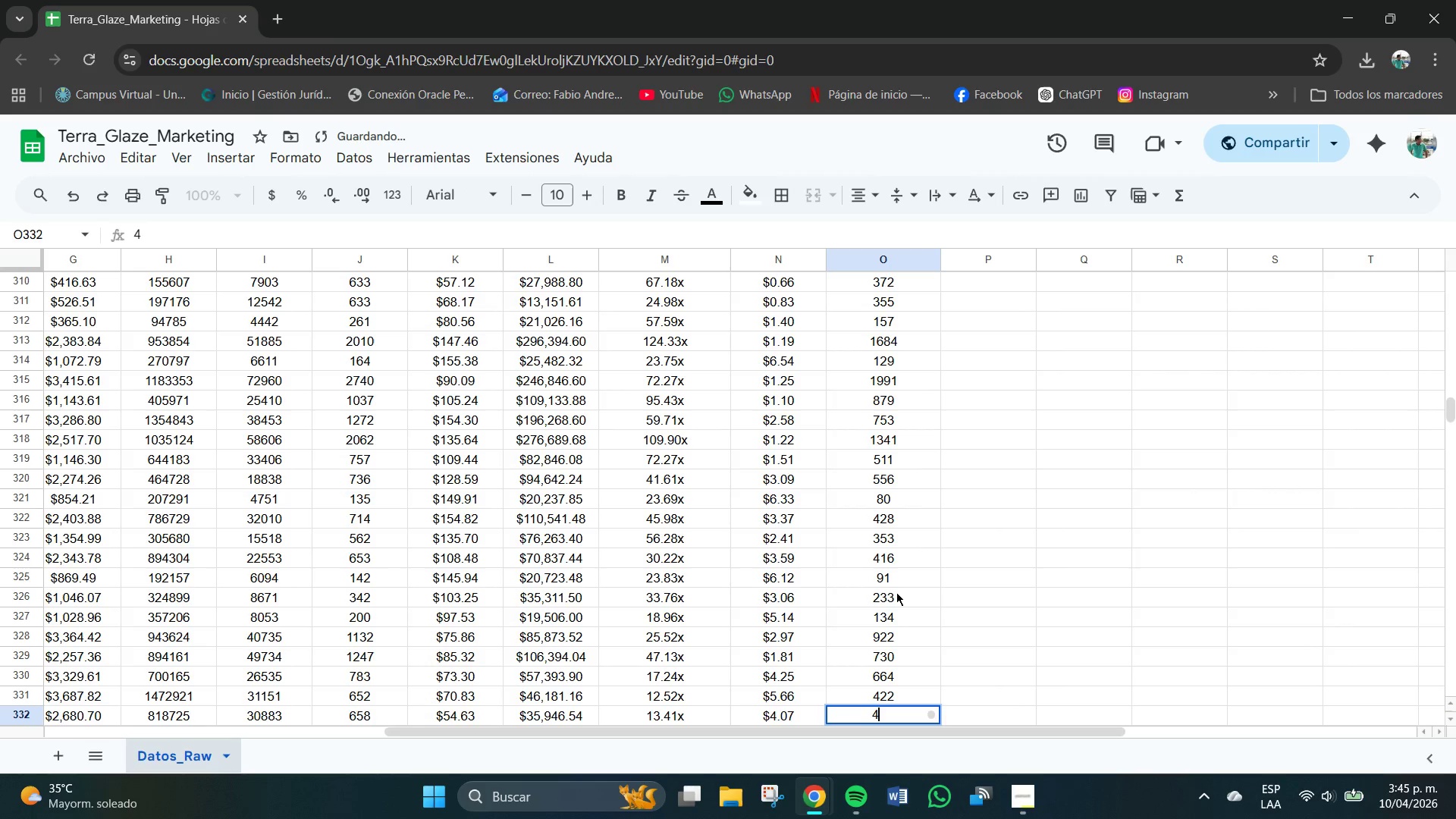 
key(Numpad7)
 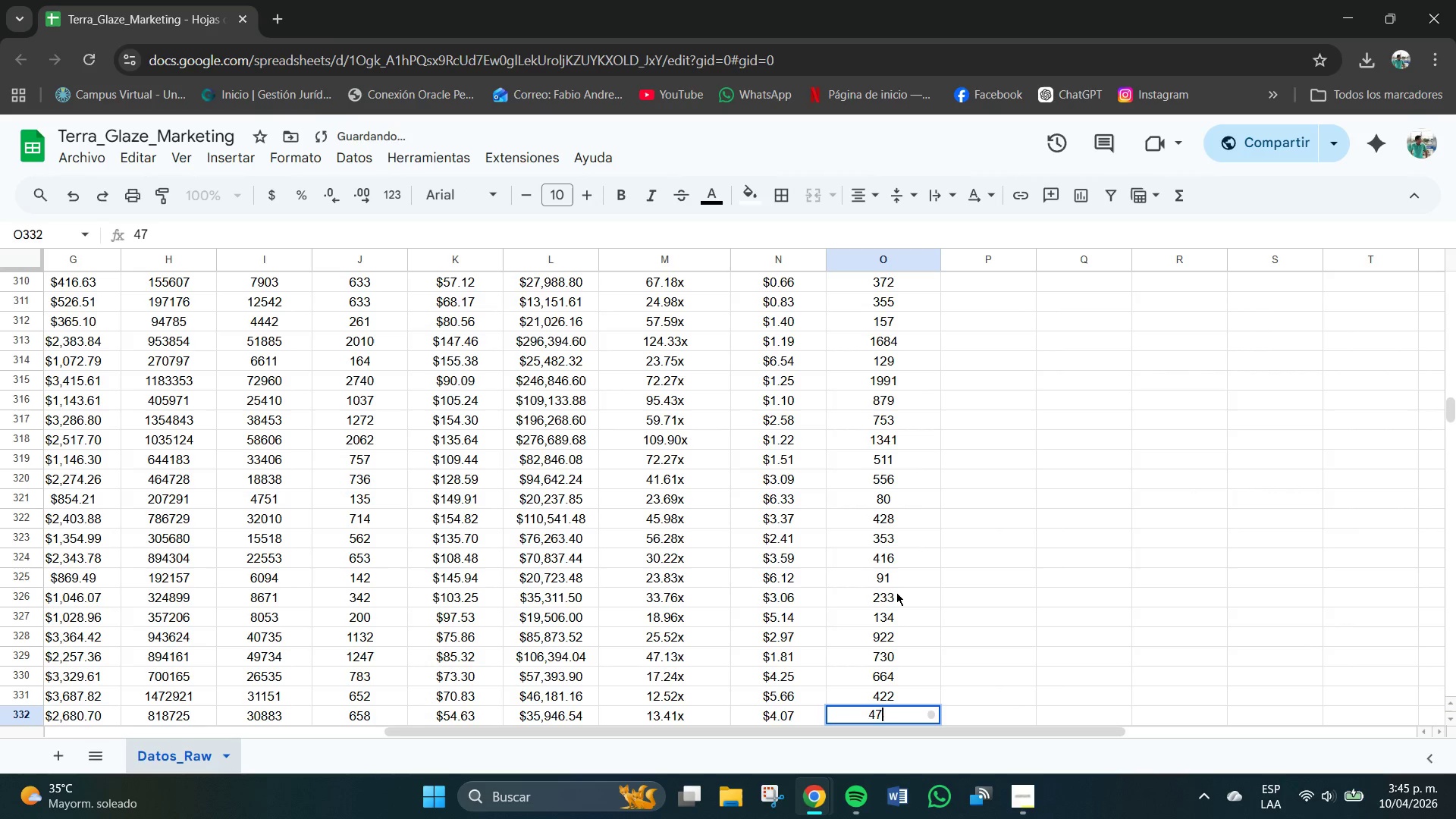 
key(Numpad7)
 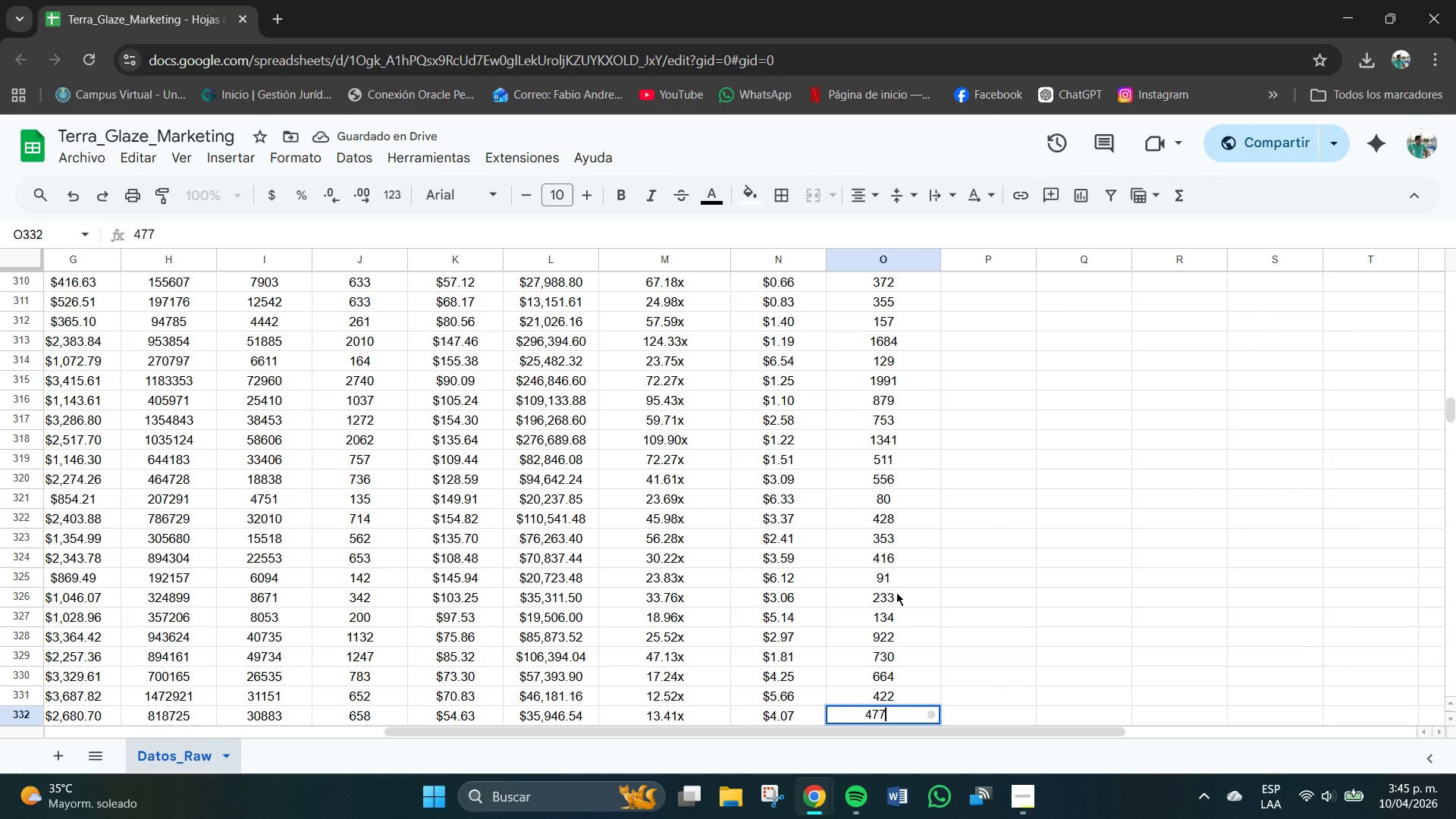 
key(NumpadEnter)
 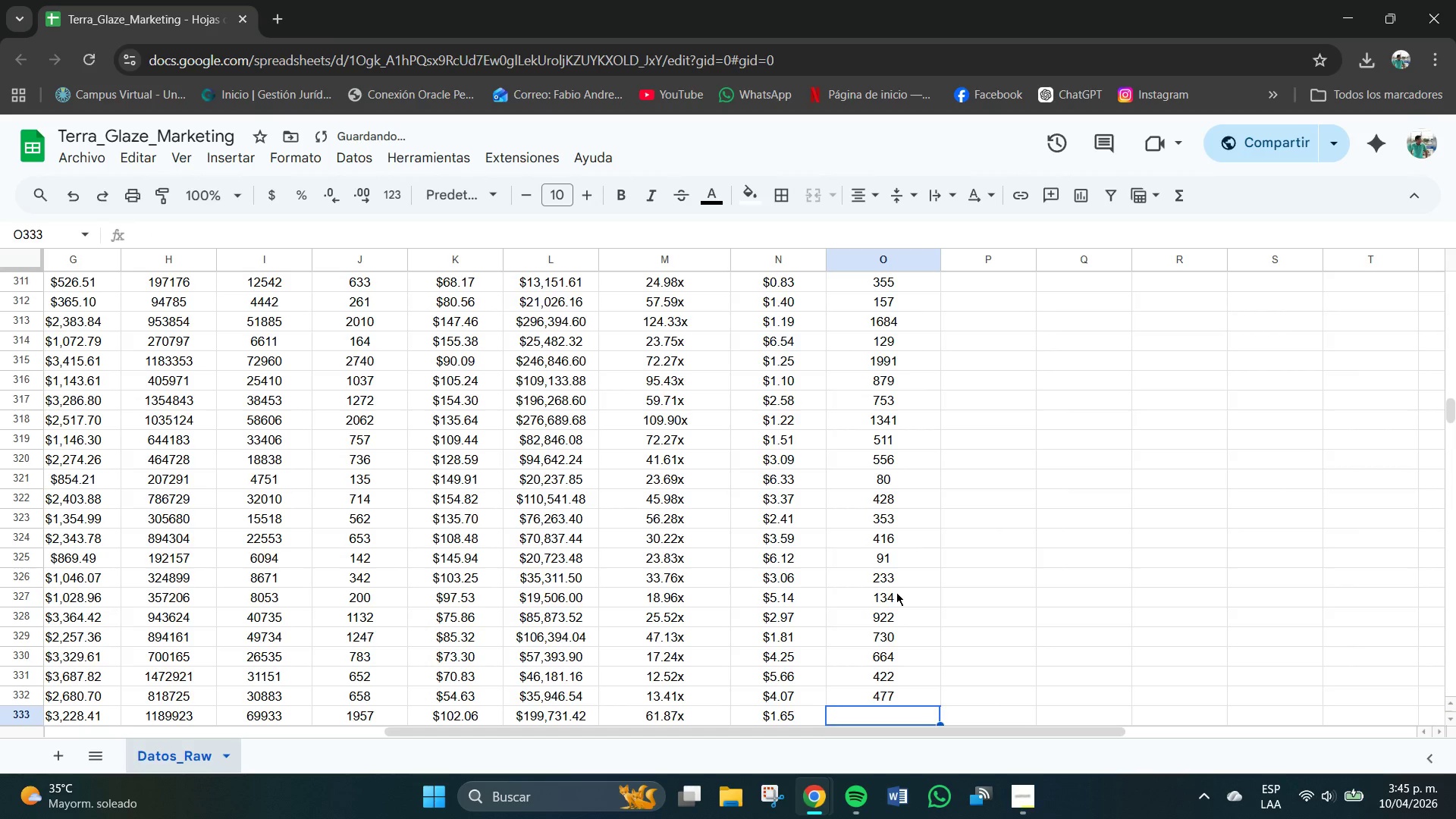 
key(Numpad1)
 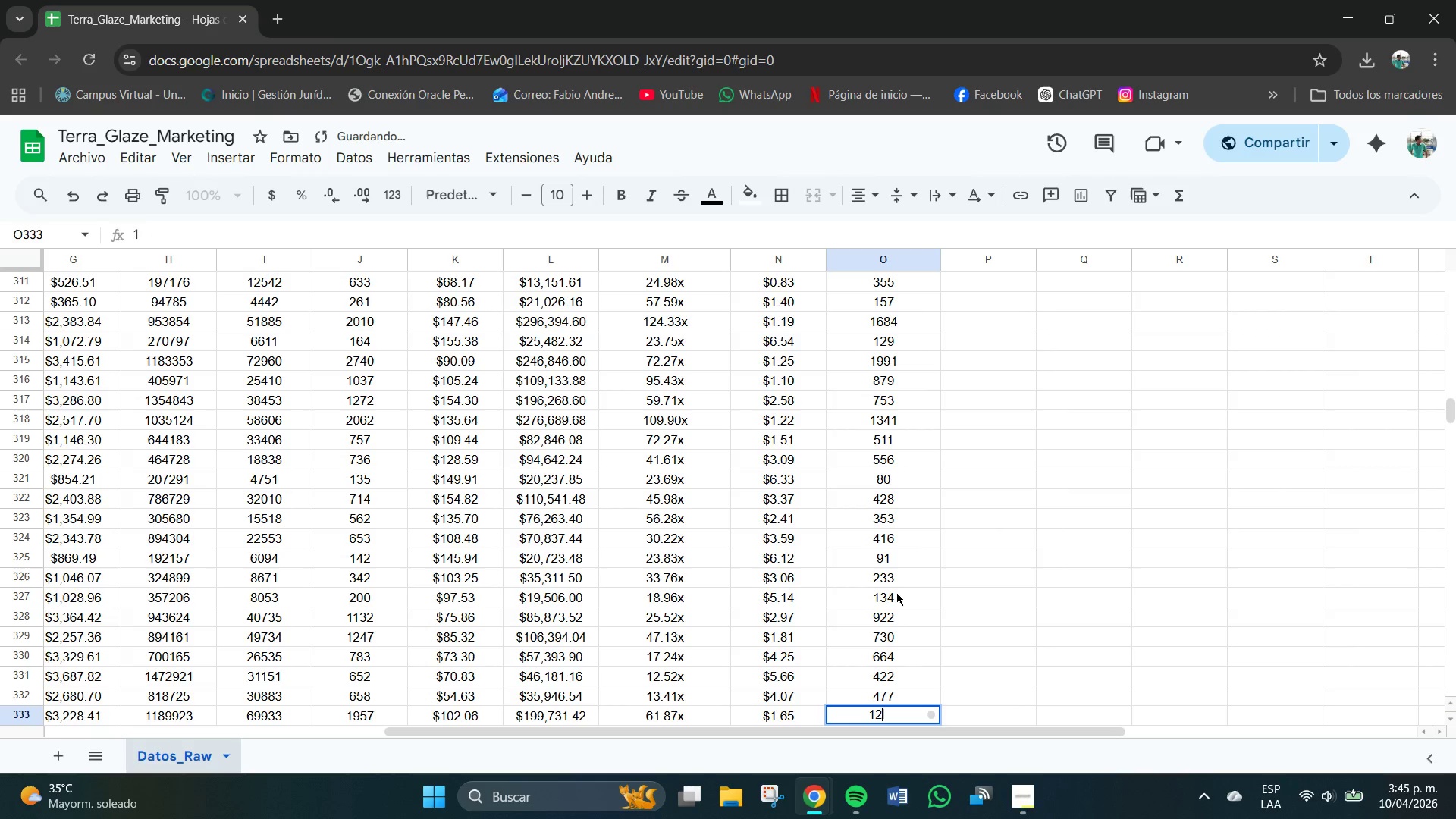 
key(Numpad2)
 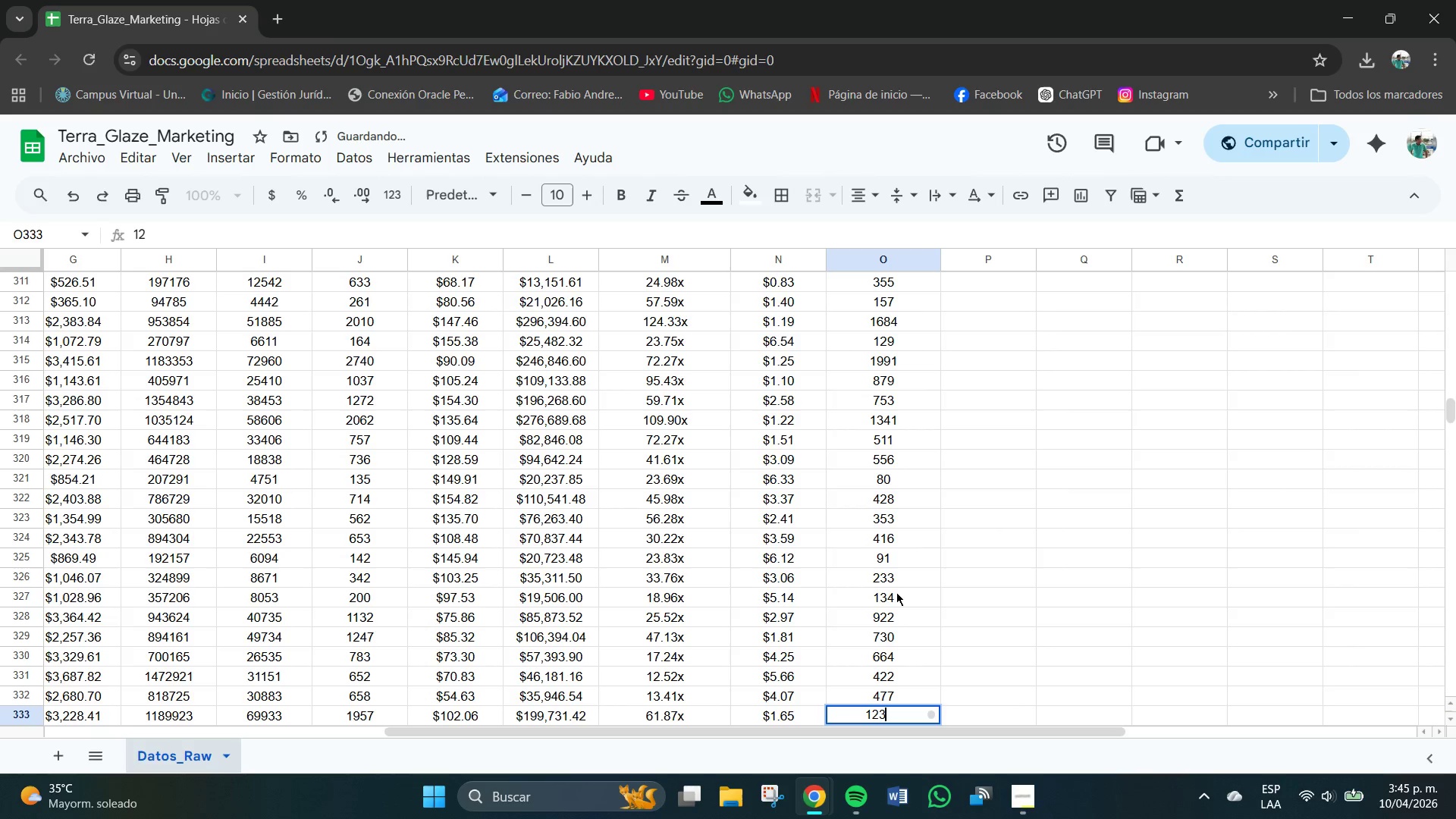 
key(Numpad3)
 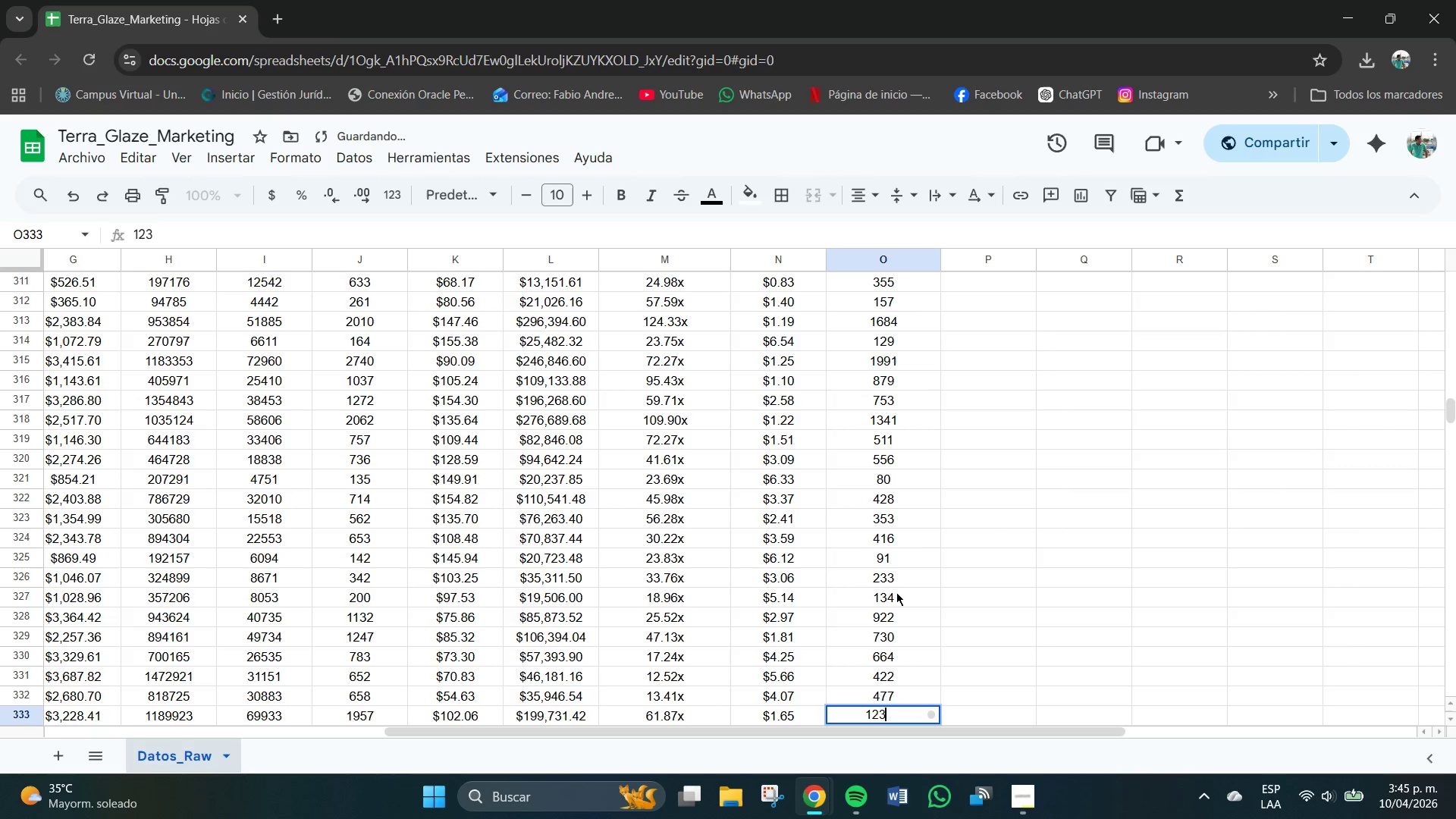 
key(Numpad1)
 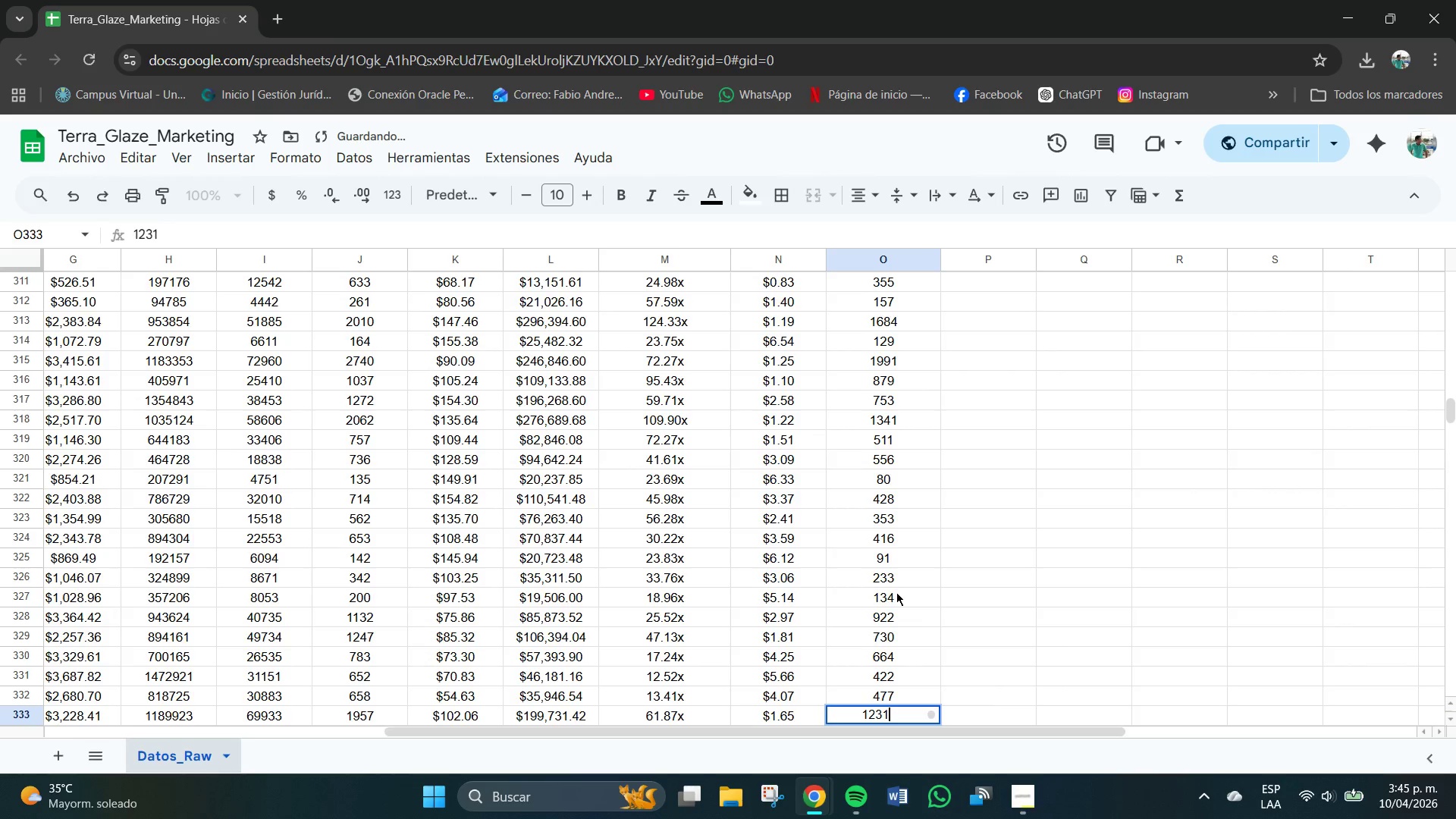 
key(NumpadEnter)
 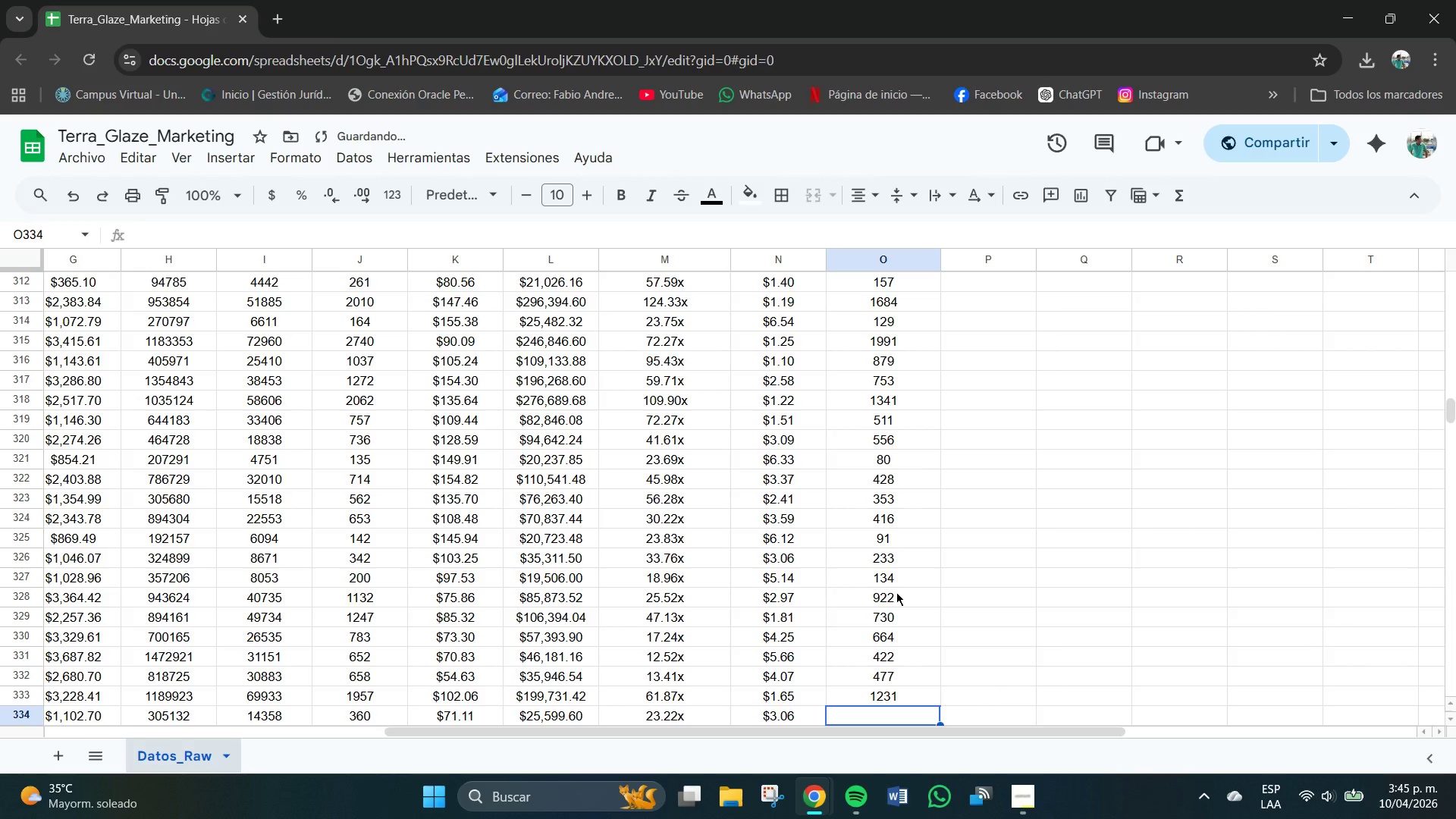 
key(Numpad2)
 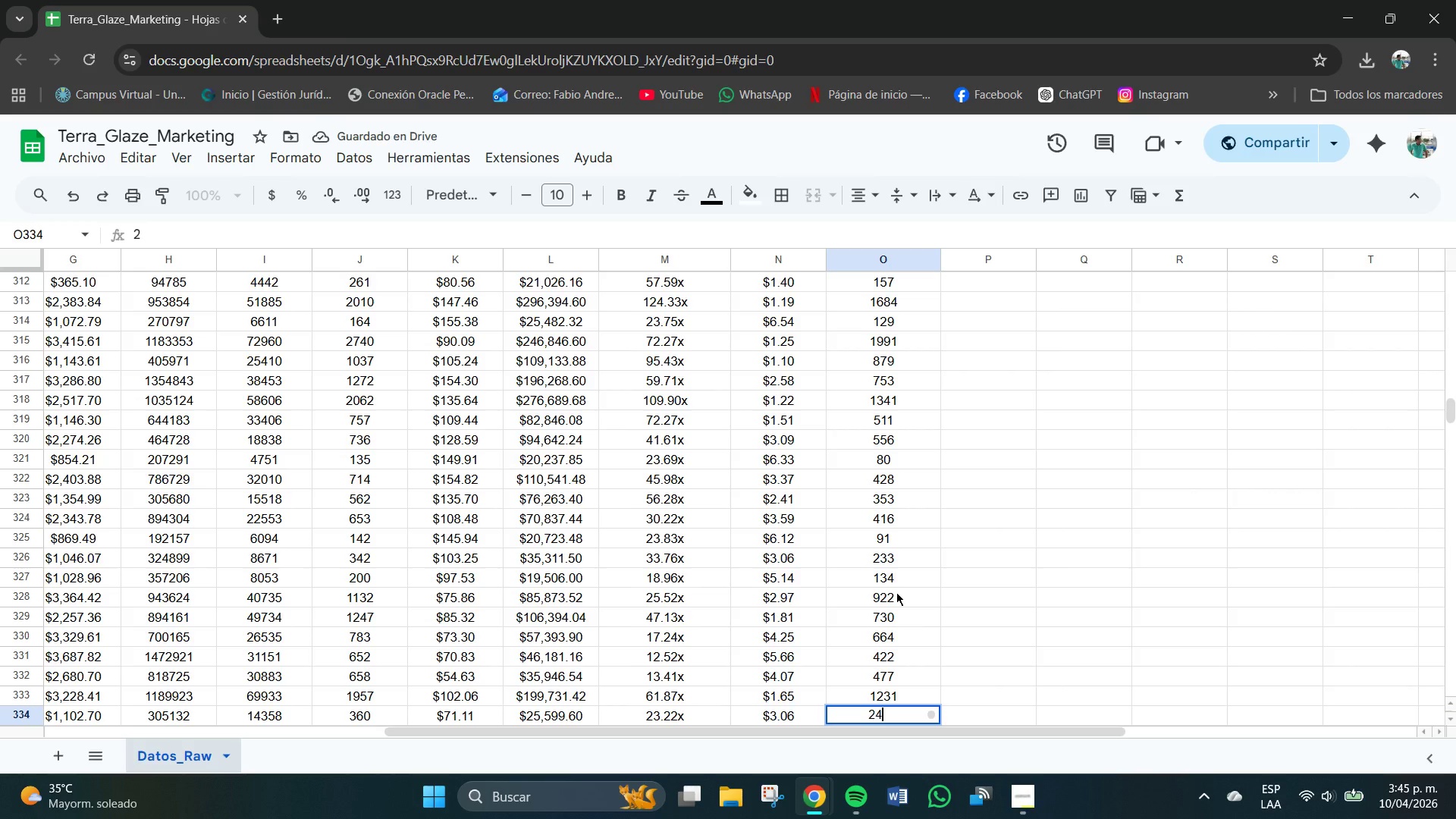 
key(Numpad4)
 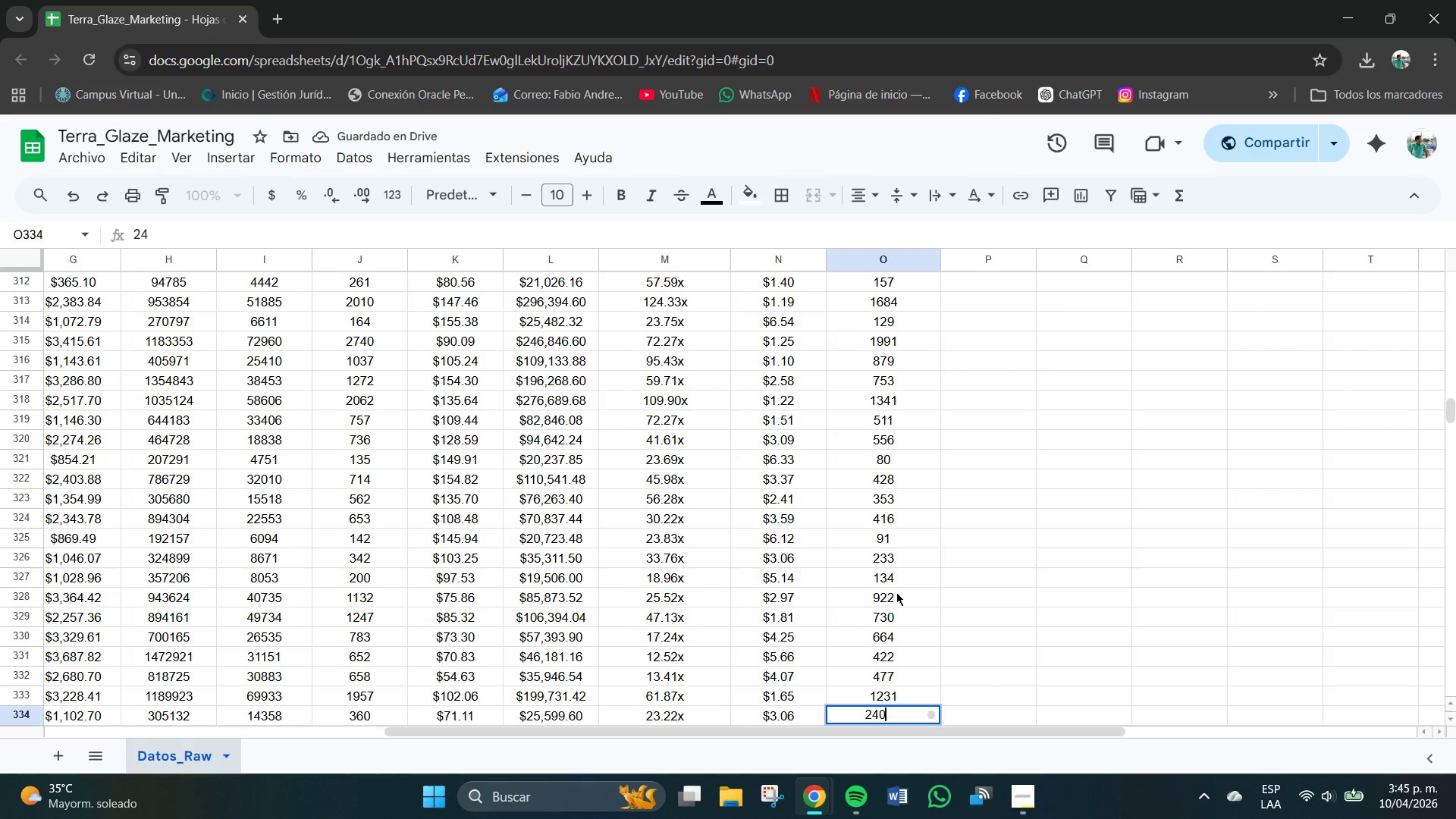 
key(Numpad0)
 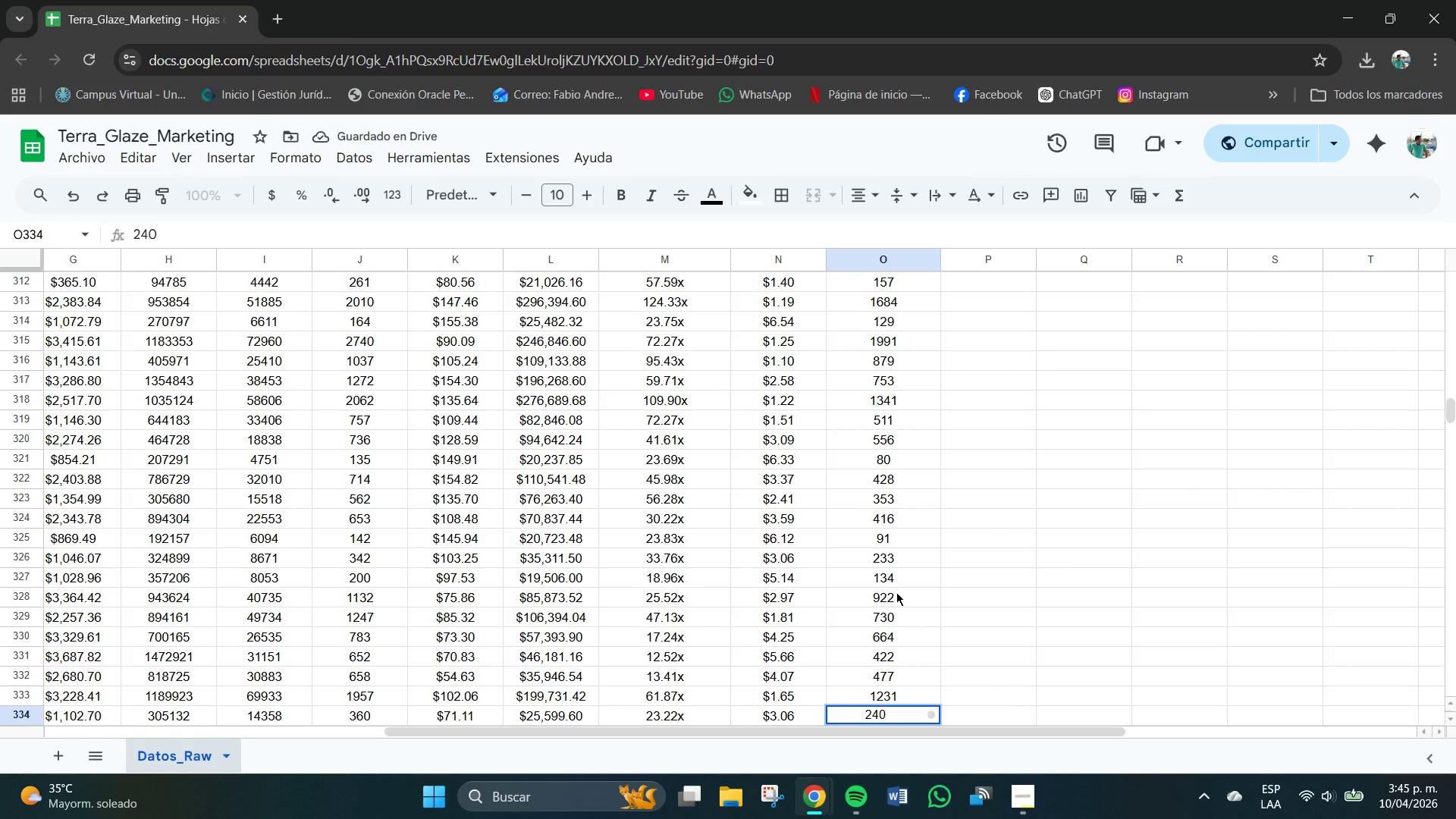 
key(NumpadEnter)
 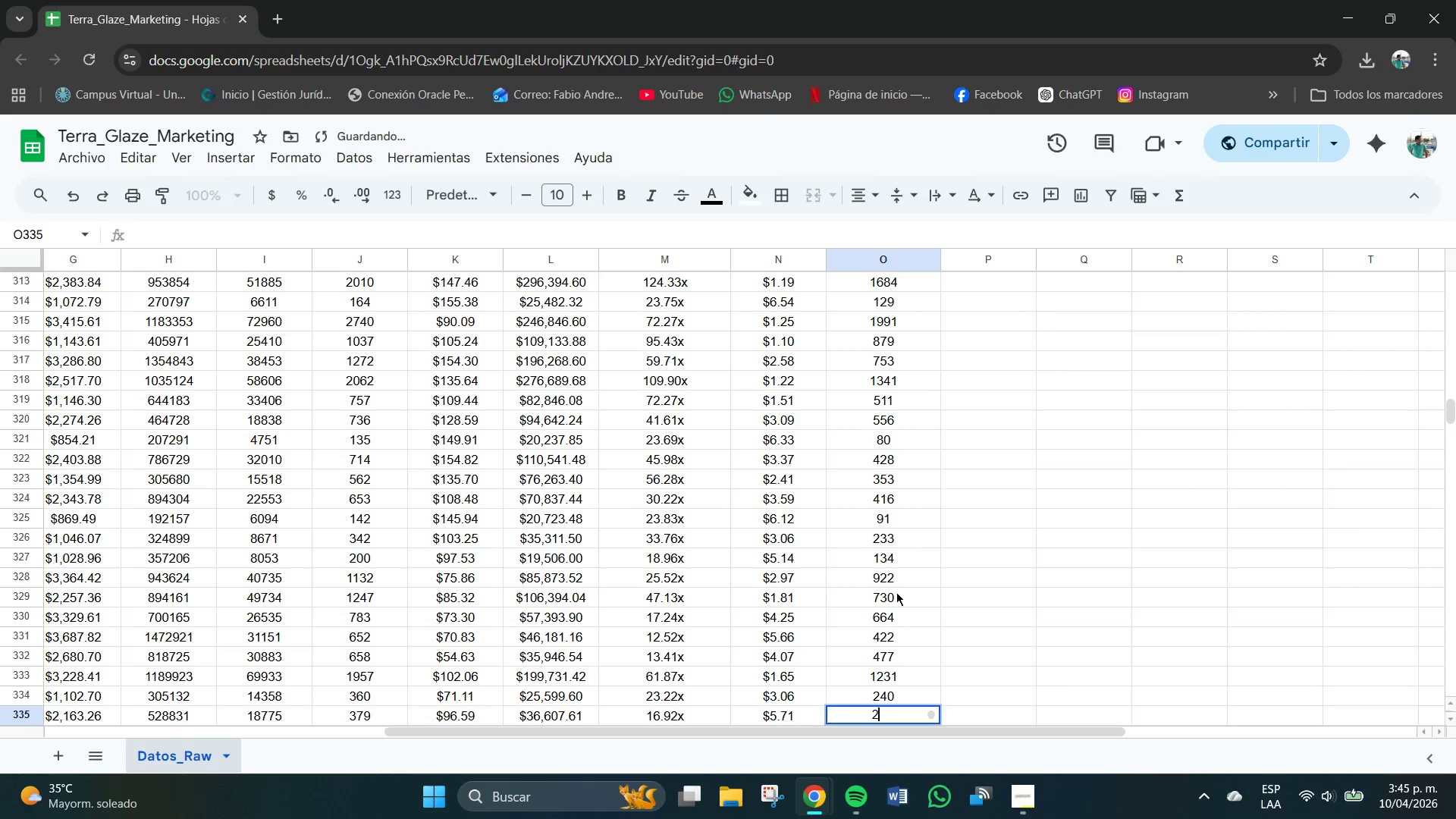 
key(Numpad2)
 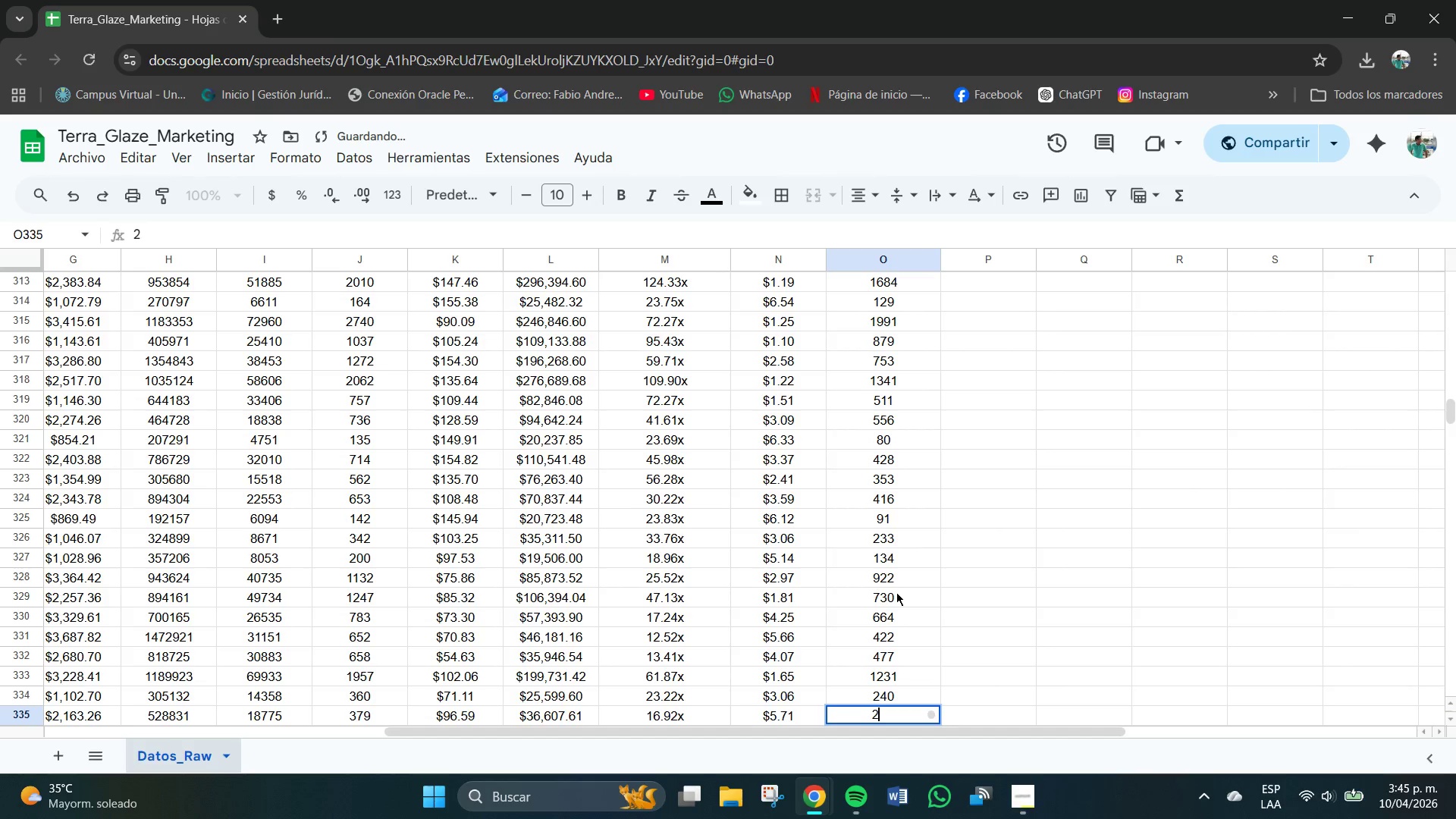 
key(Numpad4)
 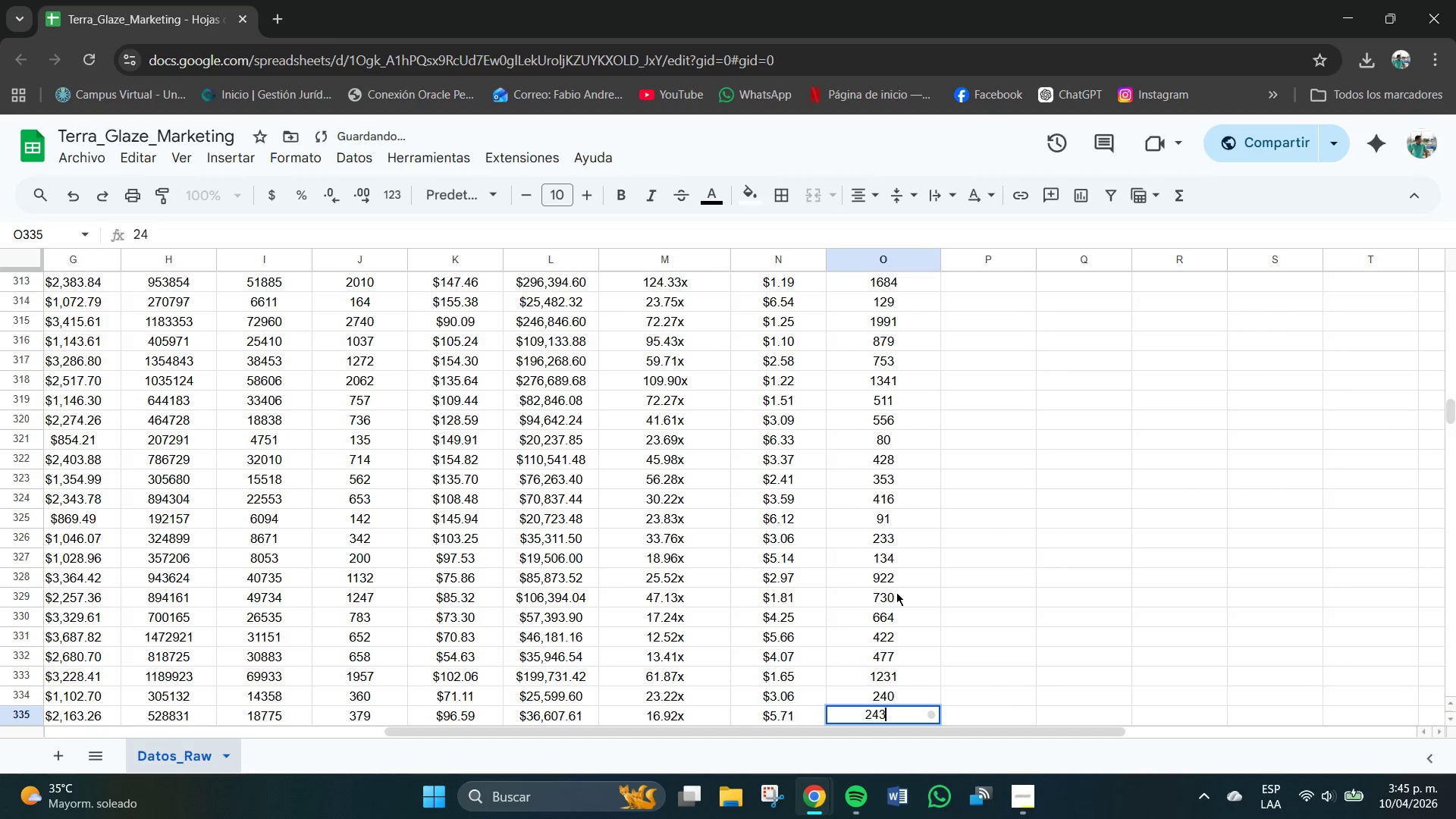 
key(Numpad3)
 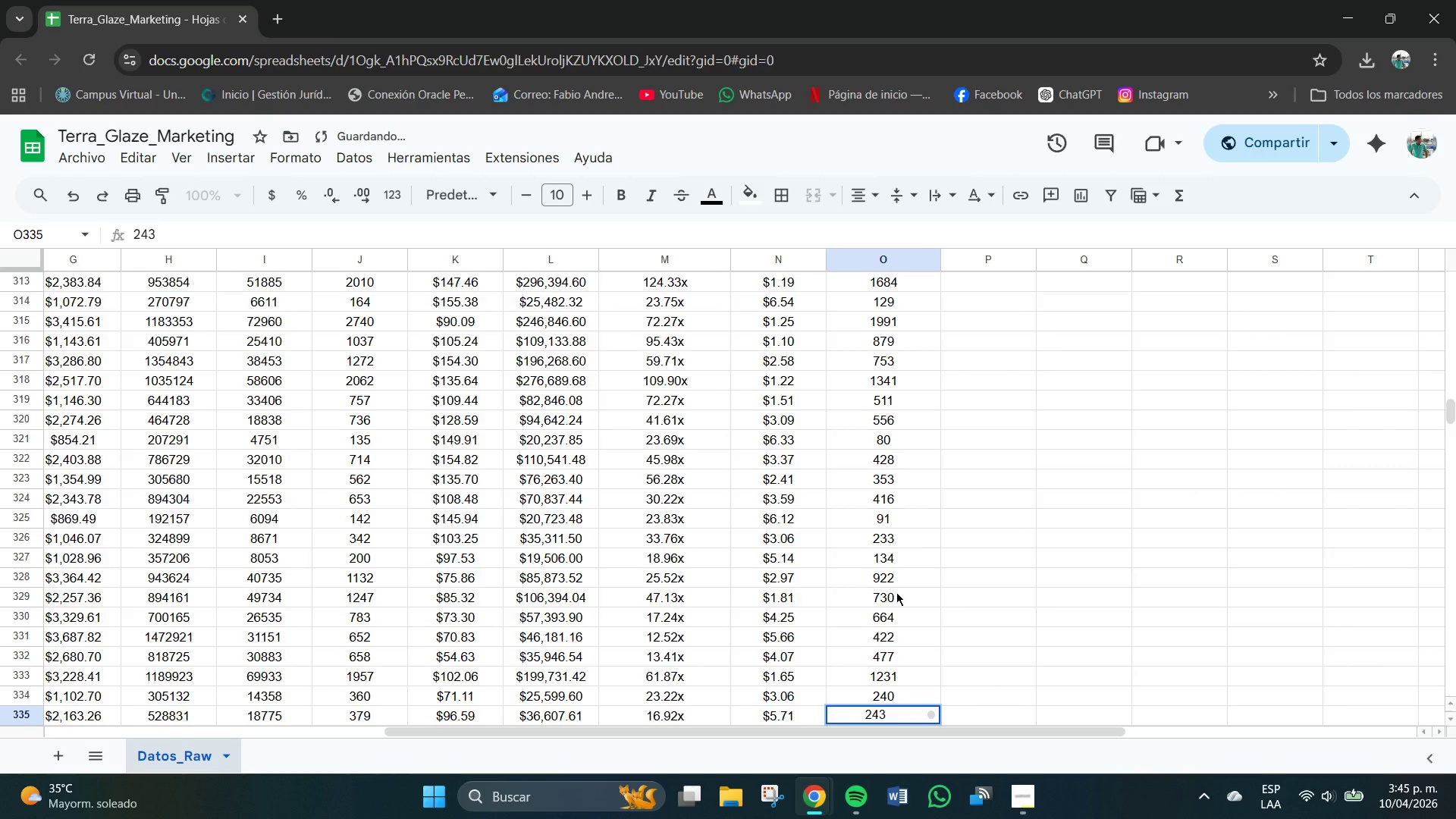 
key(NumpadEnter)
 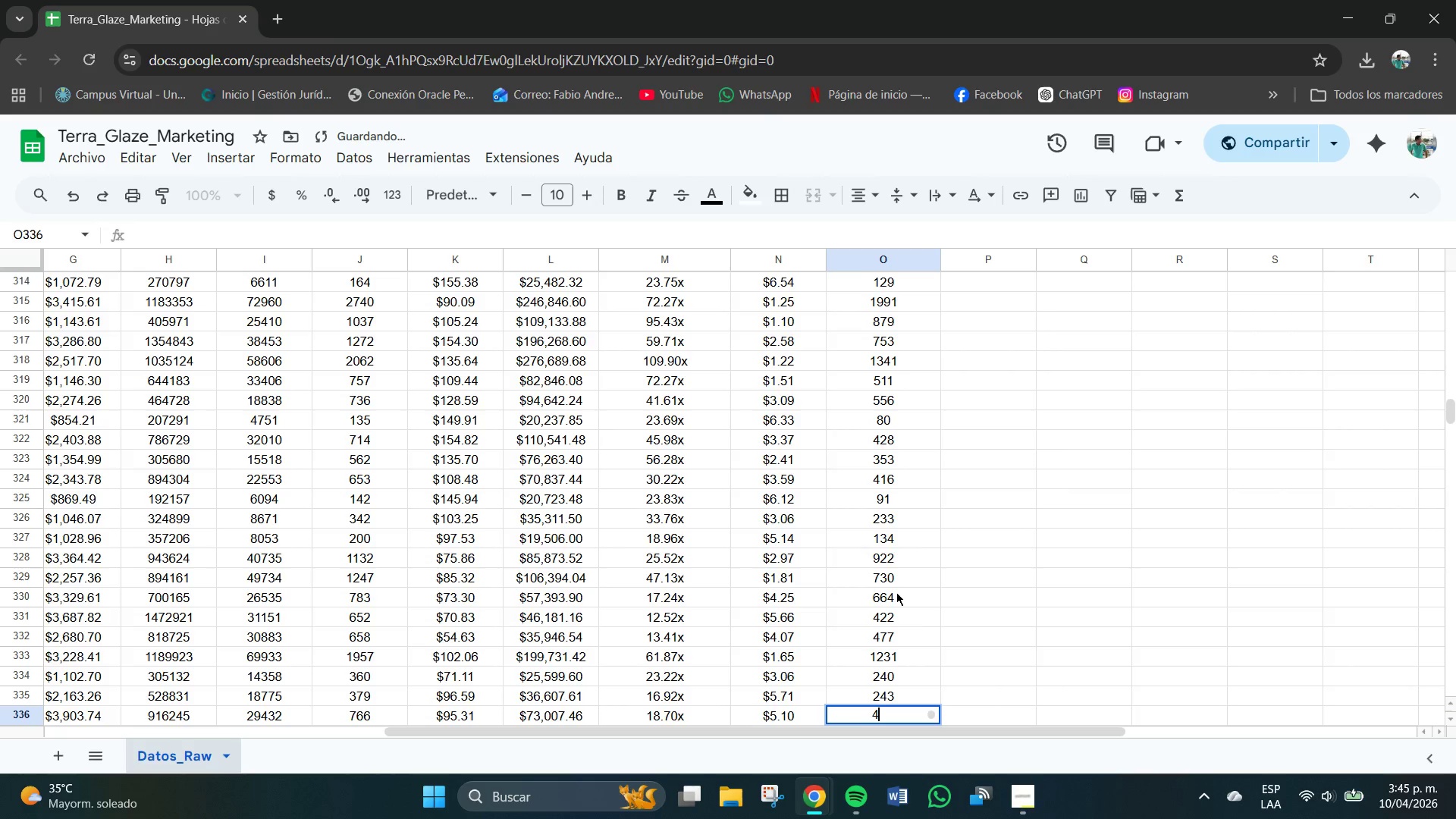 
key(Numpad4)
 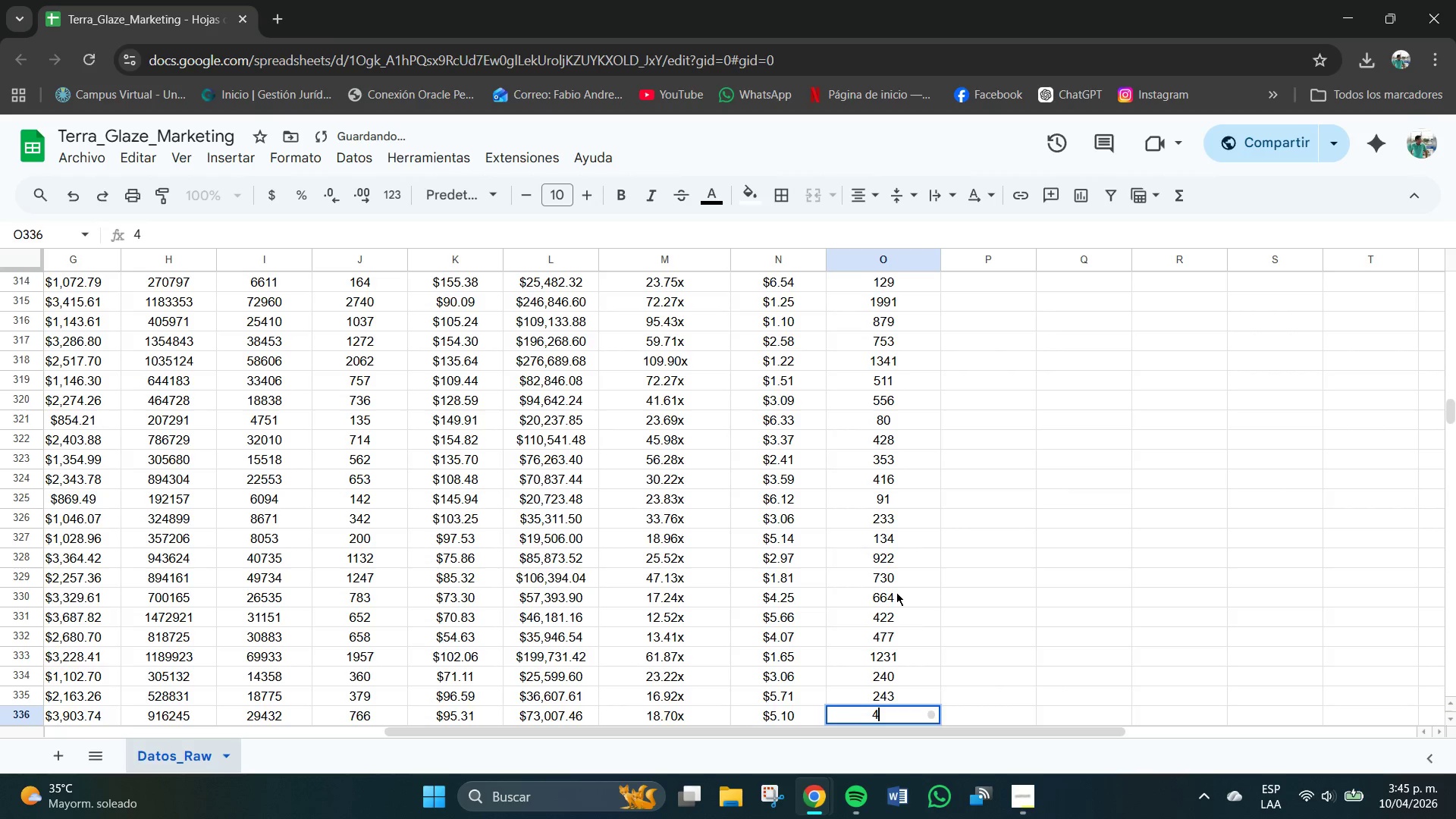 
key(Numpad9)
 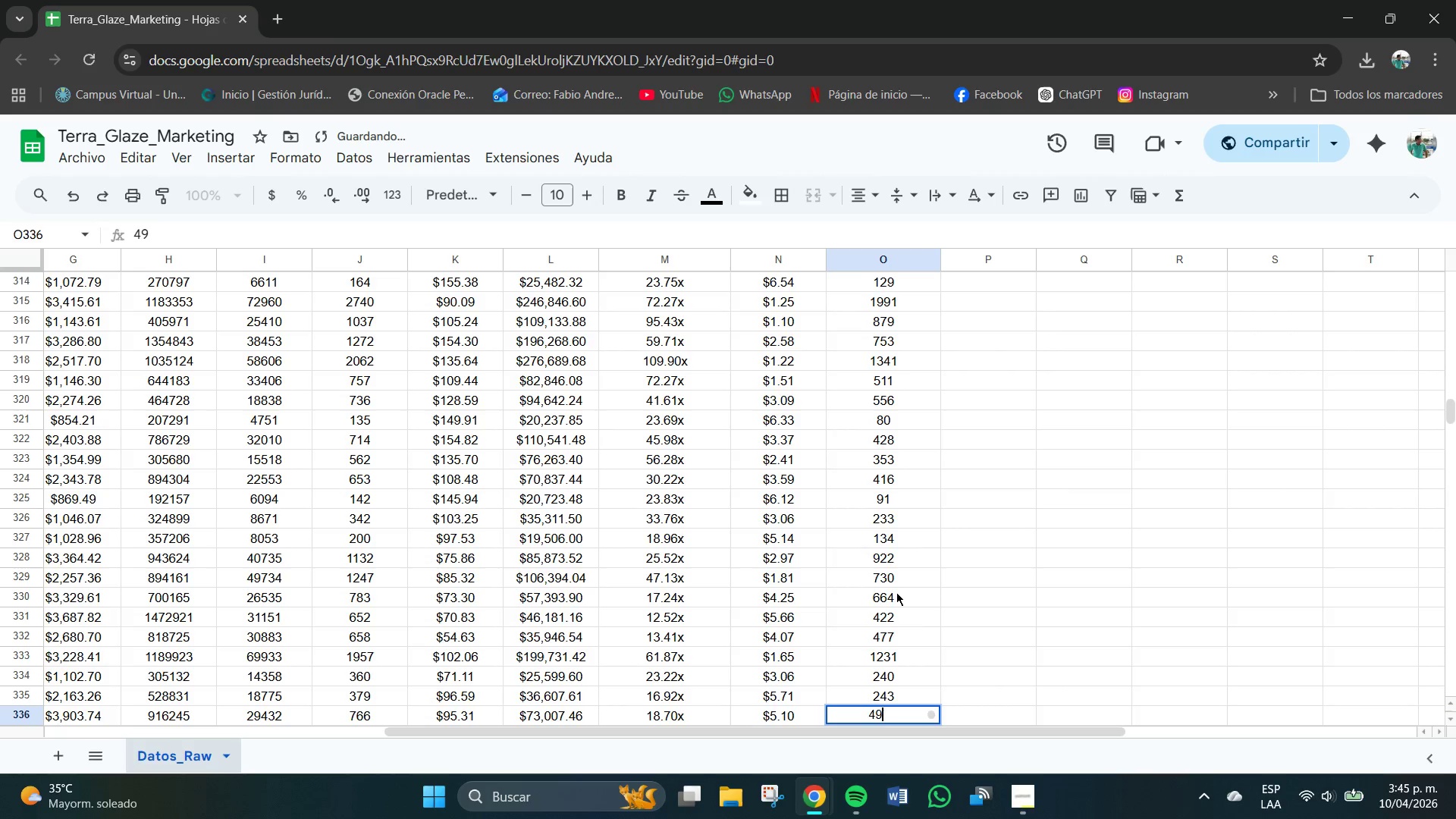 
key(Numpad5)
 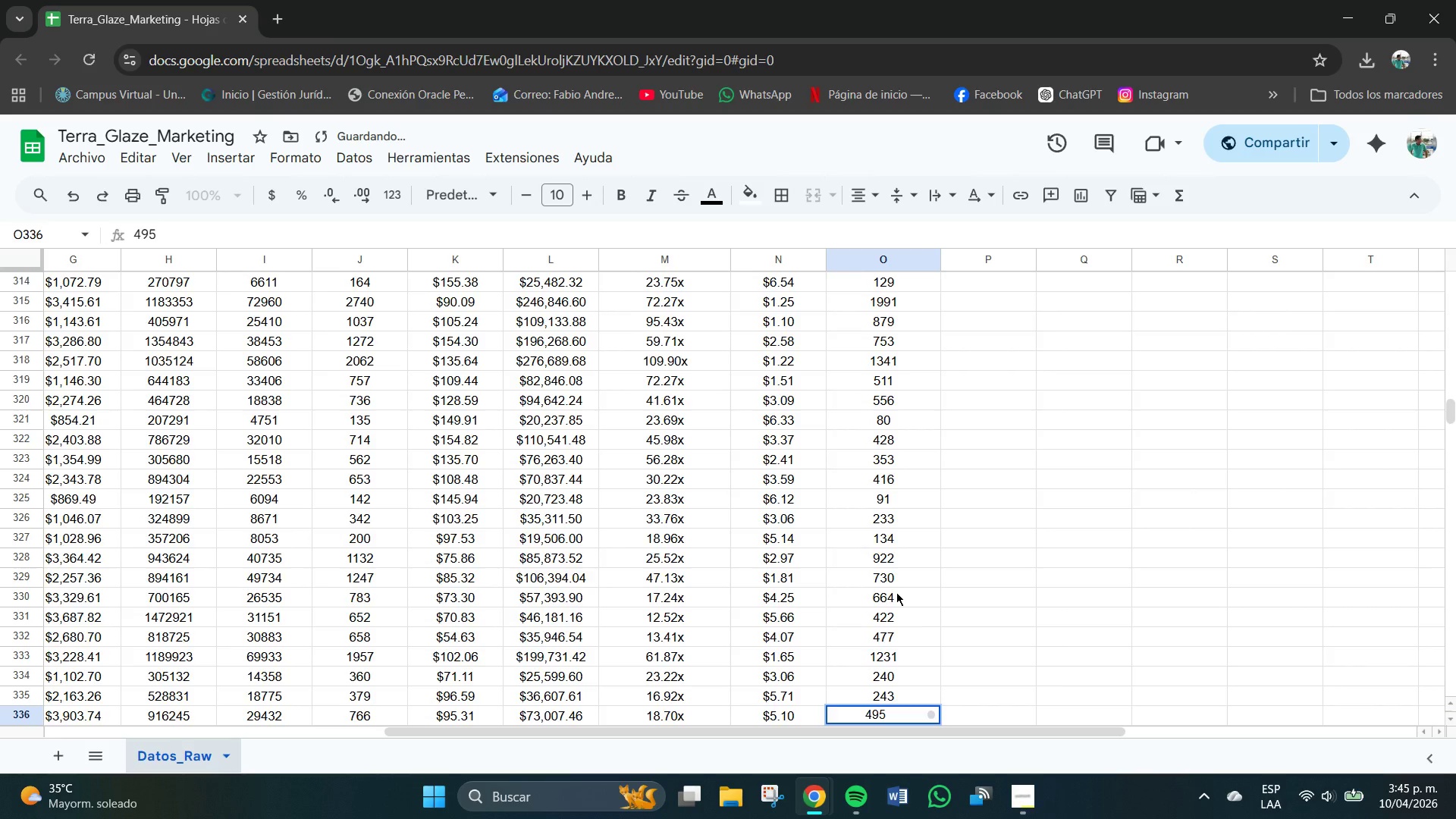 
key(NumpadEnter)
 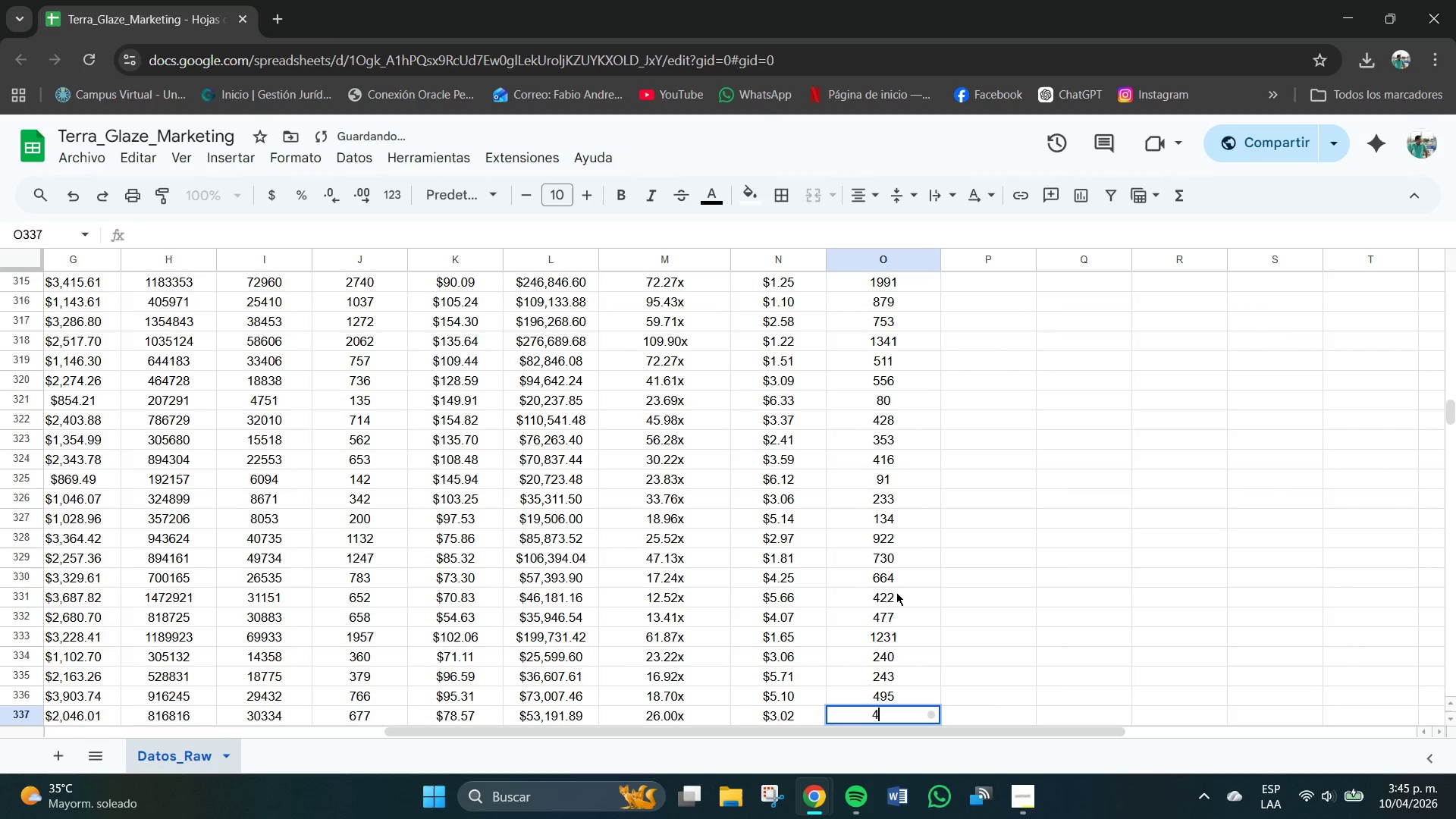 
key(Numpad4)
 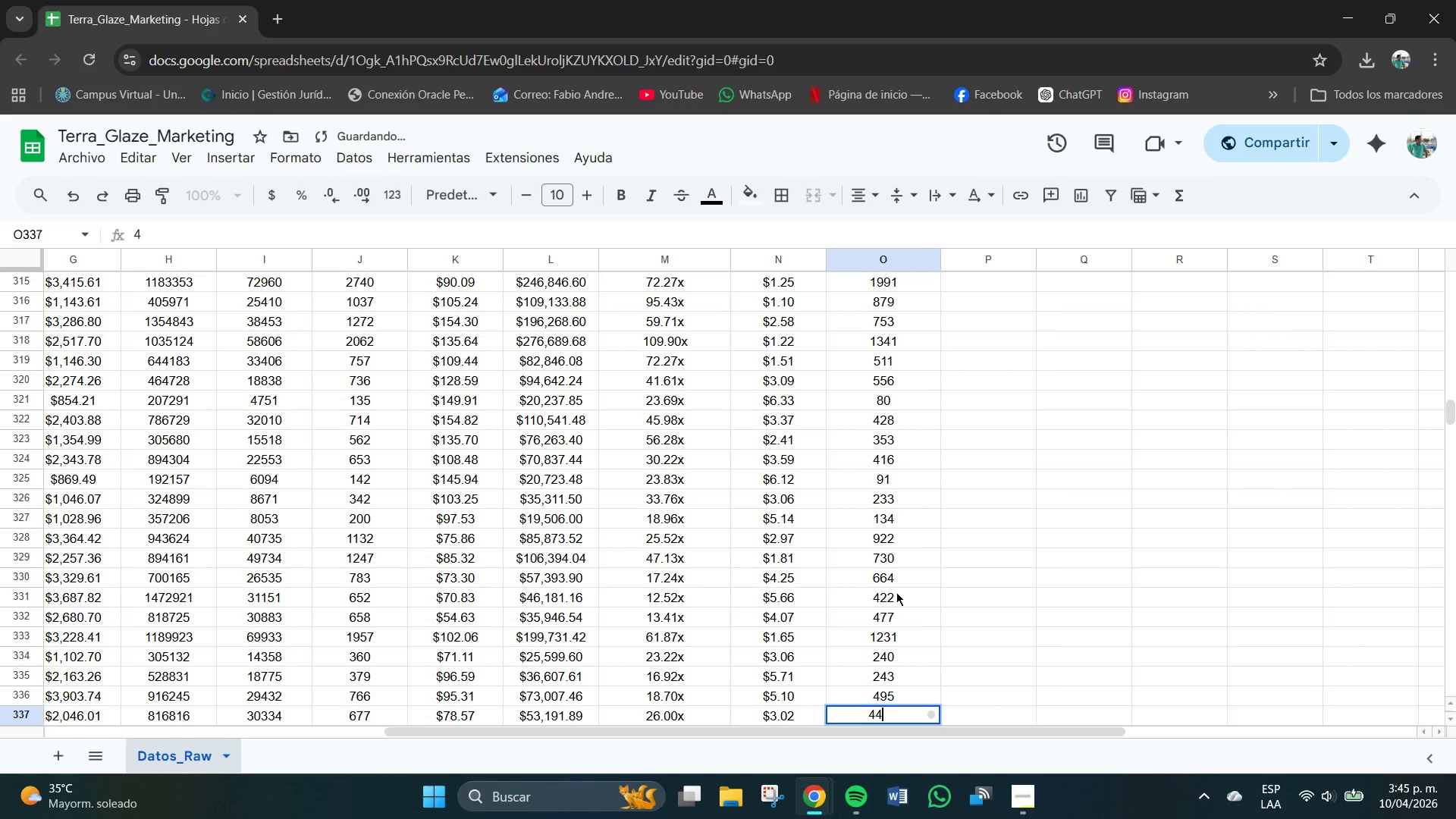 
key(Numpad4)
 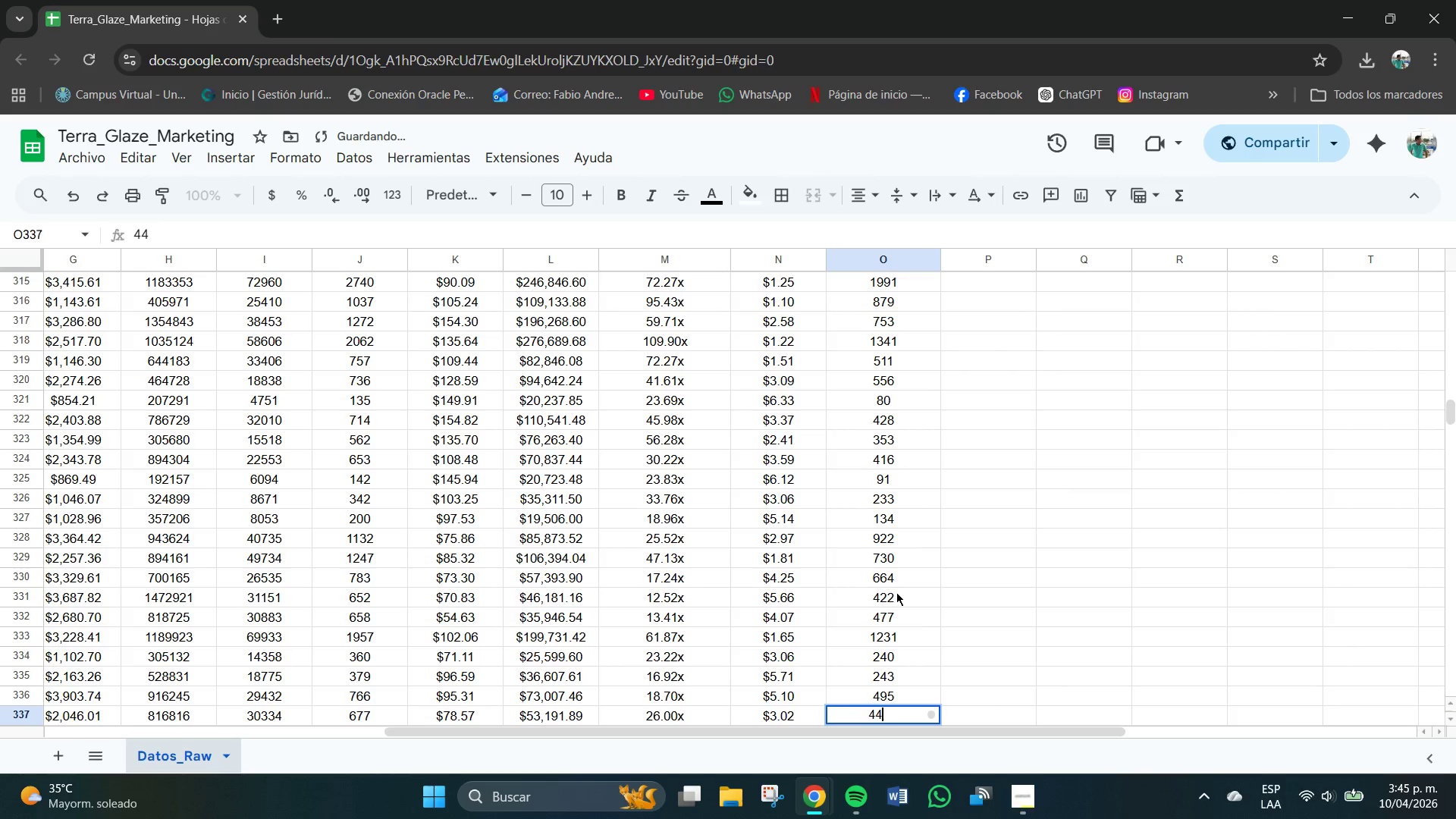 
key(Numpad8)
 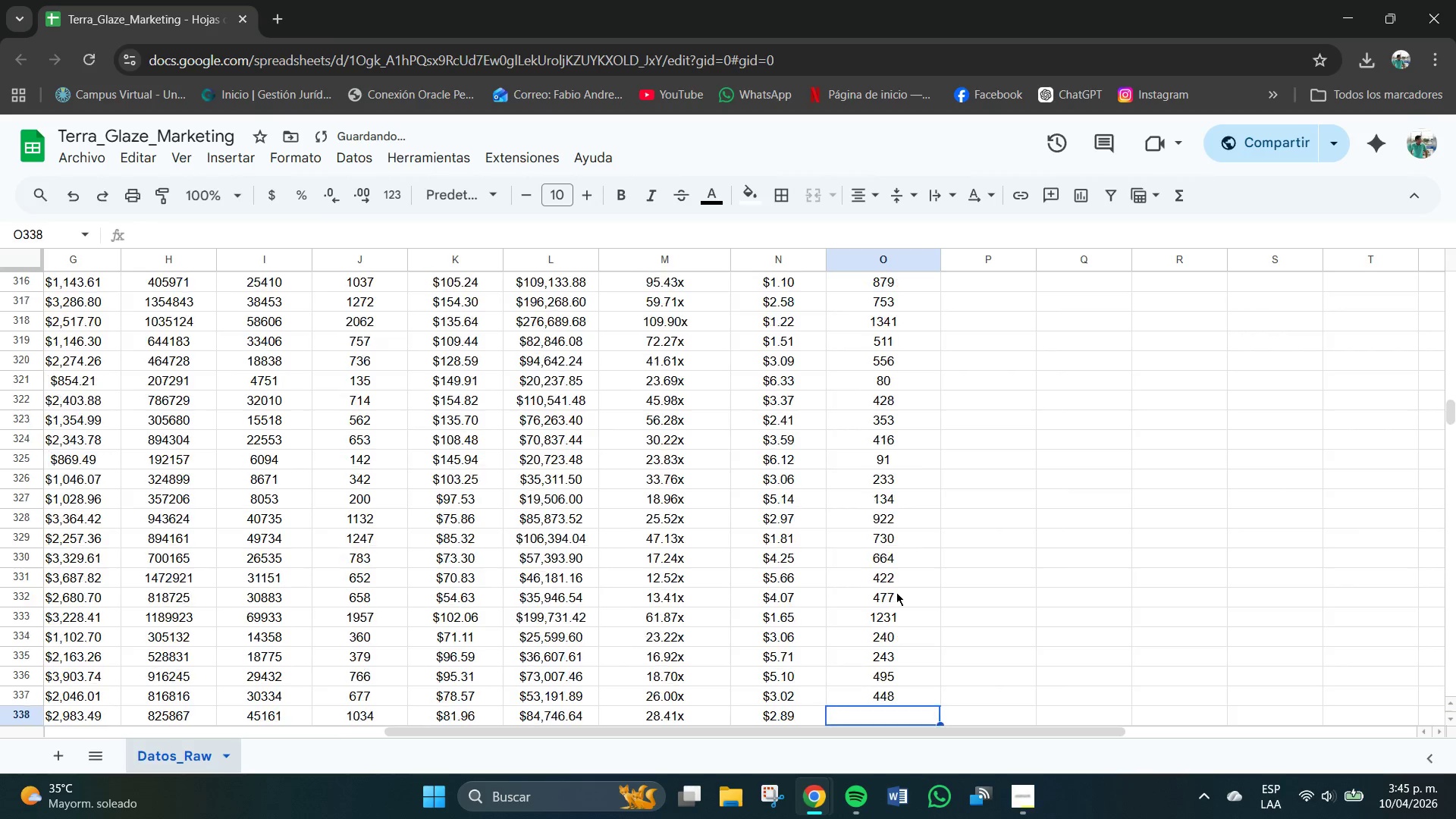 
key(NumpadEnter)
 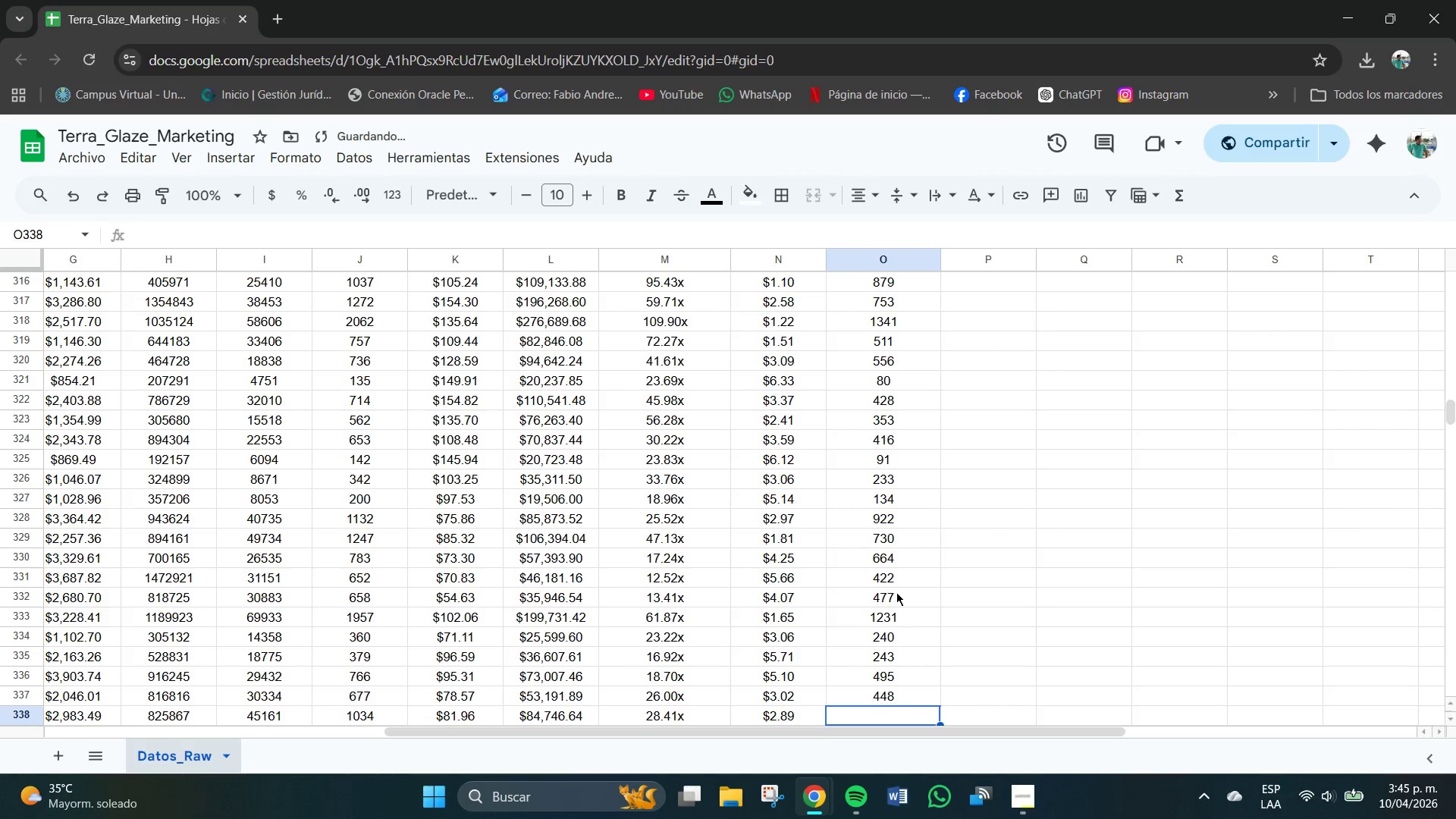 
key(Numpad6)
 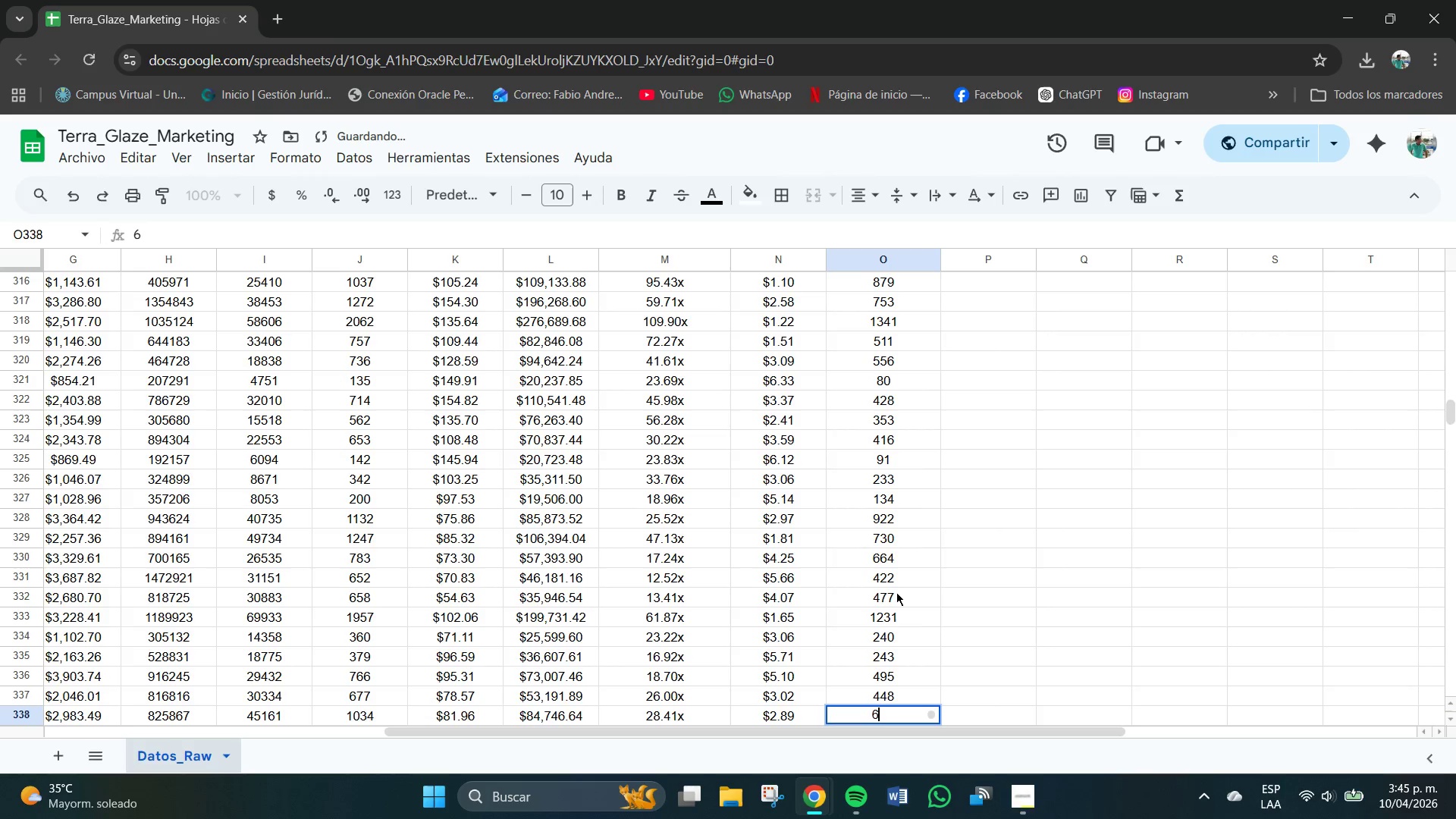 
key(Numpad2)
 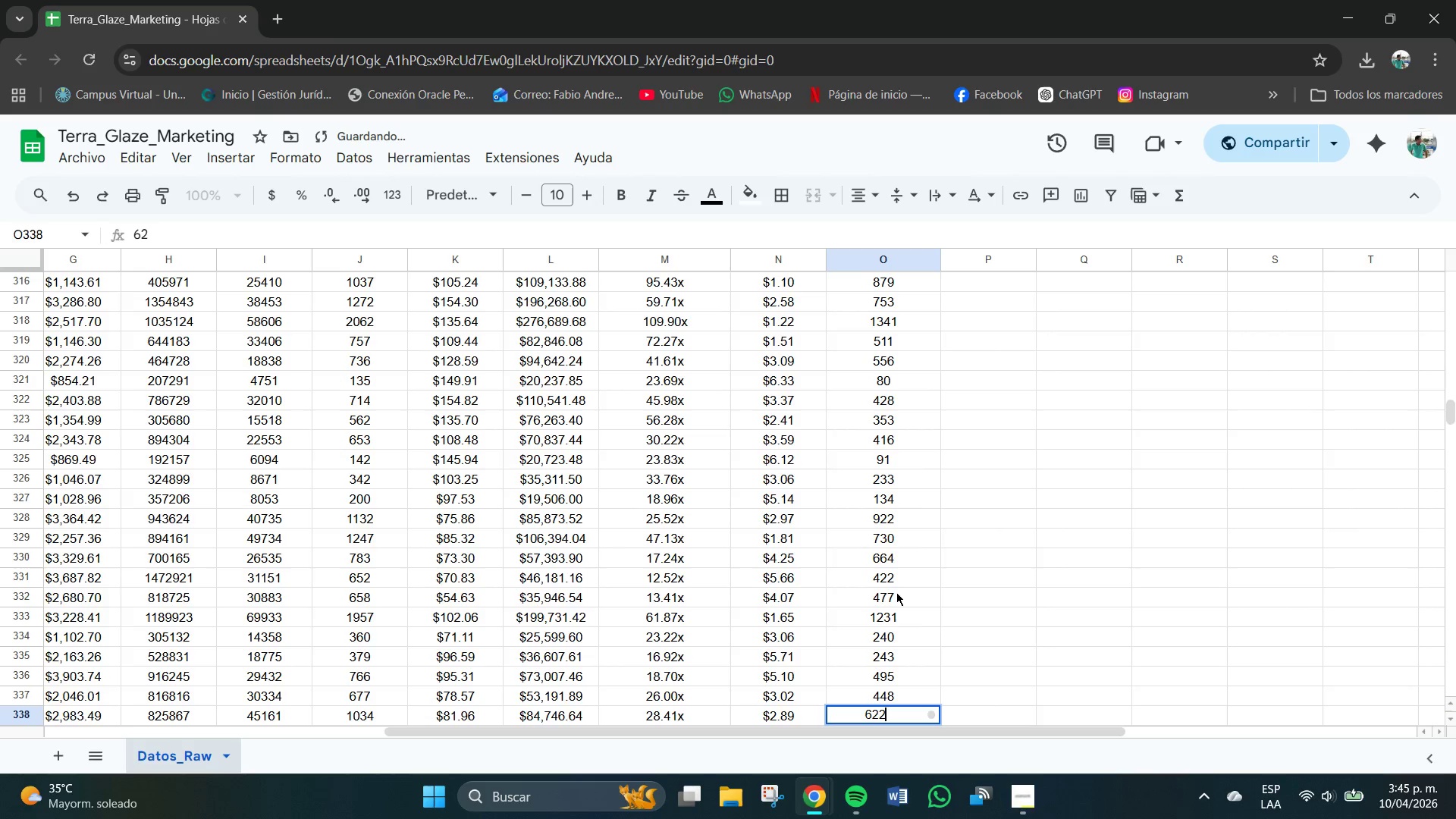 
key(Numpad2)
 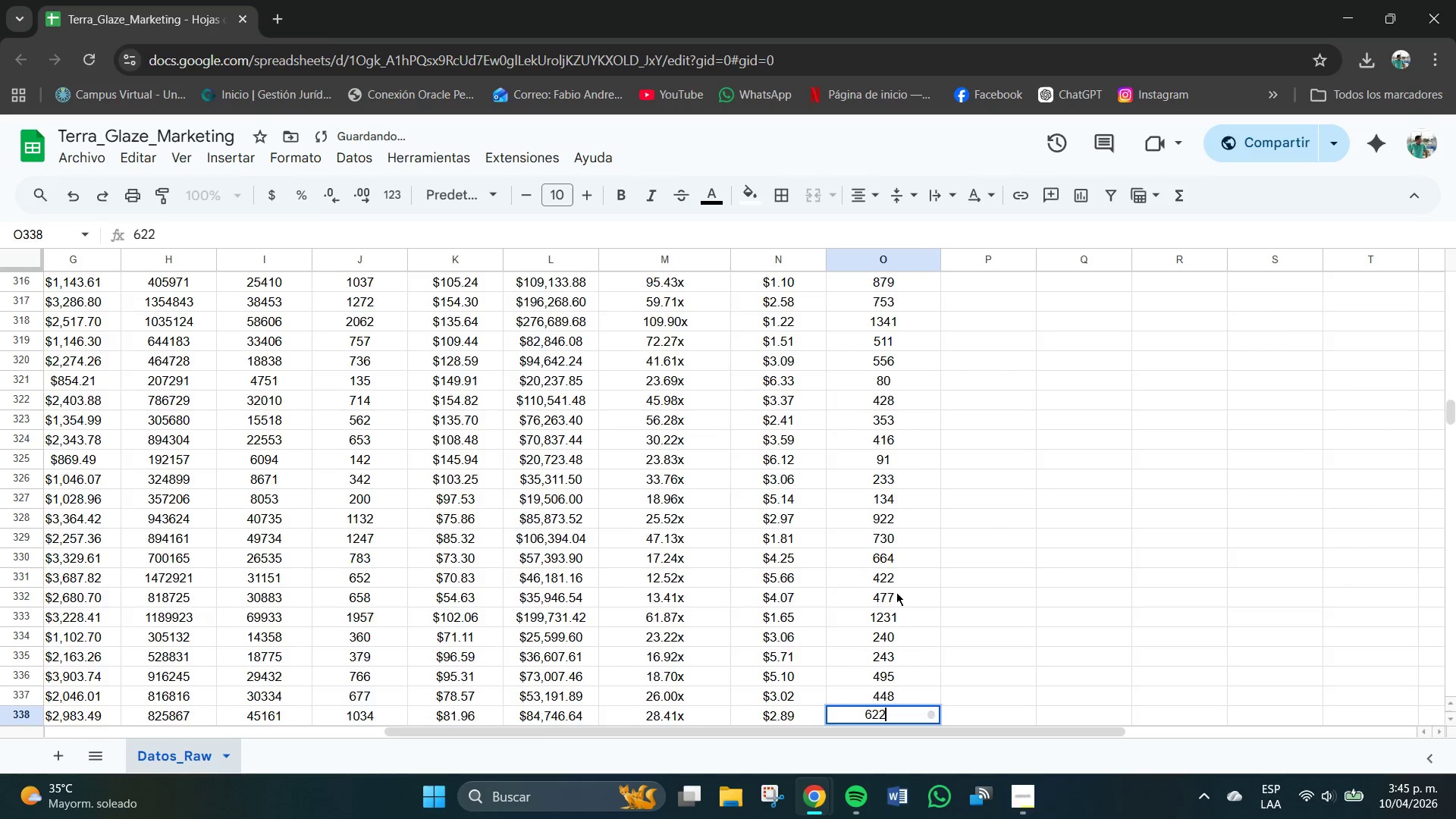 
key(NumpadEnter)
 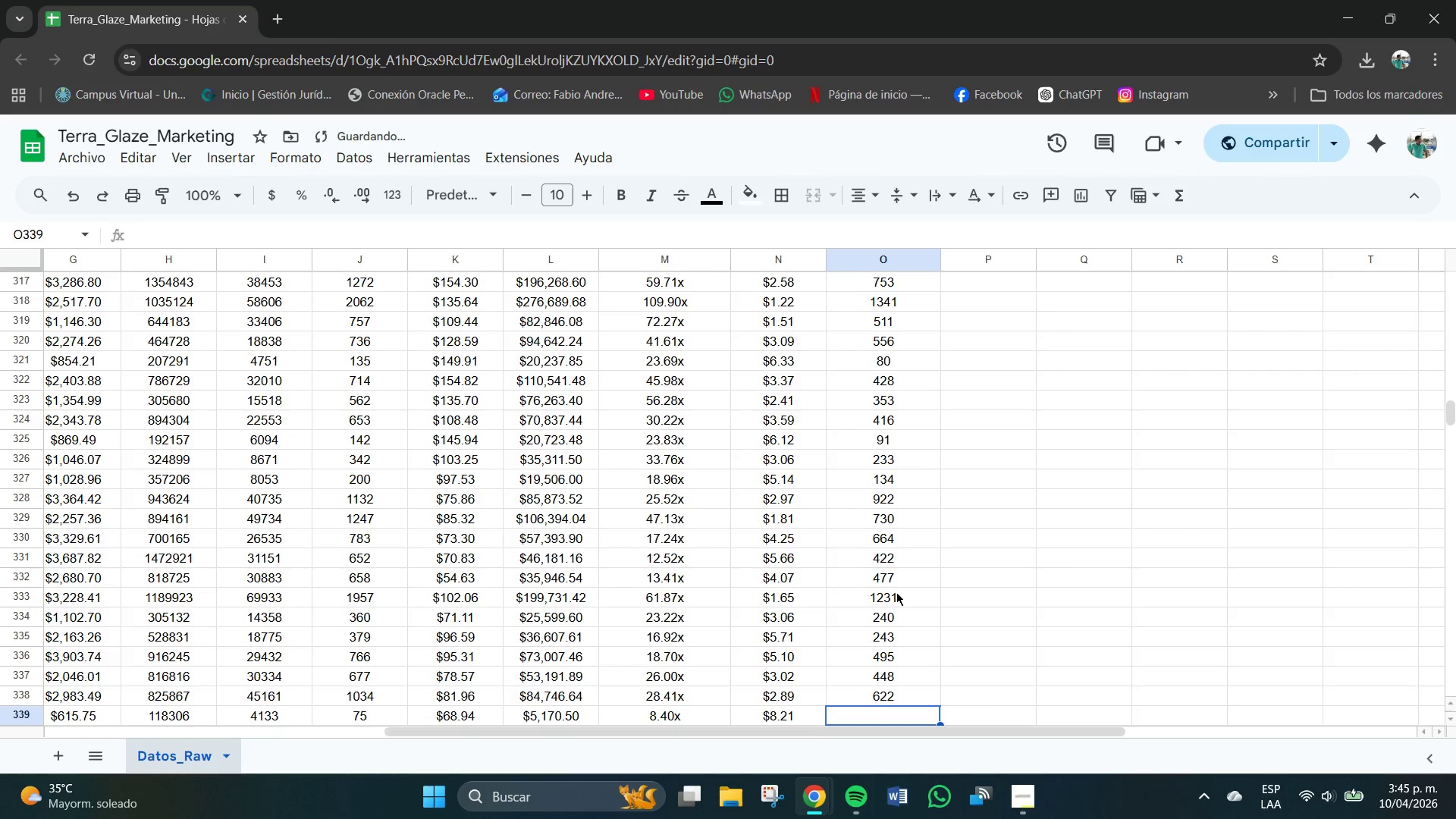 
key(Numpad5)
 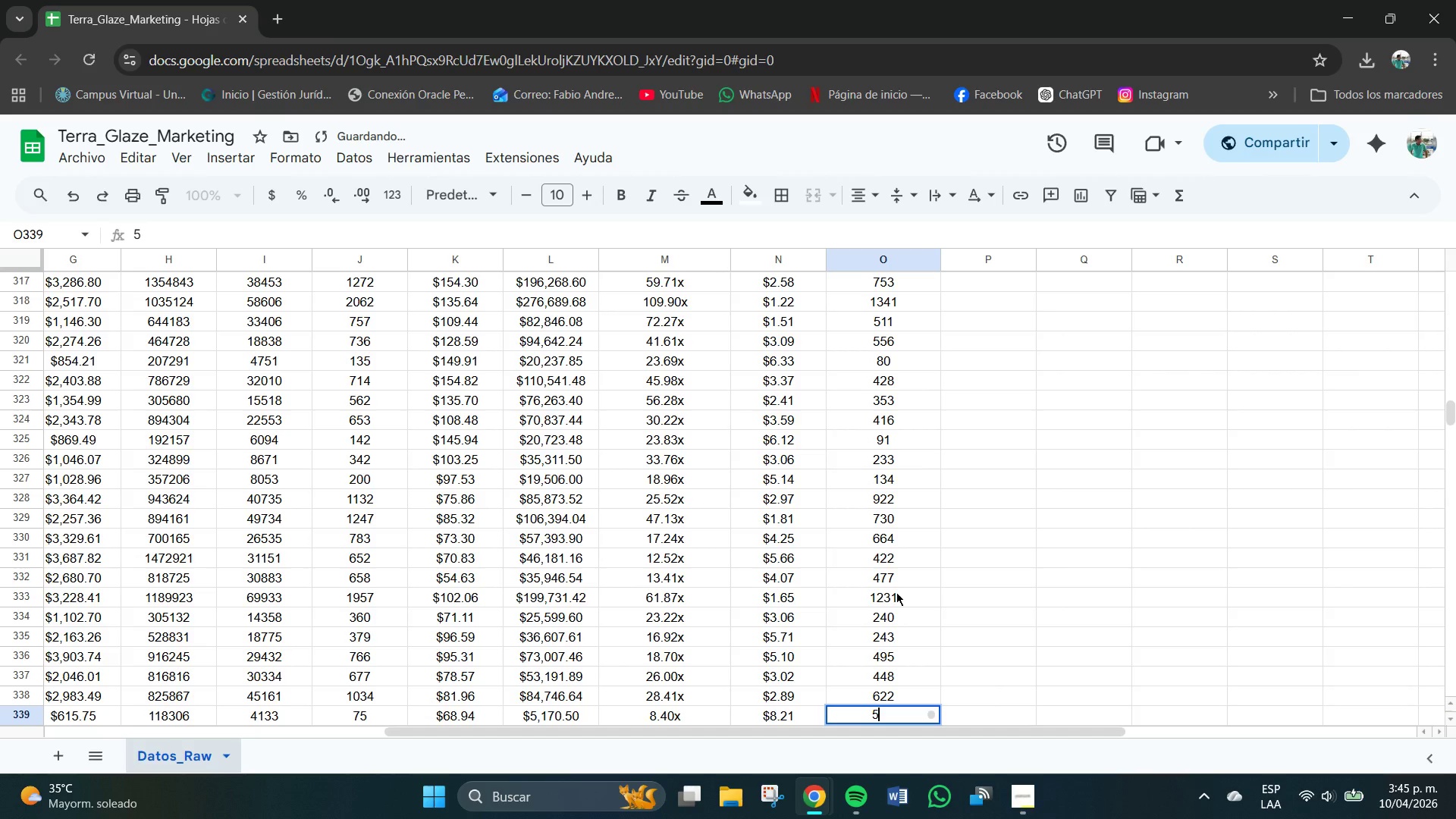 
key(Numpad1)
 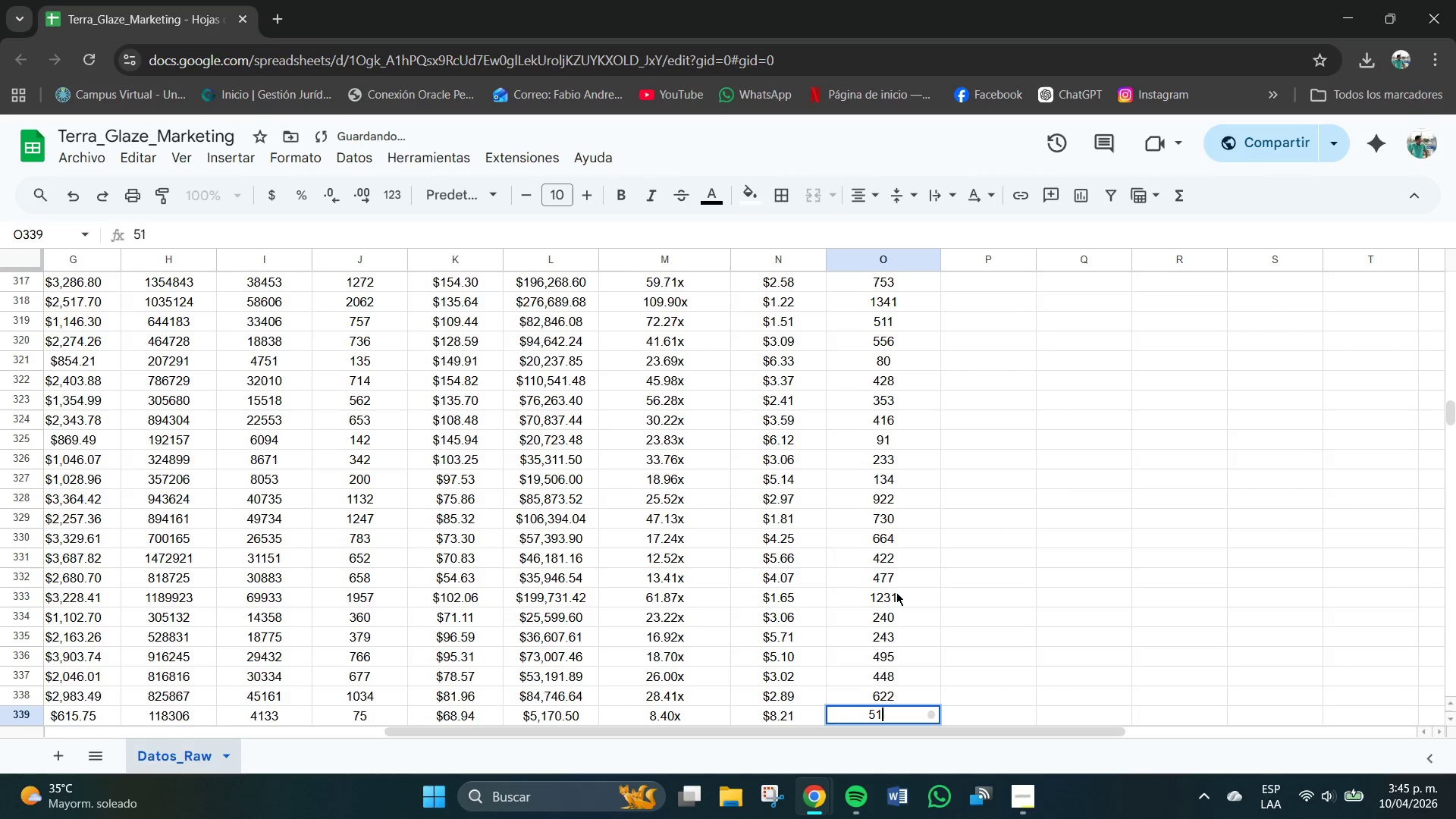 
key(NumpadEnter)
 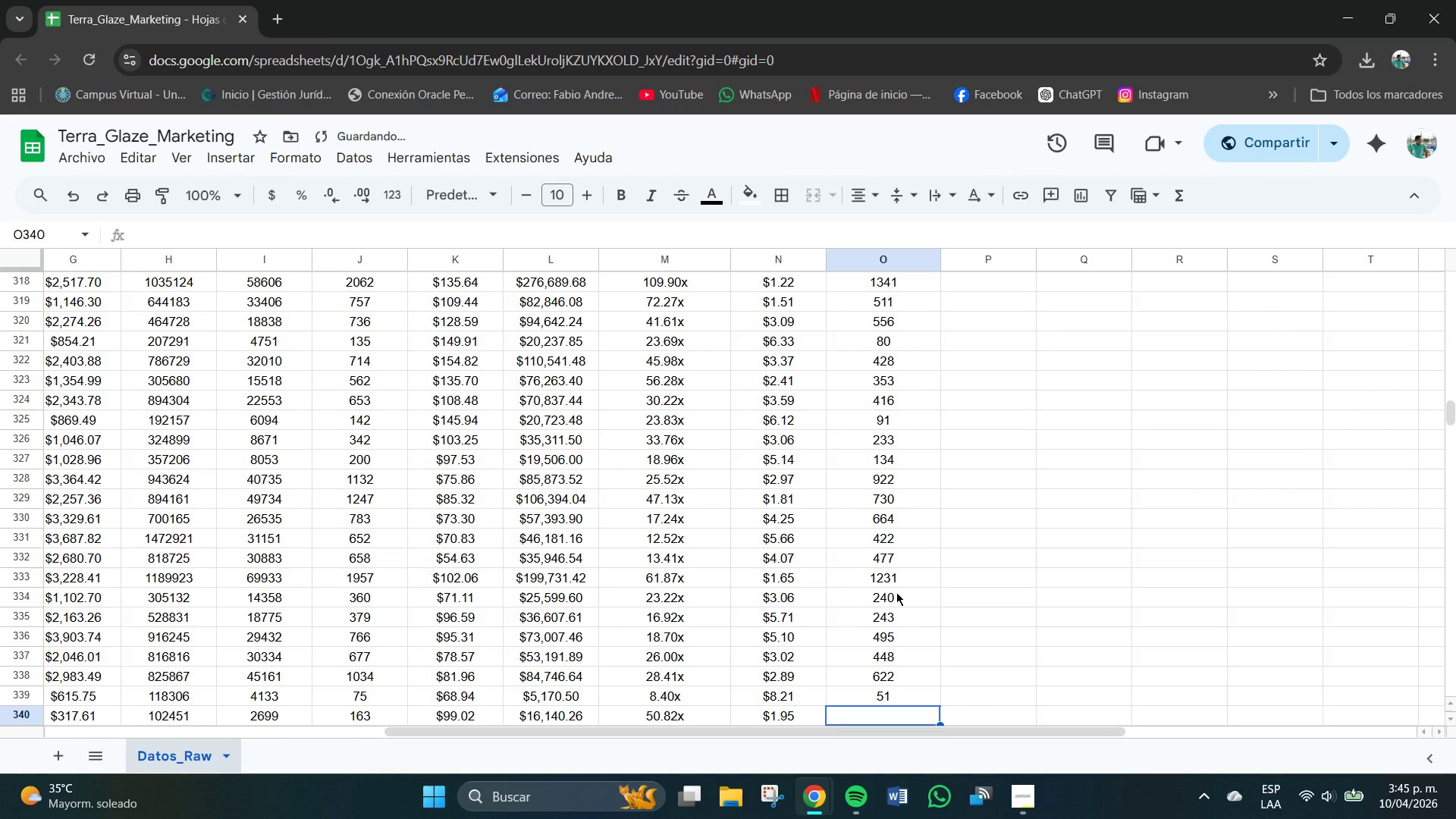 
key(Numpad1)
 